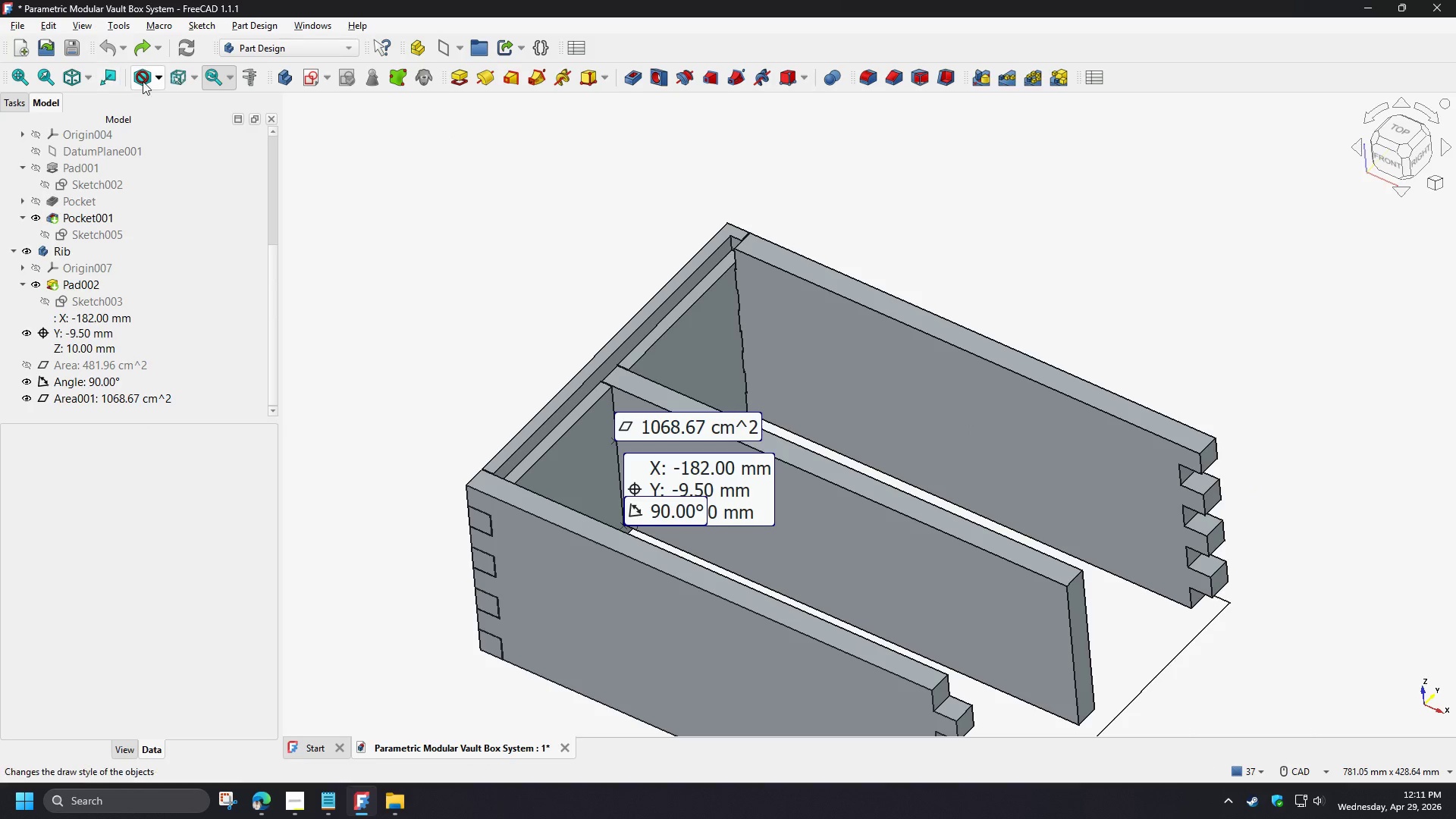 
left_click([156, 80])
 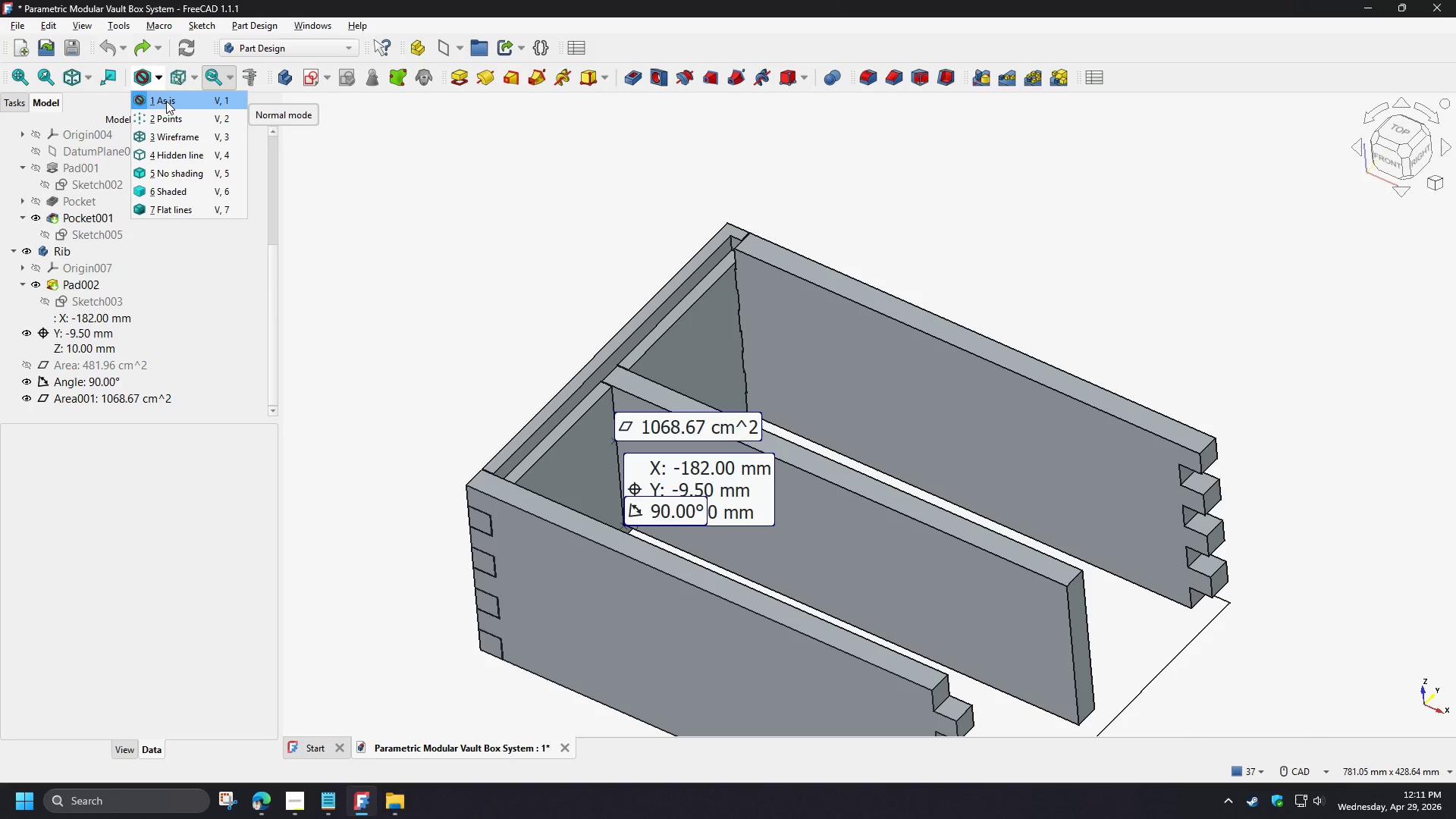 
left_click([166, 101])
 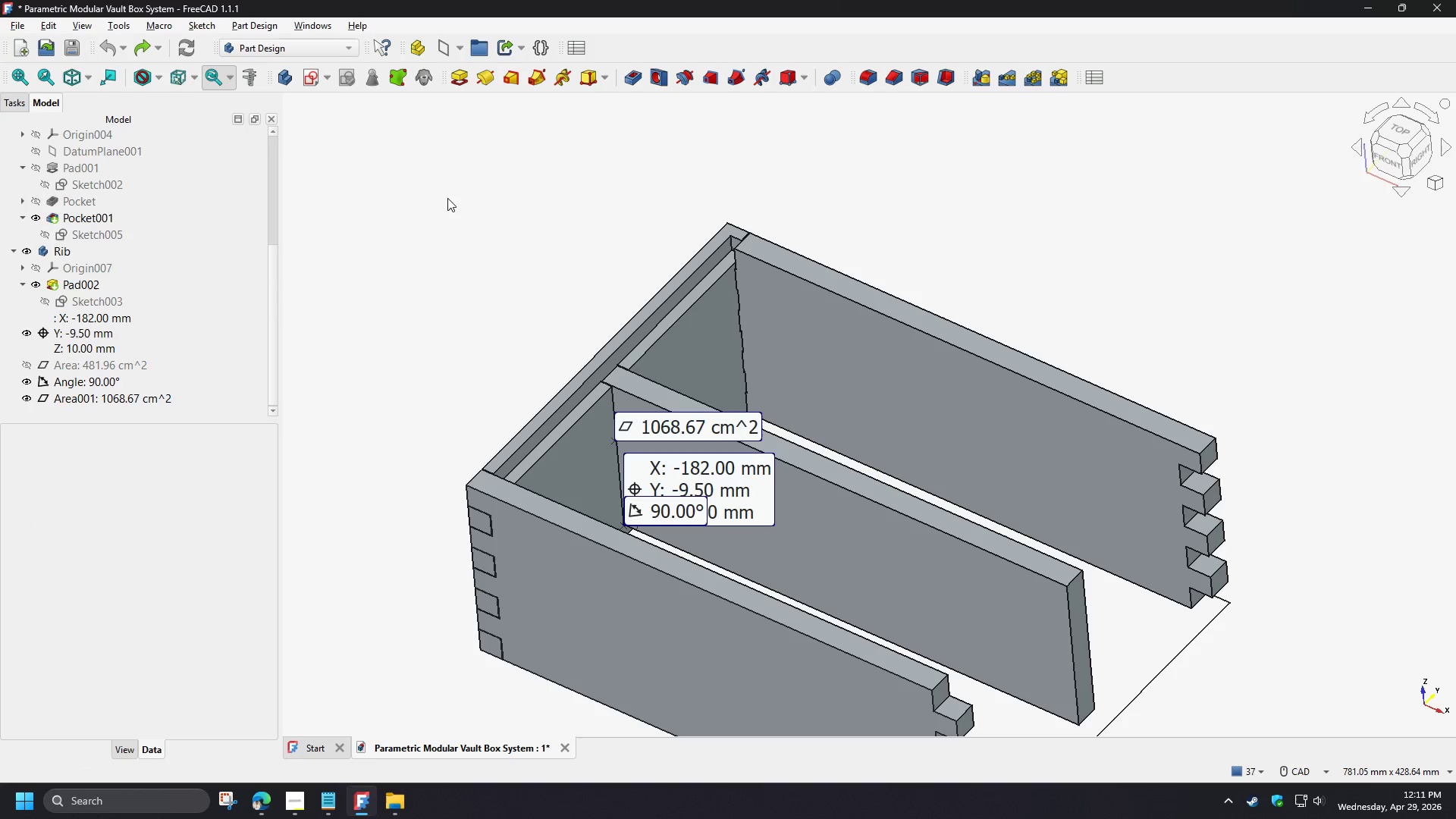 
left_click([447, 198])
 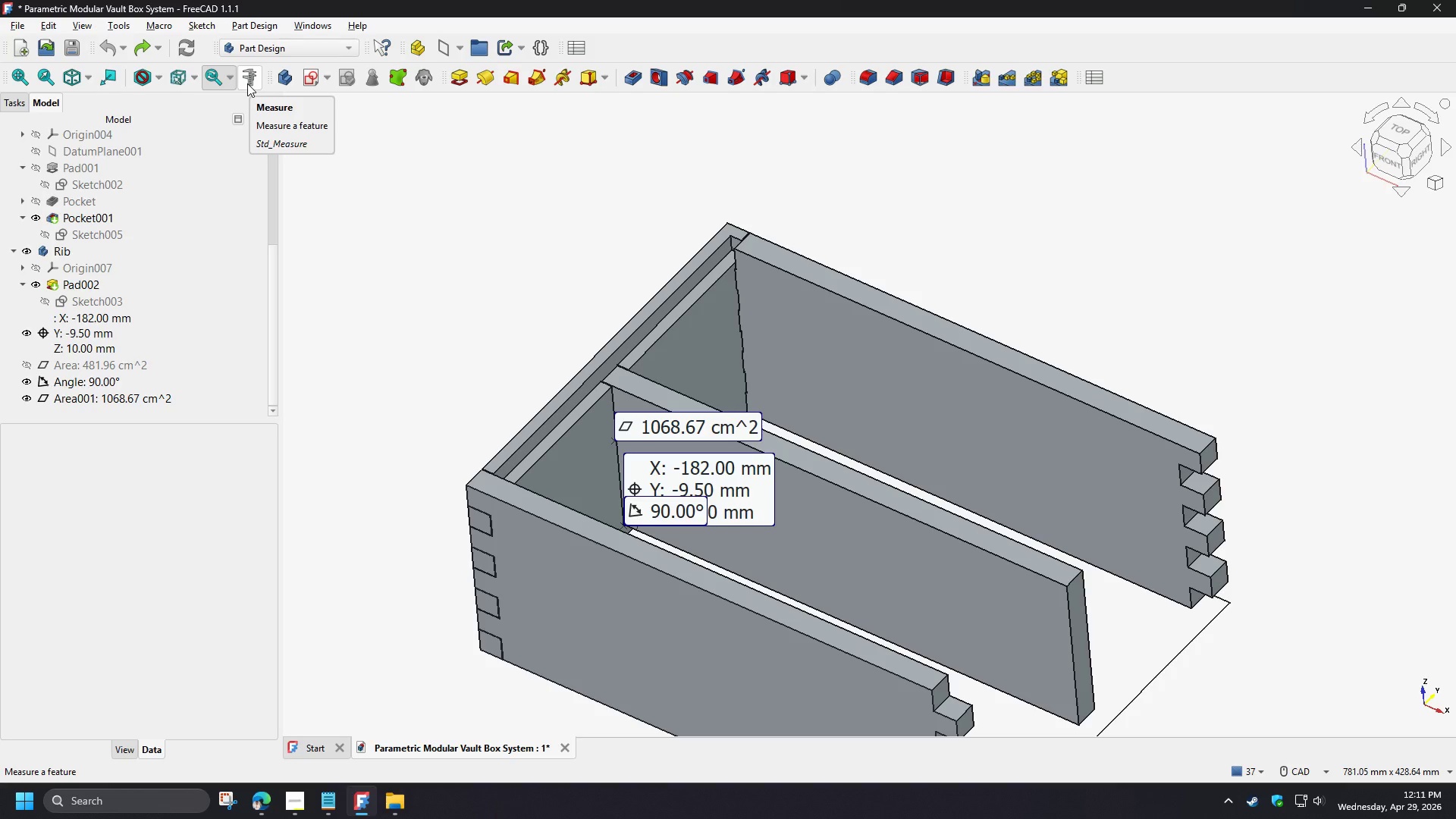 
left_click([351, 358])
 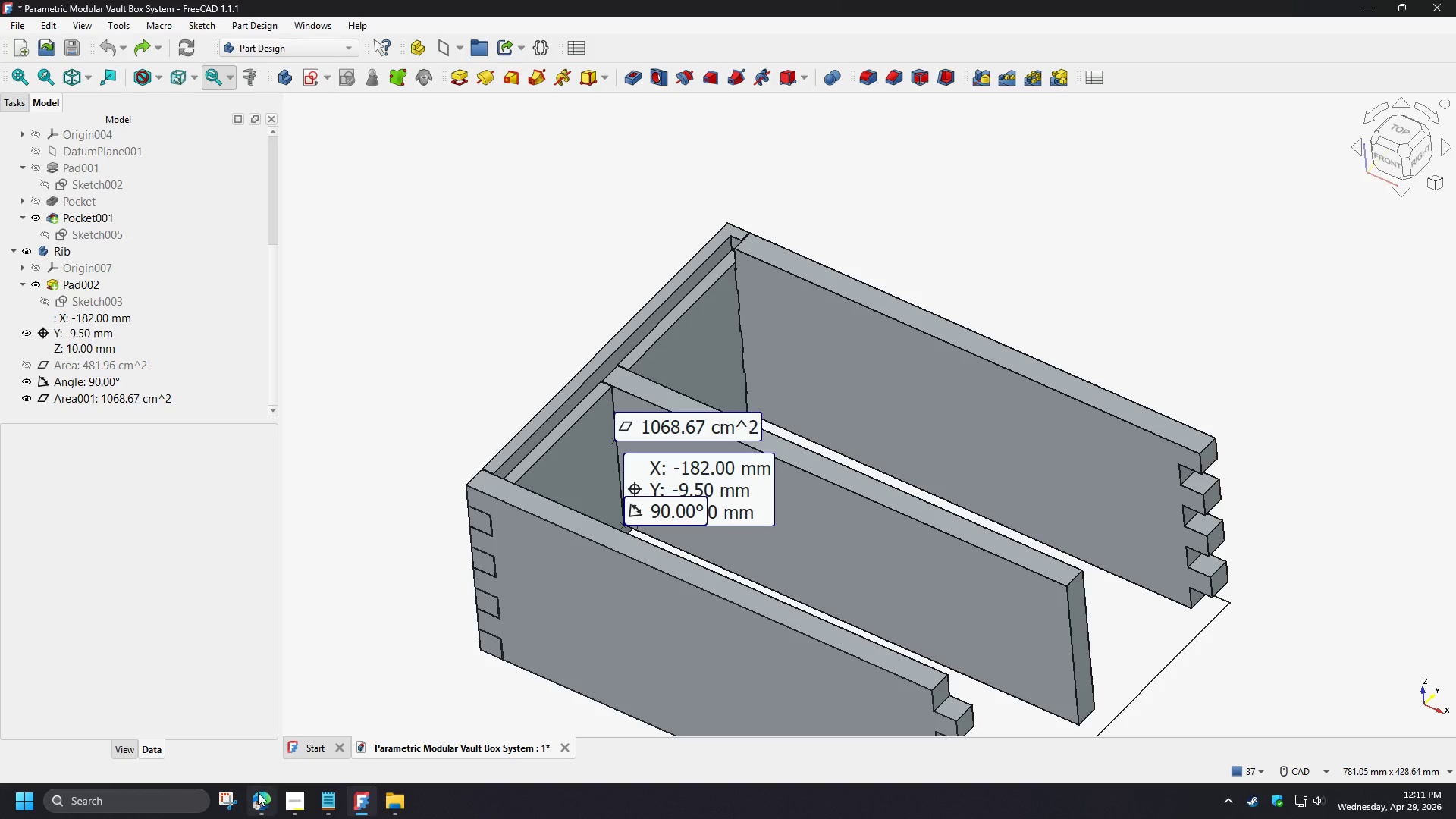 
left_click([259, 795])
 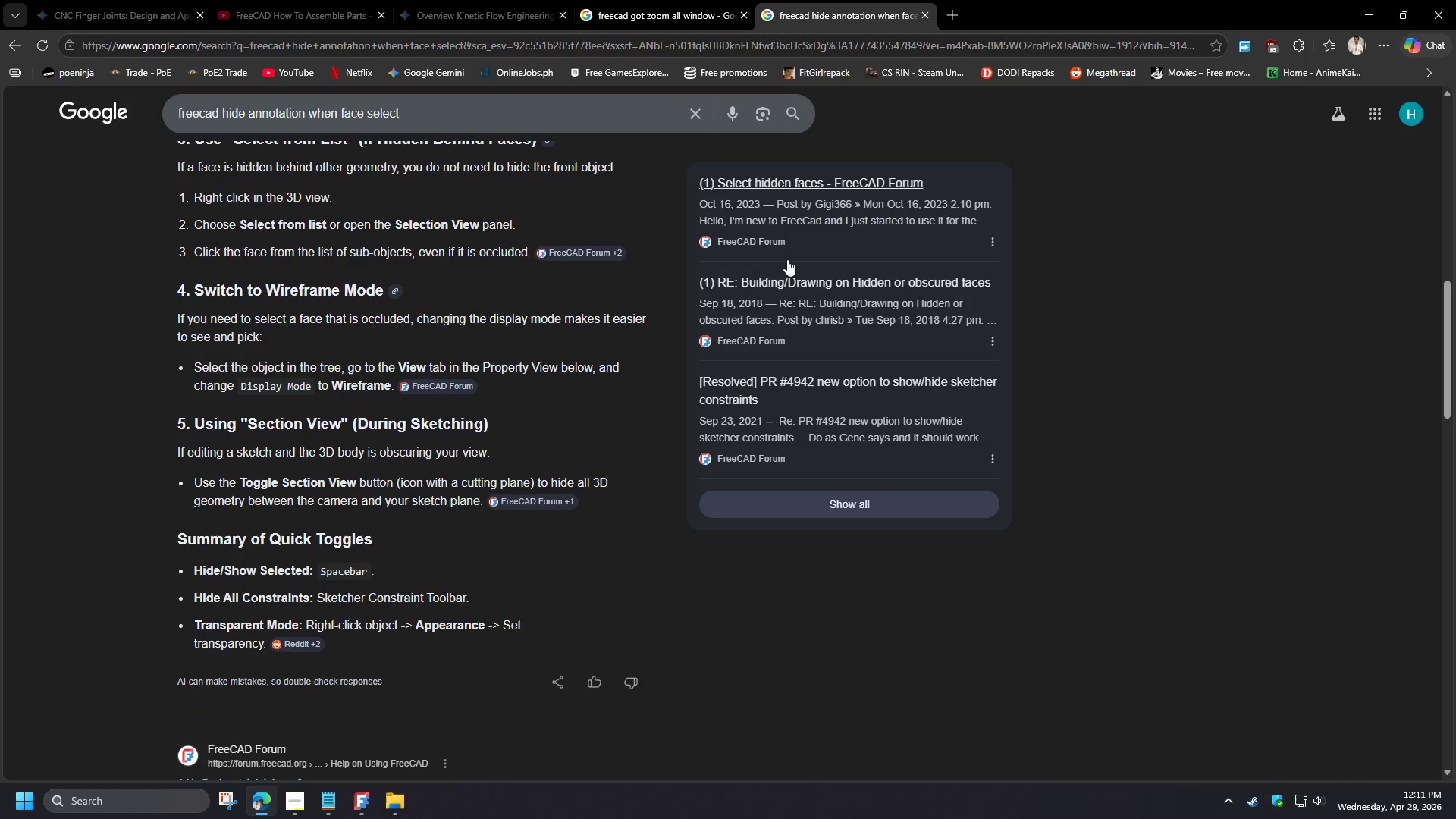 
left_click([597, 50])
 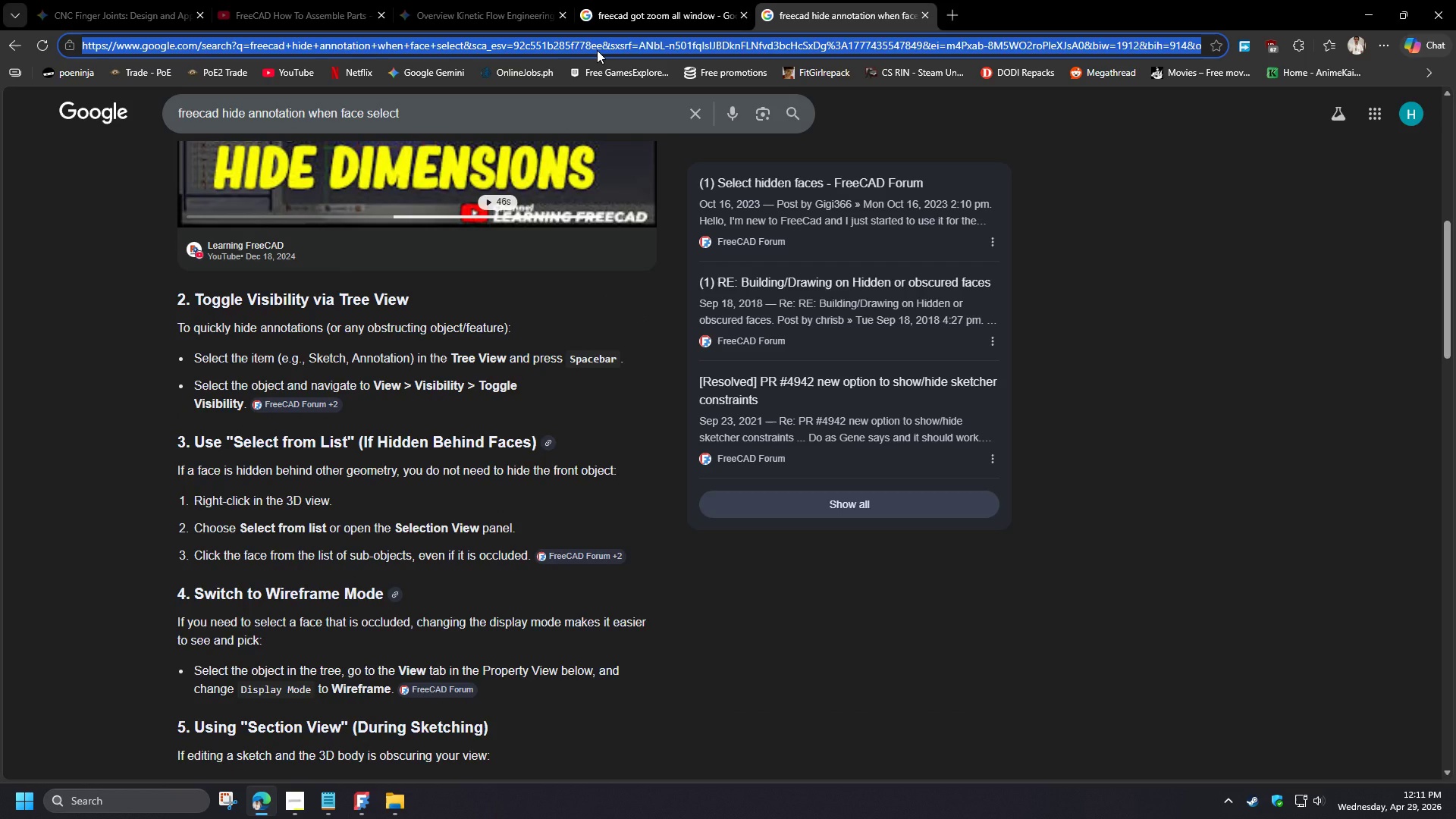 
scroll: coordinate [484, 165], scroll_direction: up, amount: 4.0
 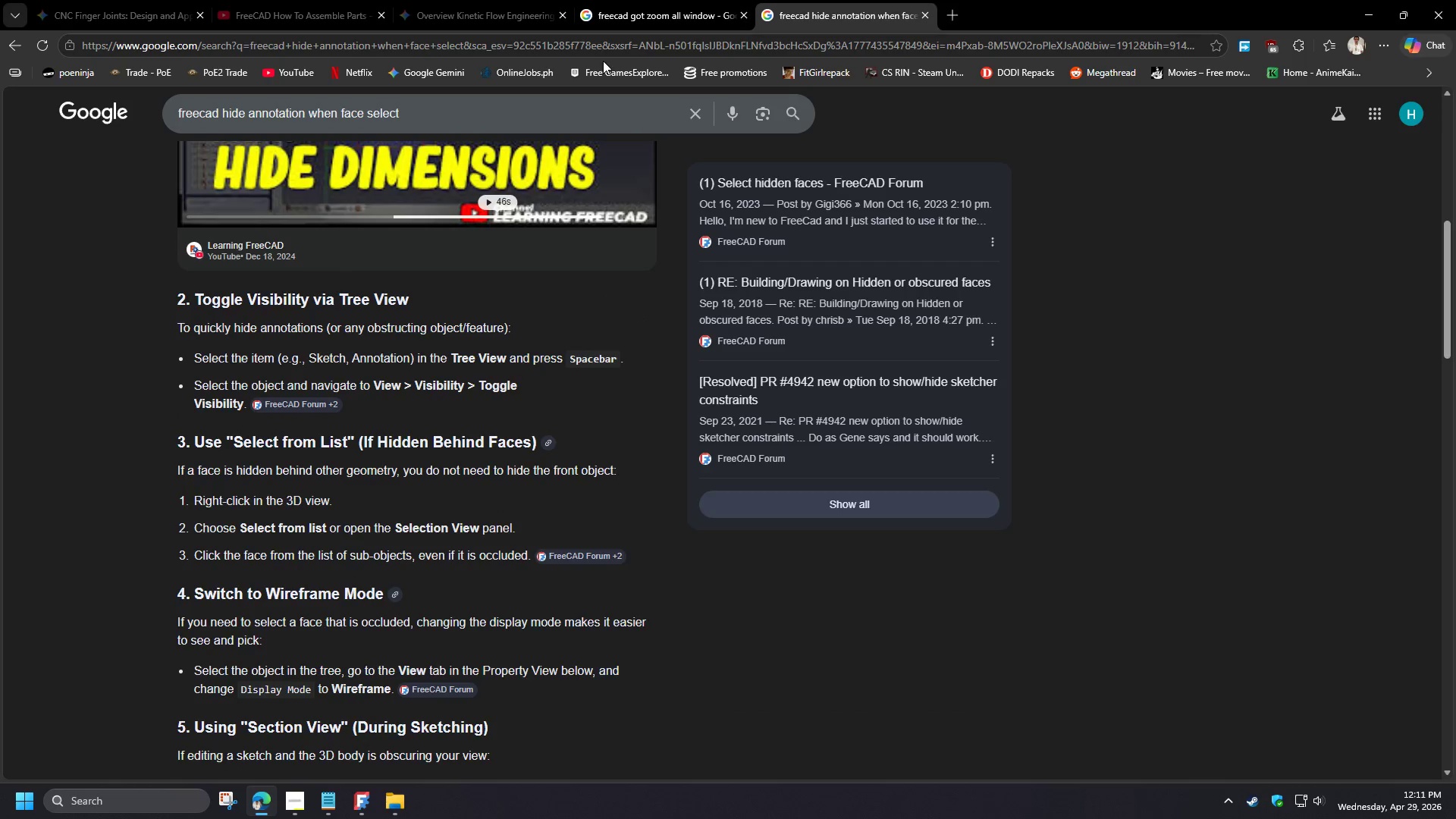 
type(freecad hide the measurements when selecting an object)
 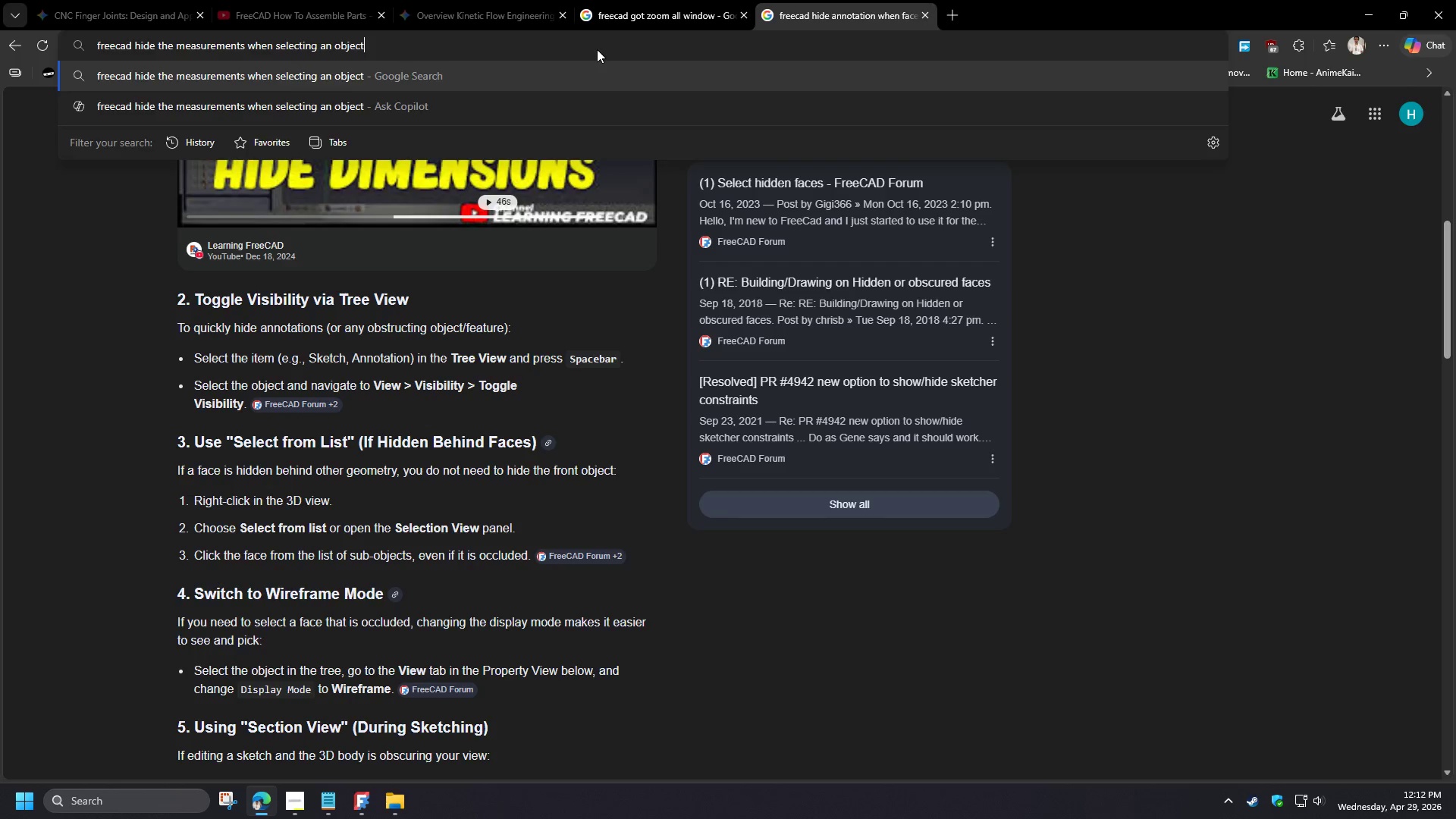 
key(Enter)
 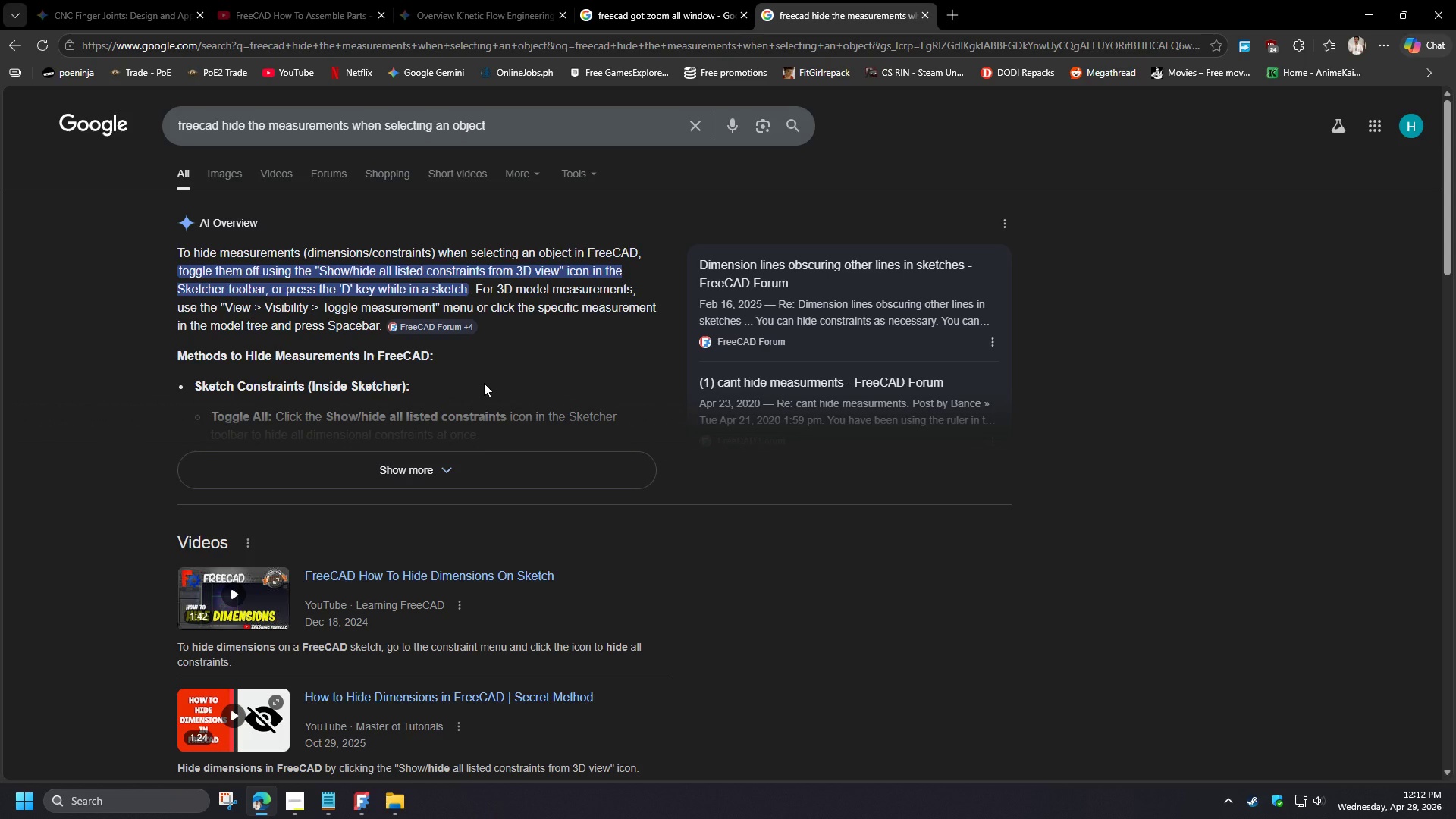 
wait(19.23)
 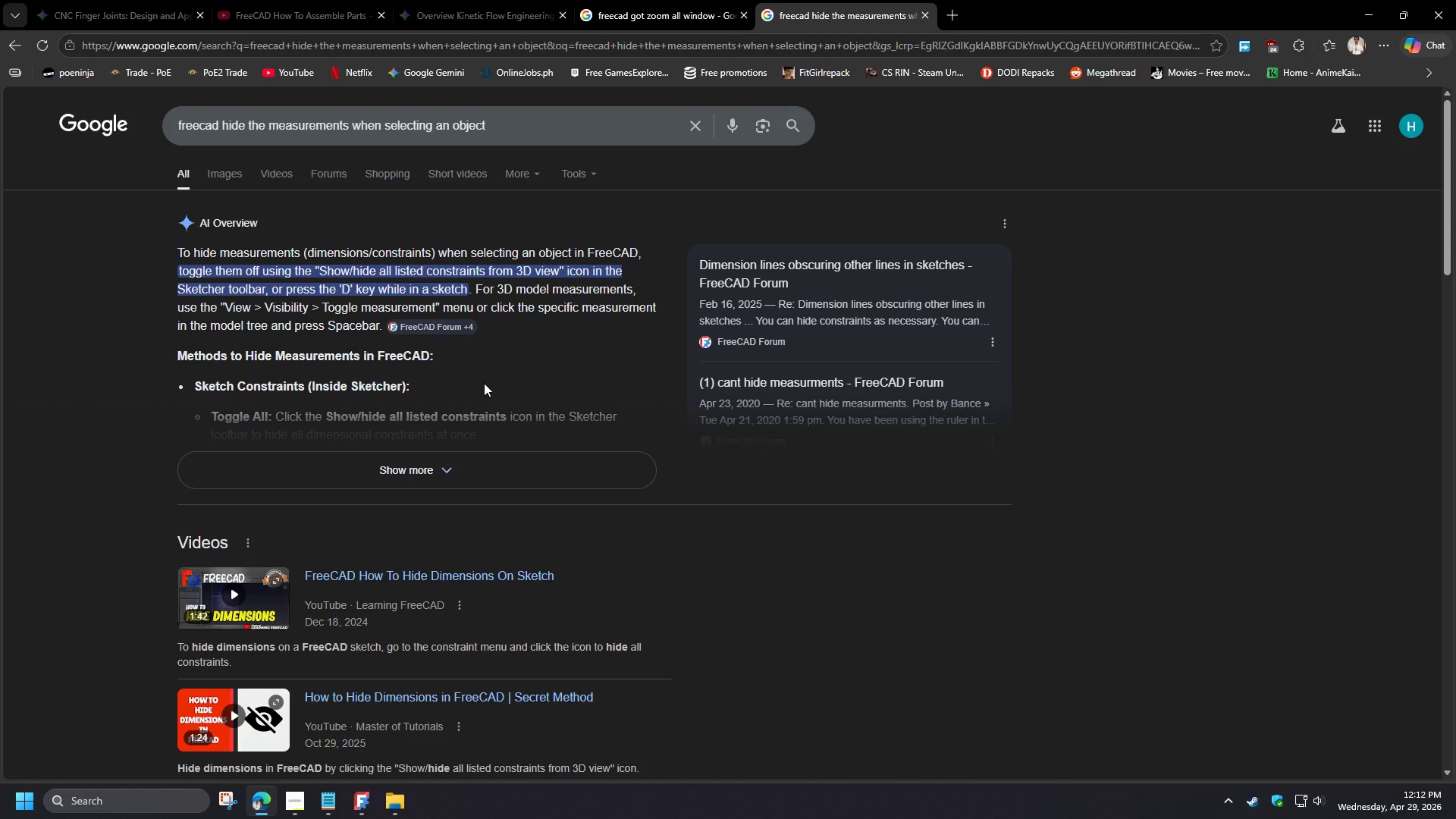 
left_click([448, 467])
 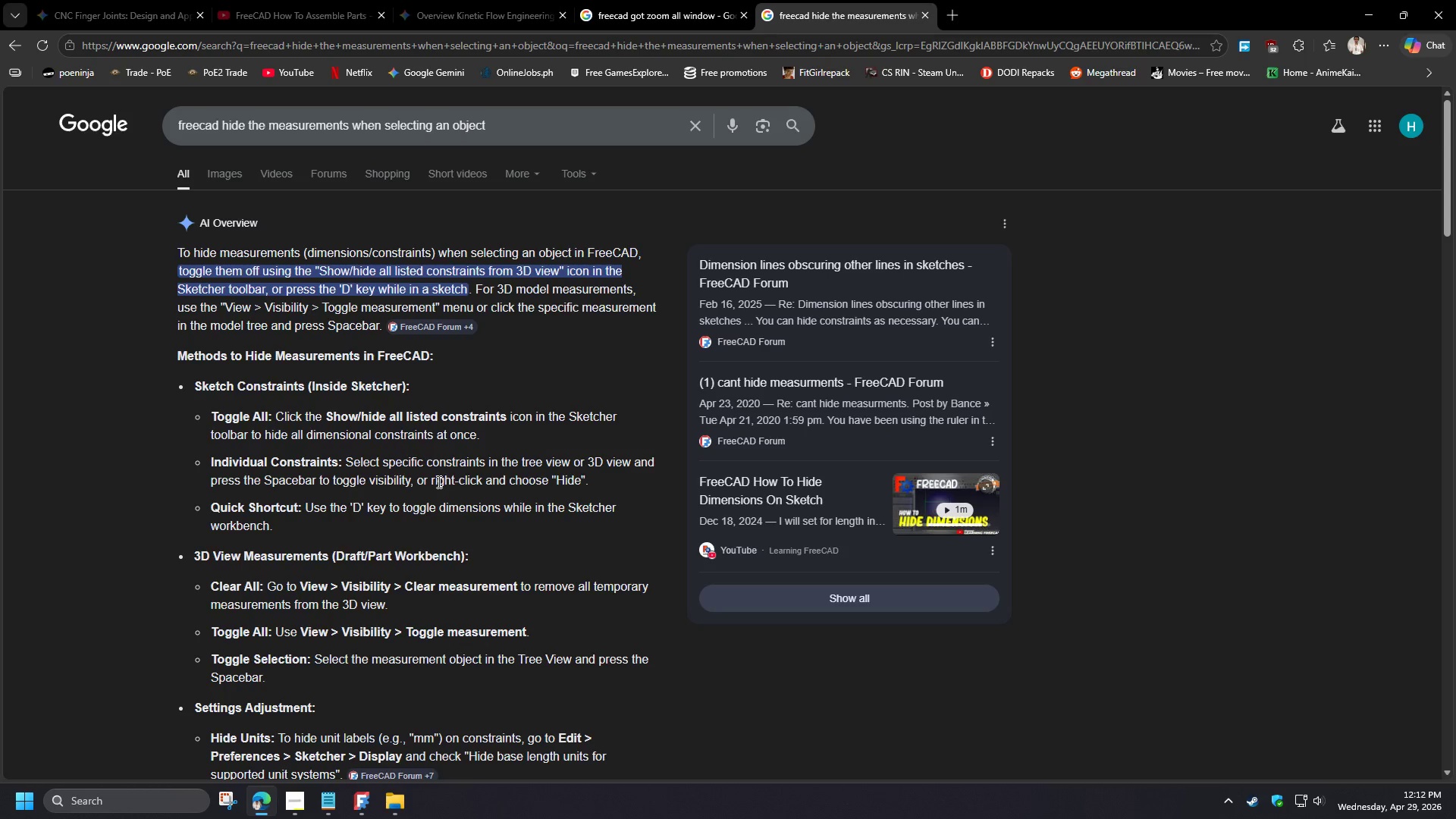 
wait(13.36)
 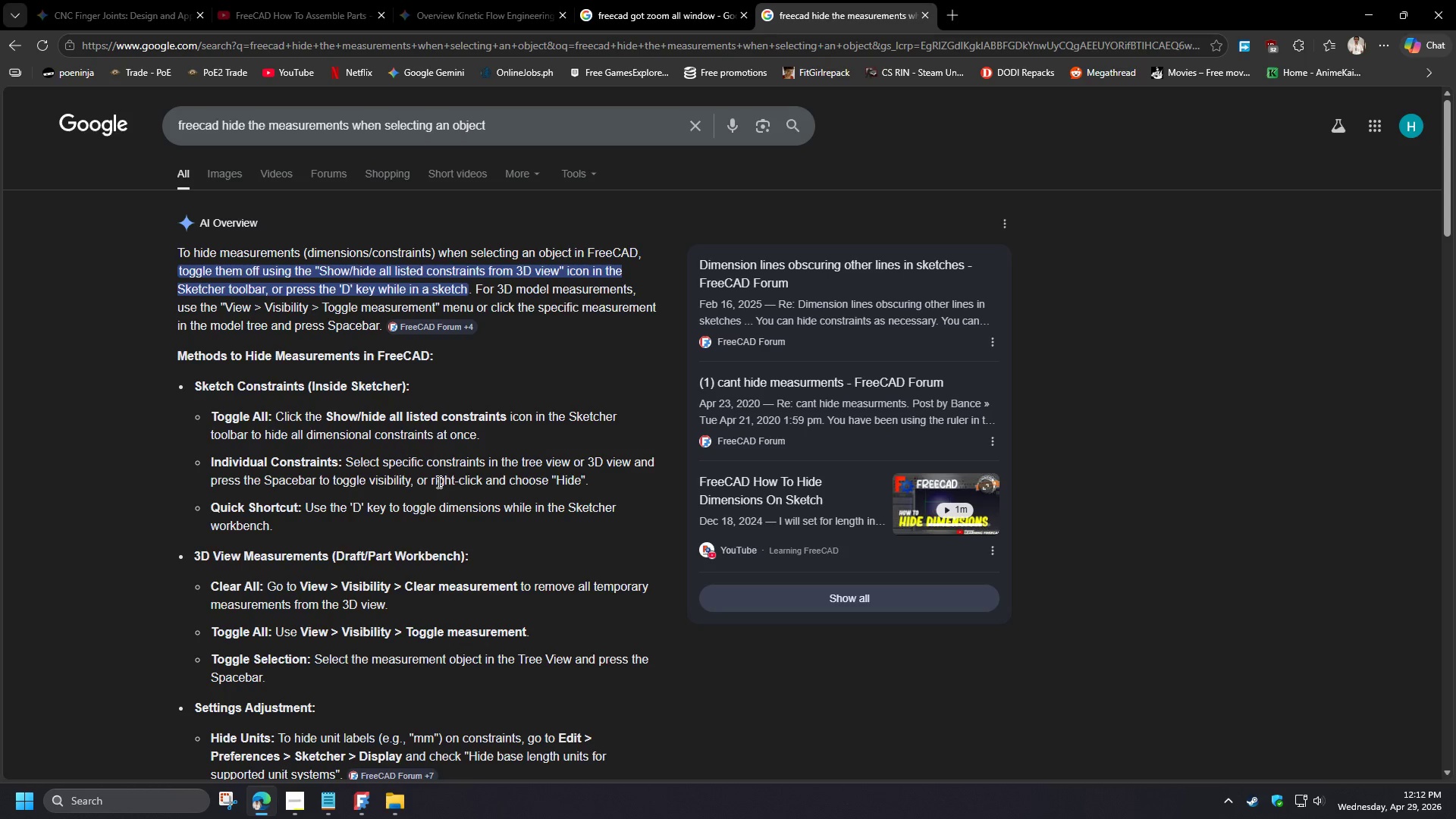 
left_click([1362, 0])
 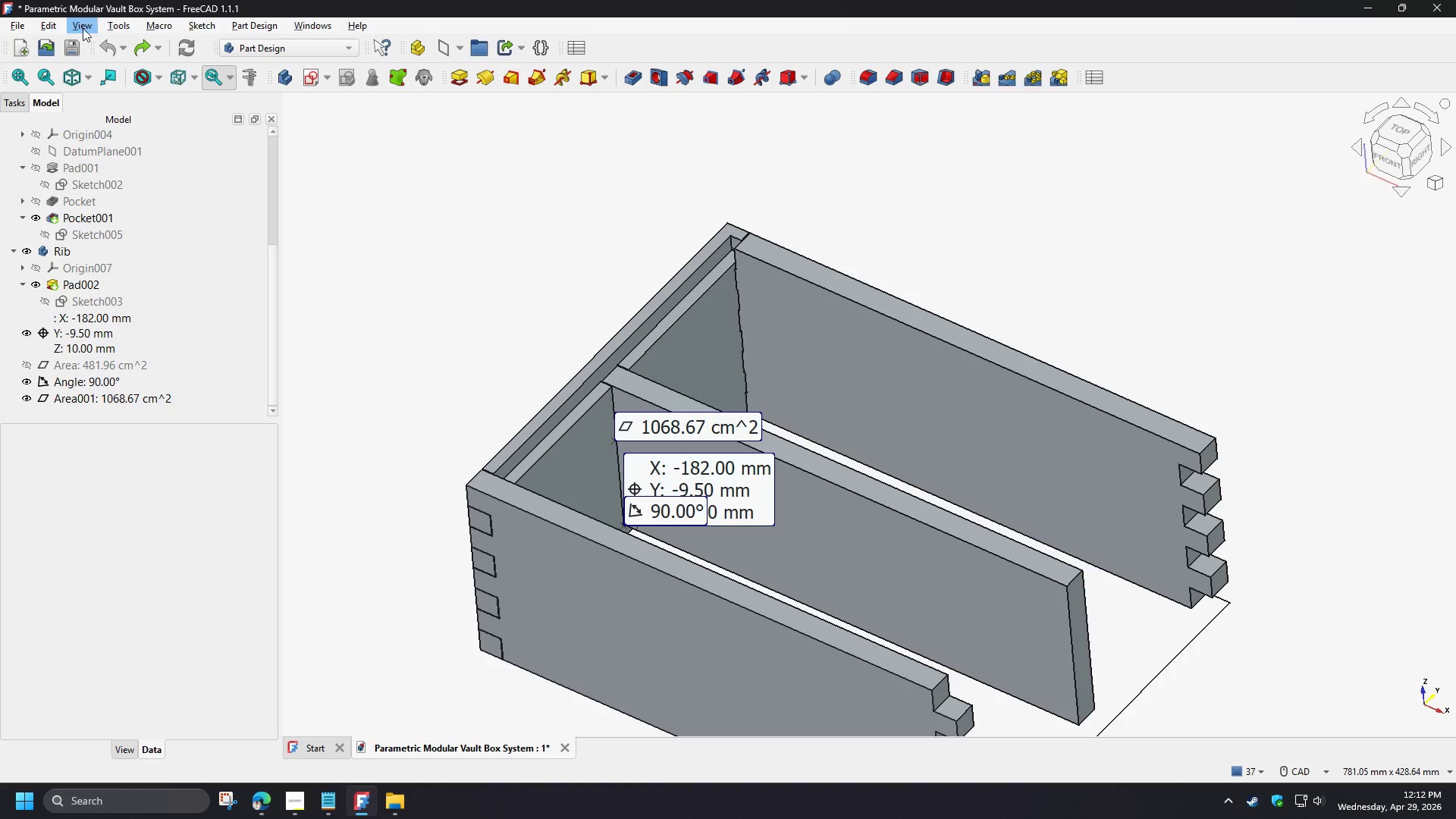 
left_click([83, 28])
 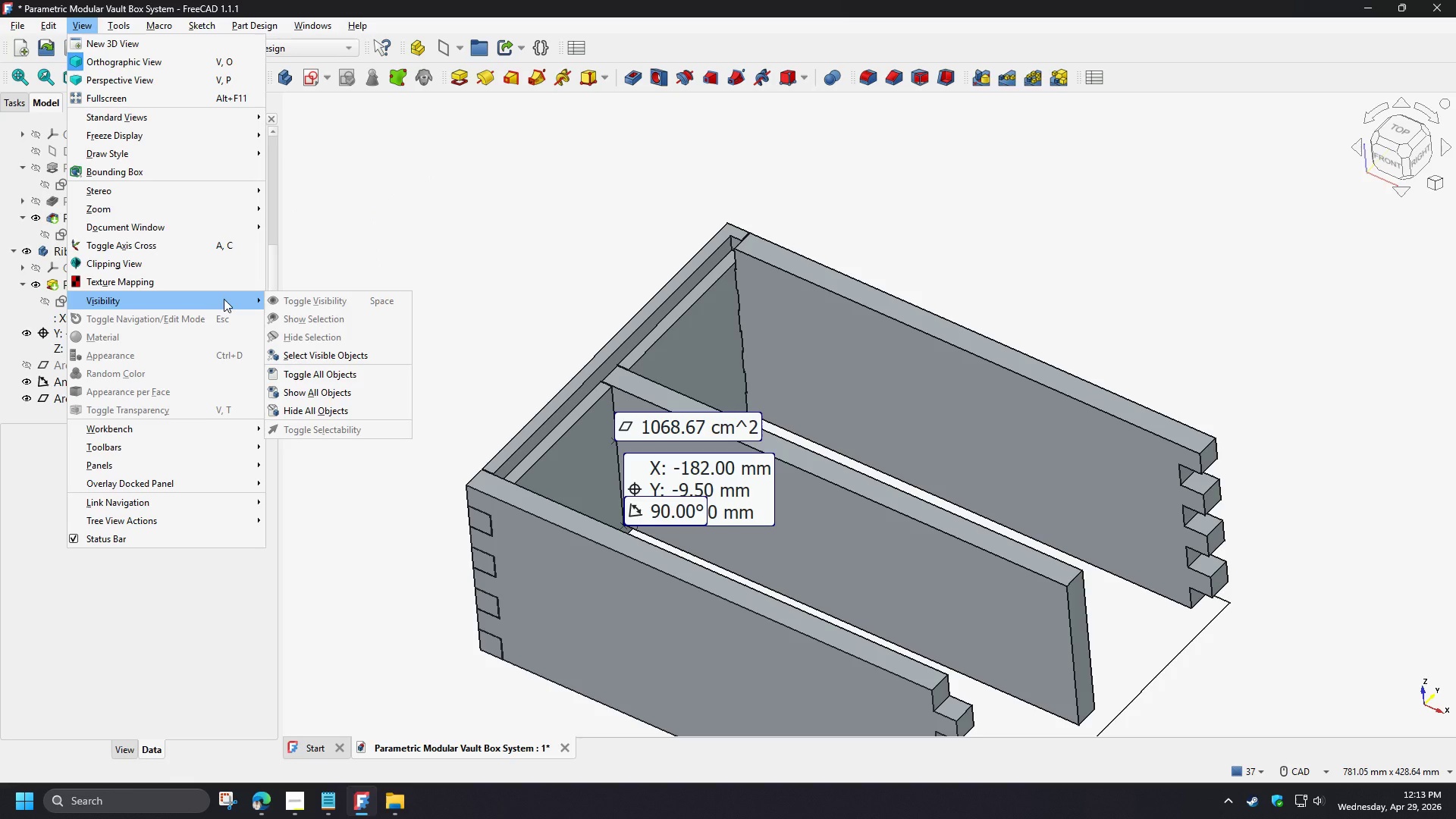 
wait(6.91)
 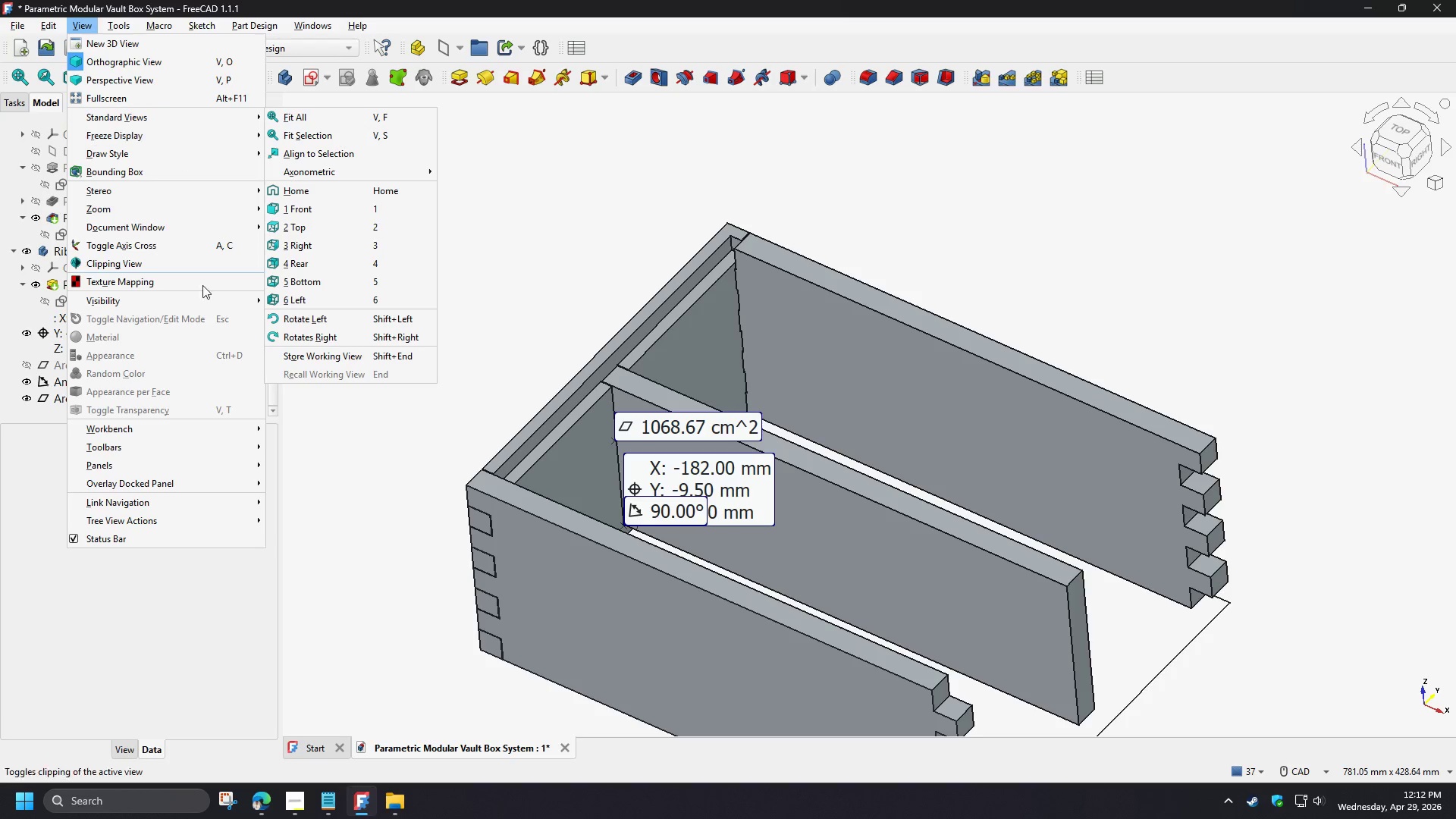 
mouse_move([231, 315])
 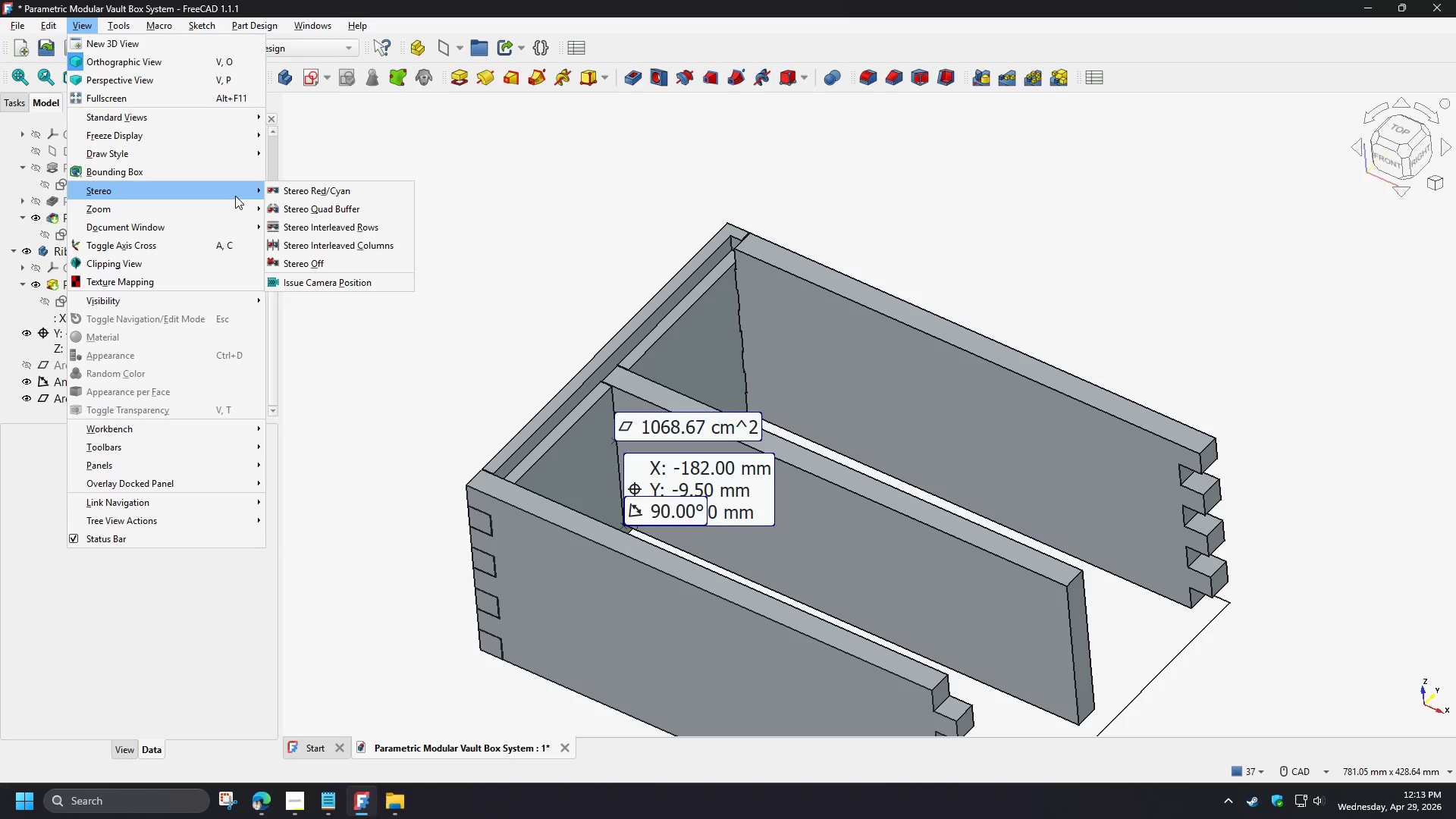 
mouse_move([236, 187])
 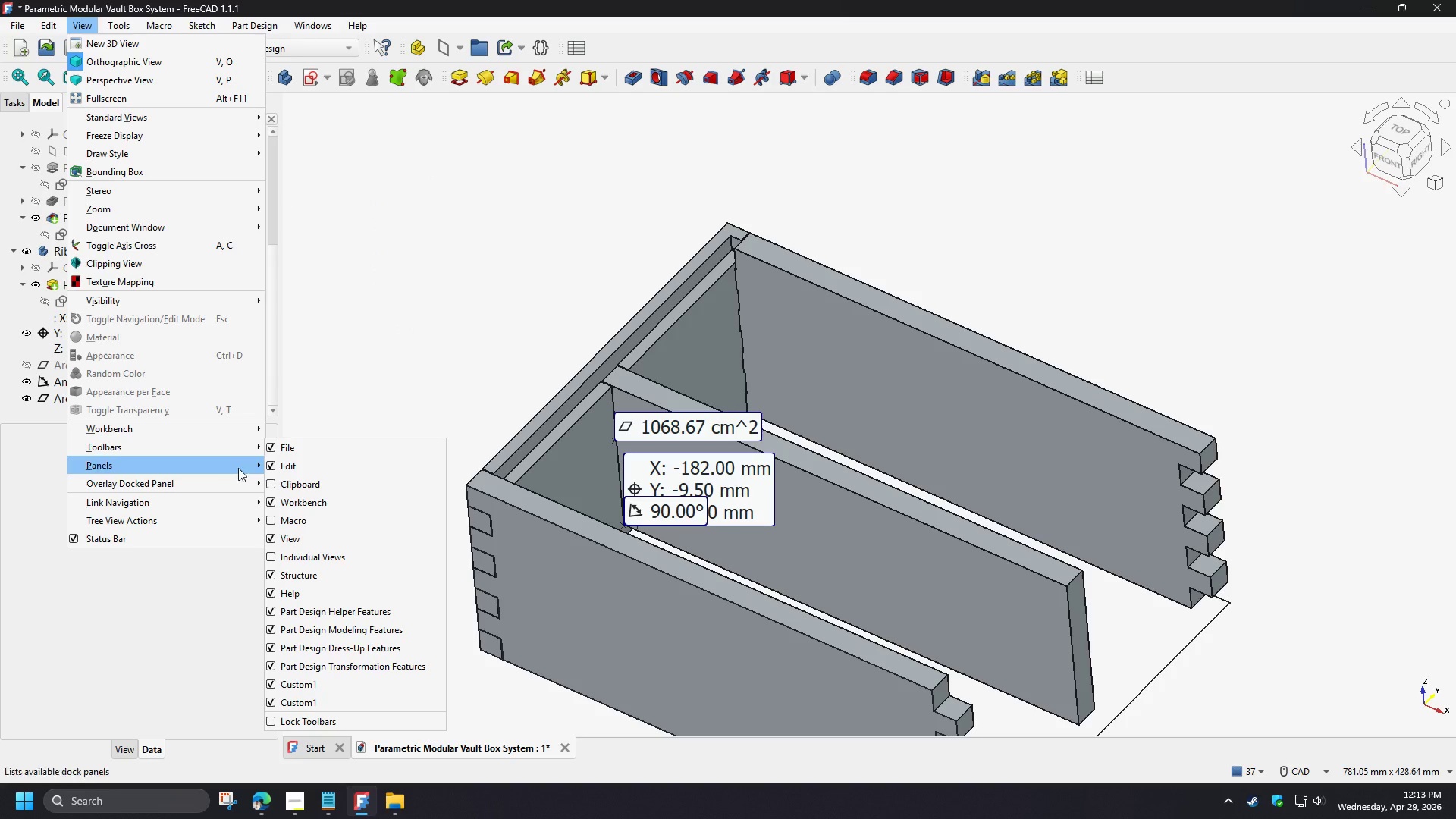 
wait(5.11)
 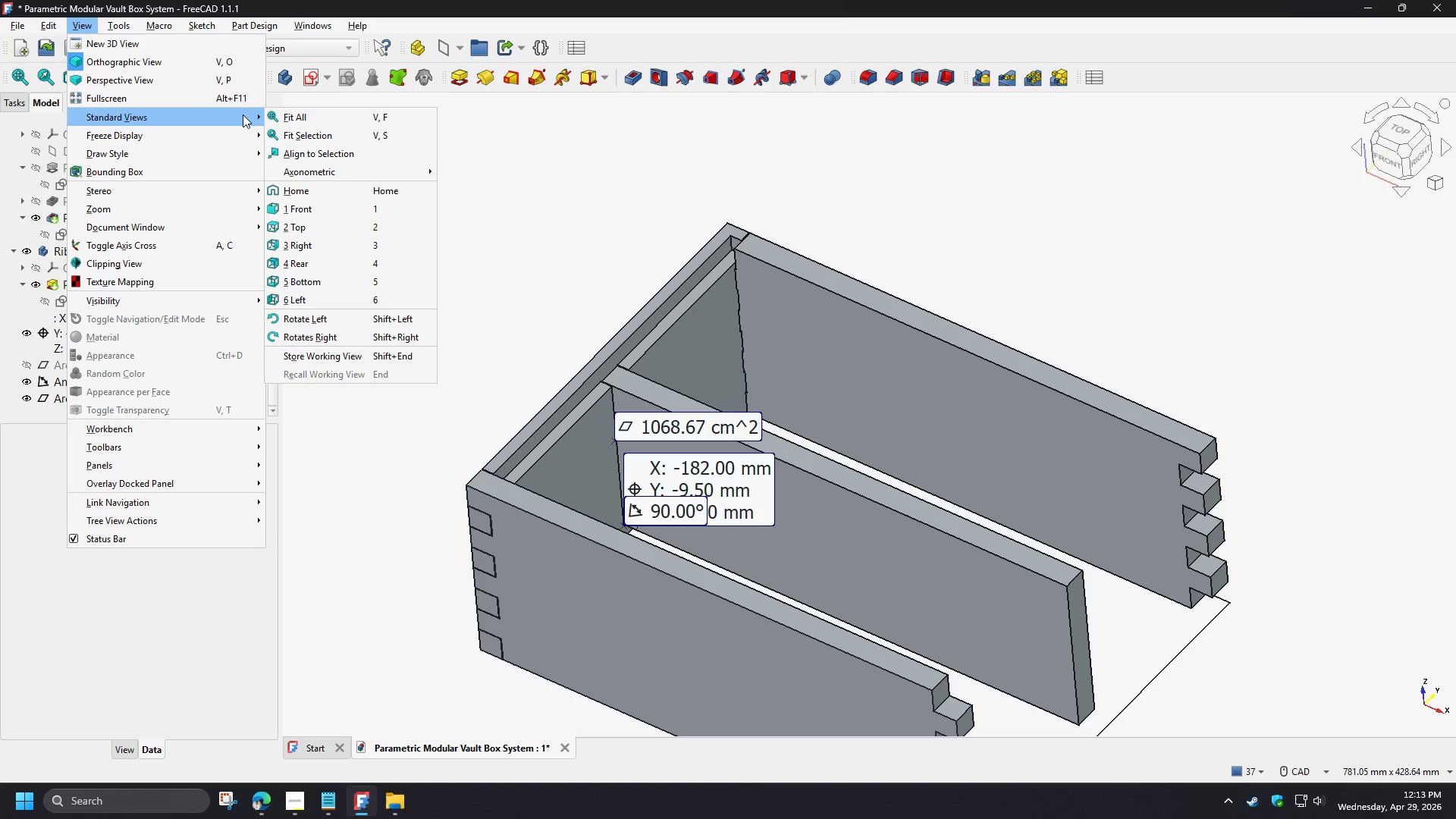 
mouse_move([240, 488])
 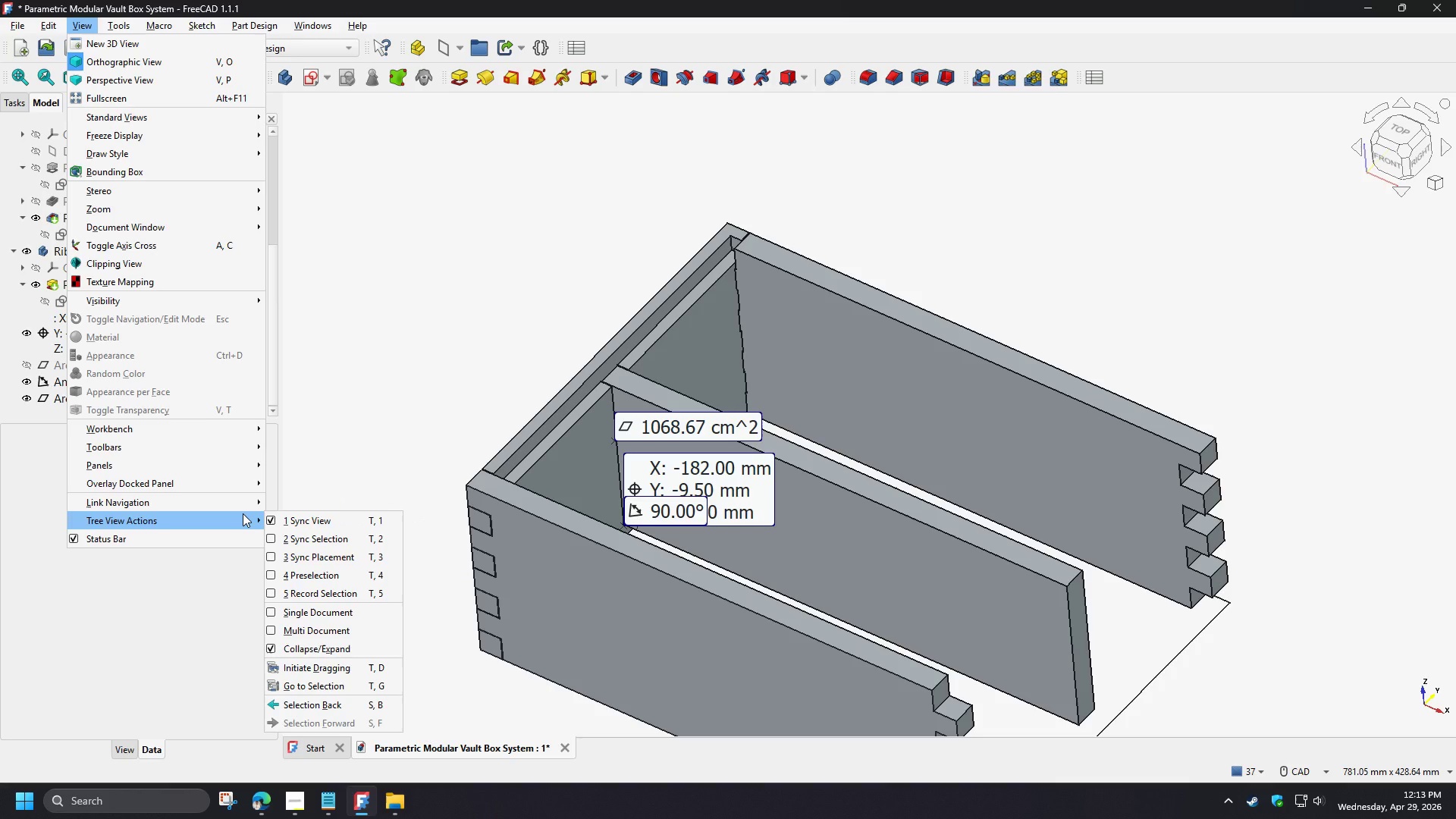 
mouse_move([243, 488])
 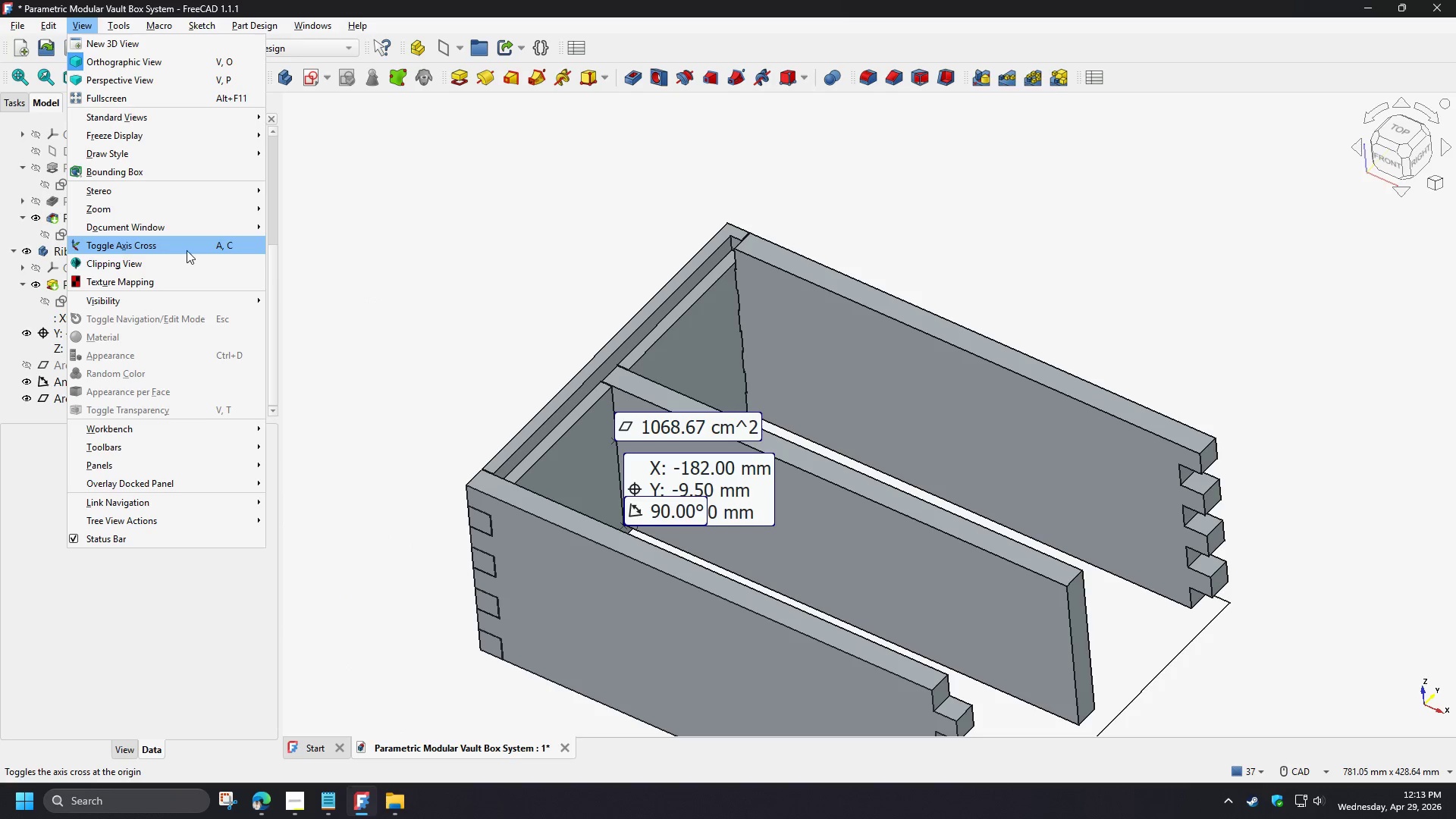 
mouse_move([189, 248])
 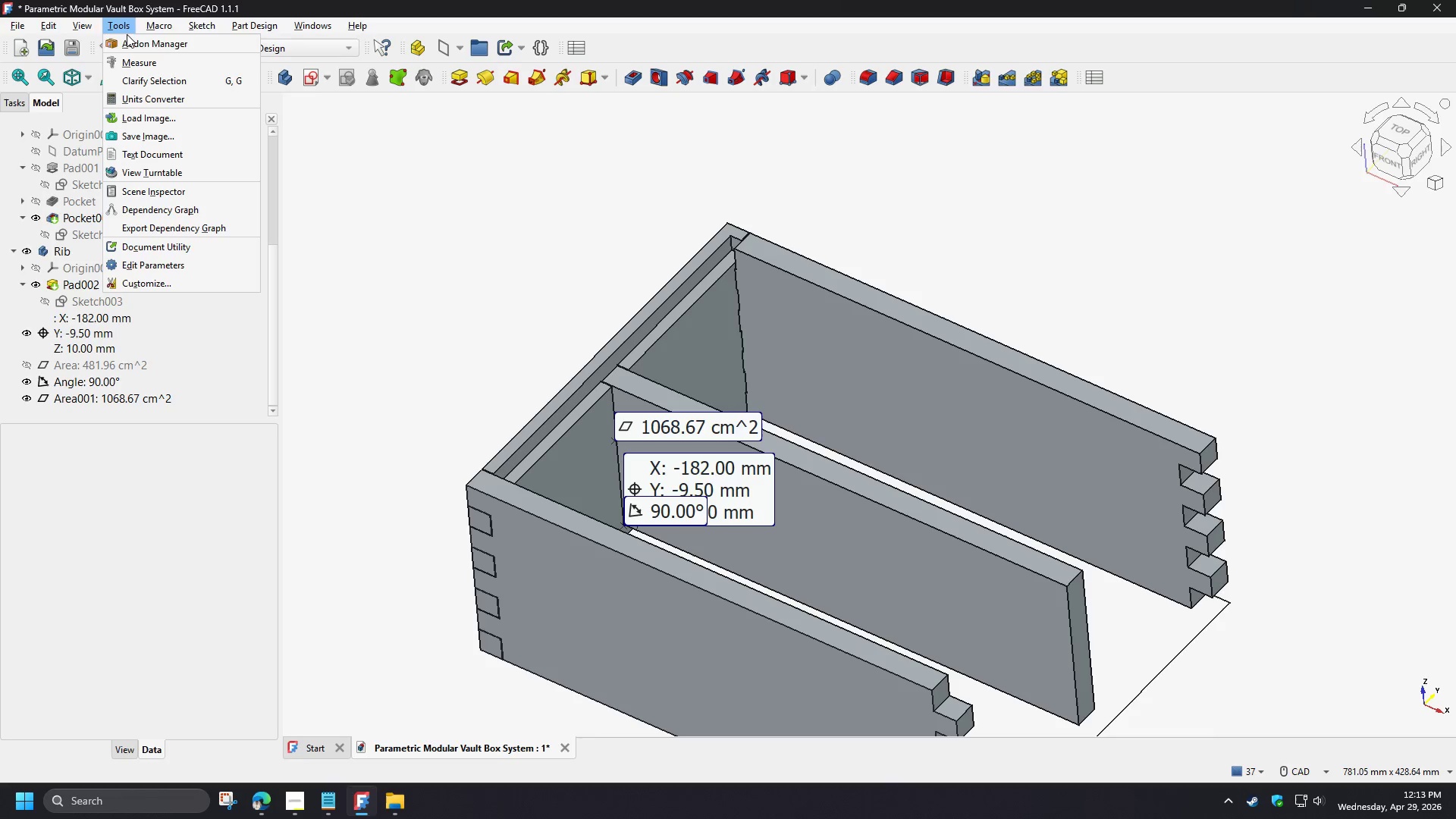 
wait(6.77)
 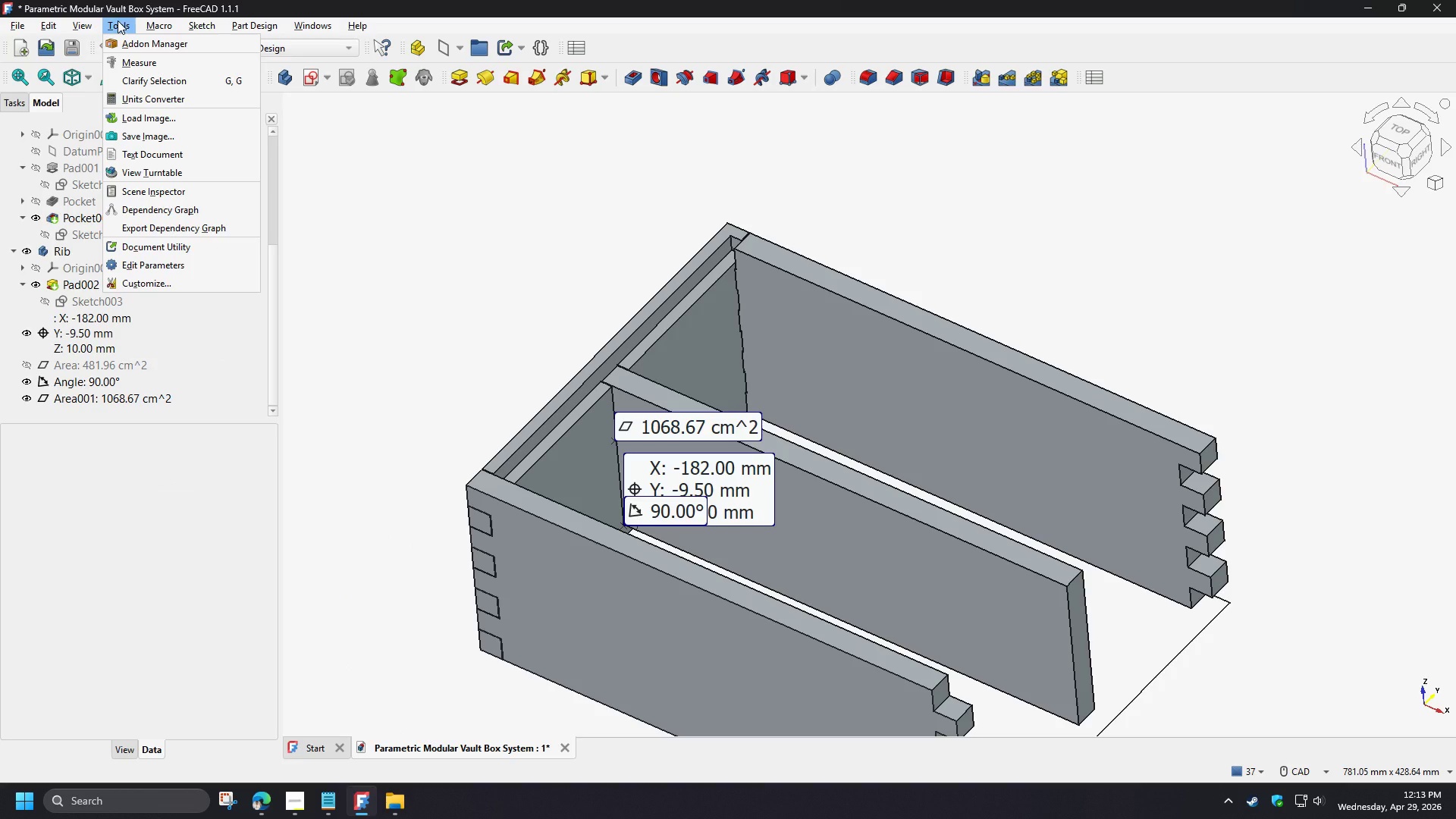 
mouse_move([152, 41])
 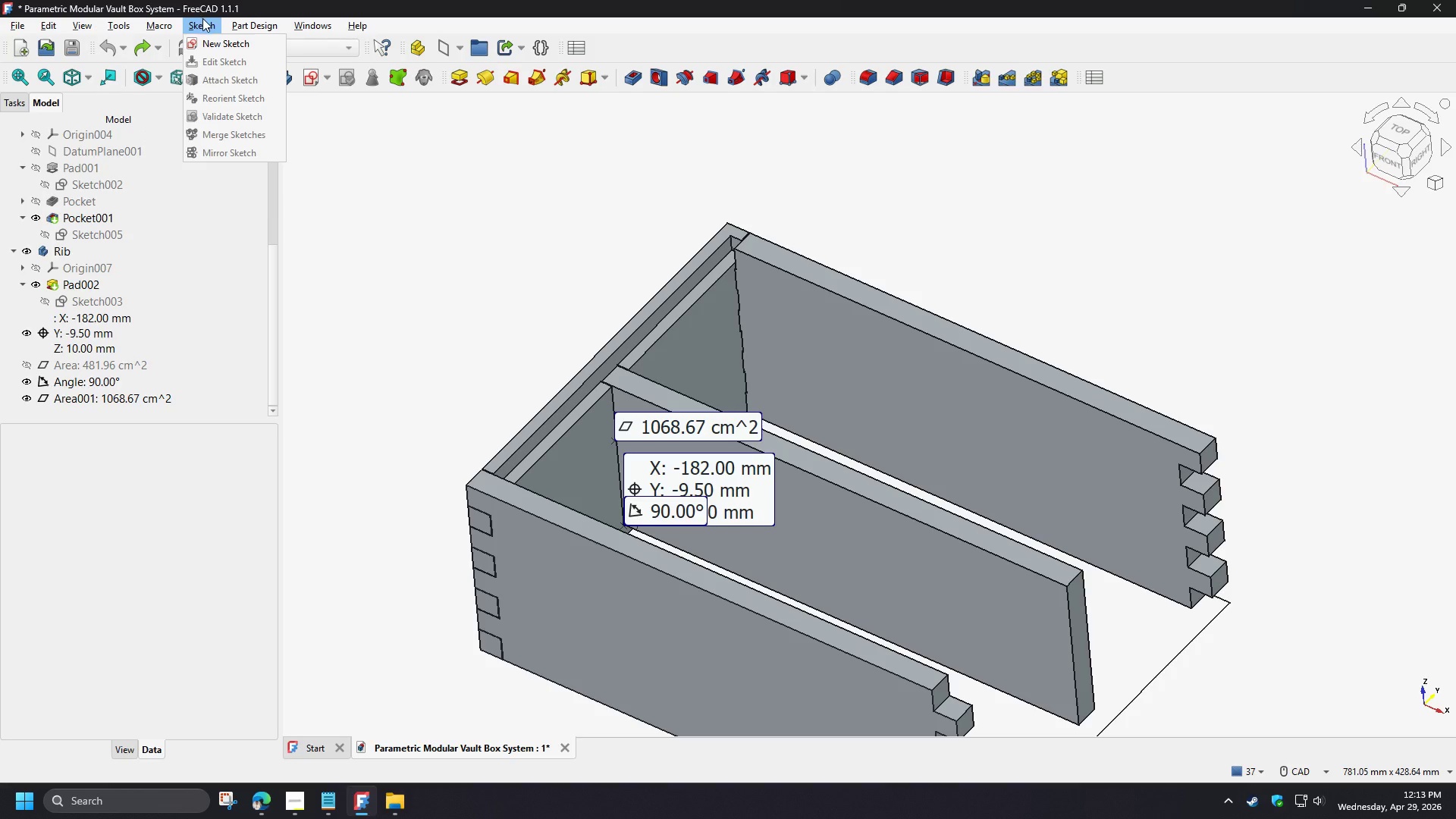 
mouse_move([215, 23])
 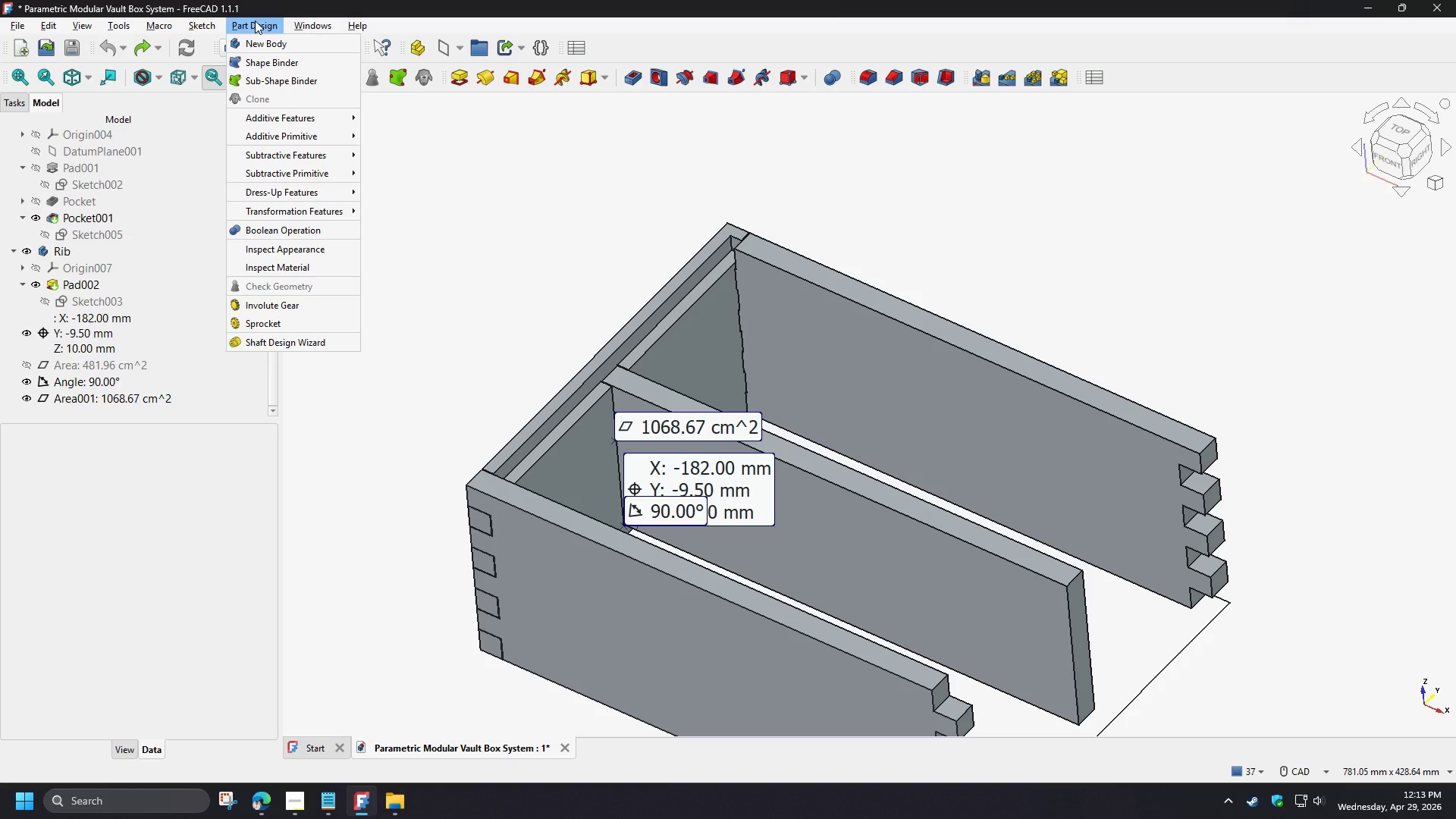 
mouse_move([263, 24])
 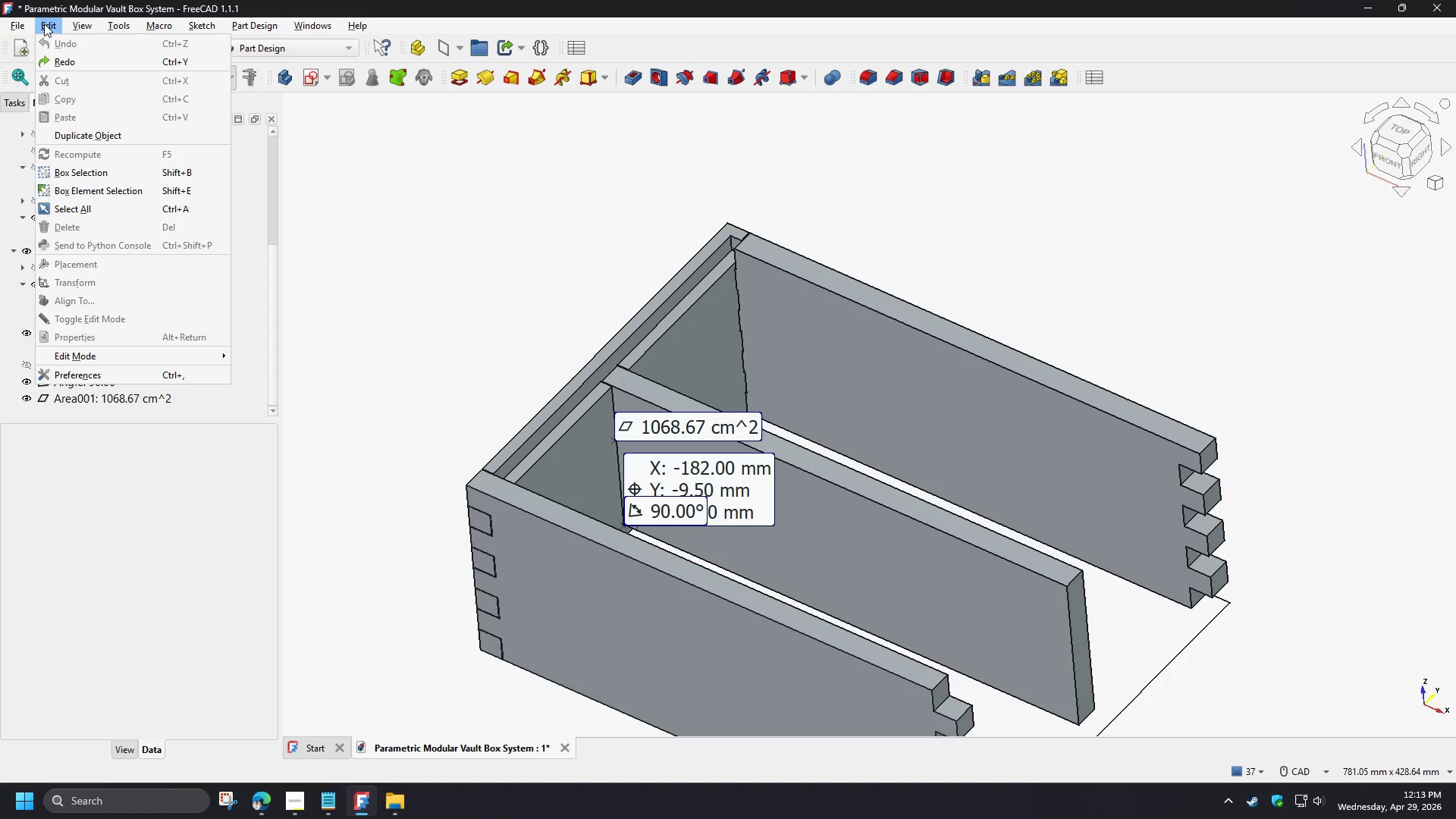 
wait(13.28)
 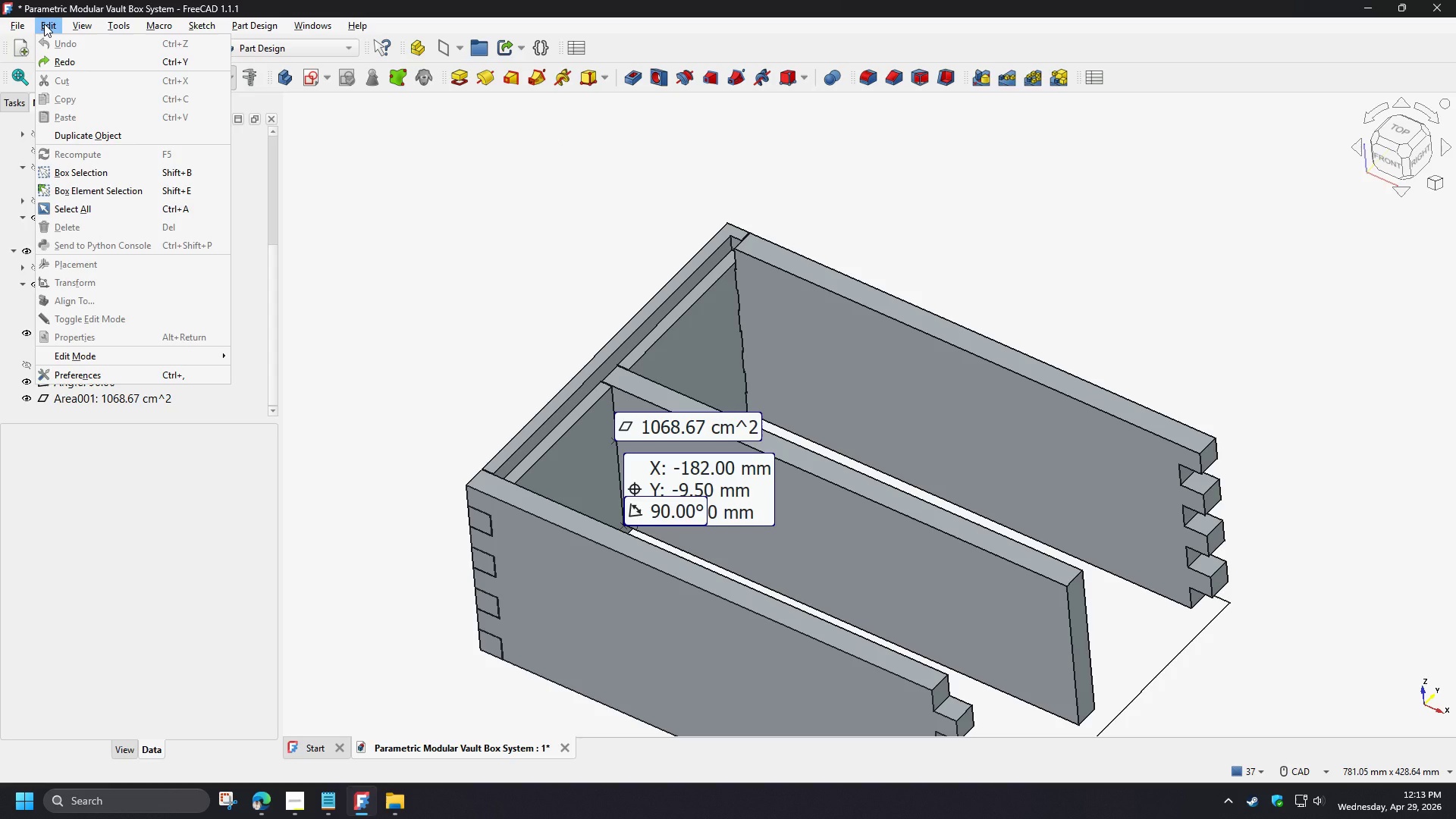 
mouse_move([18, 25])
 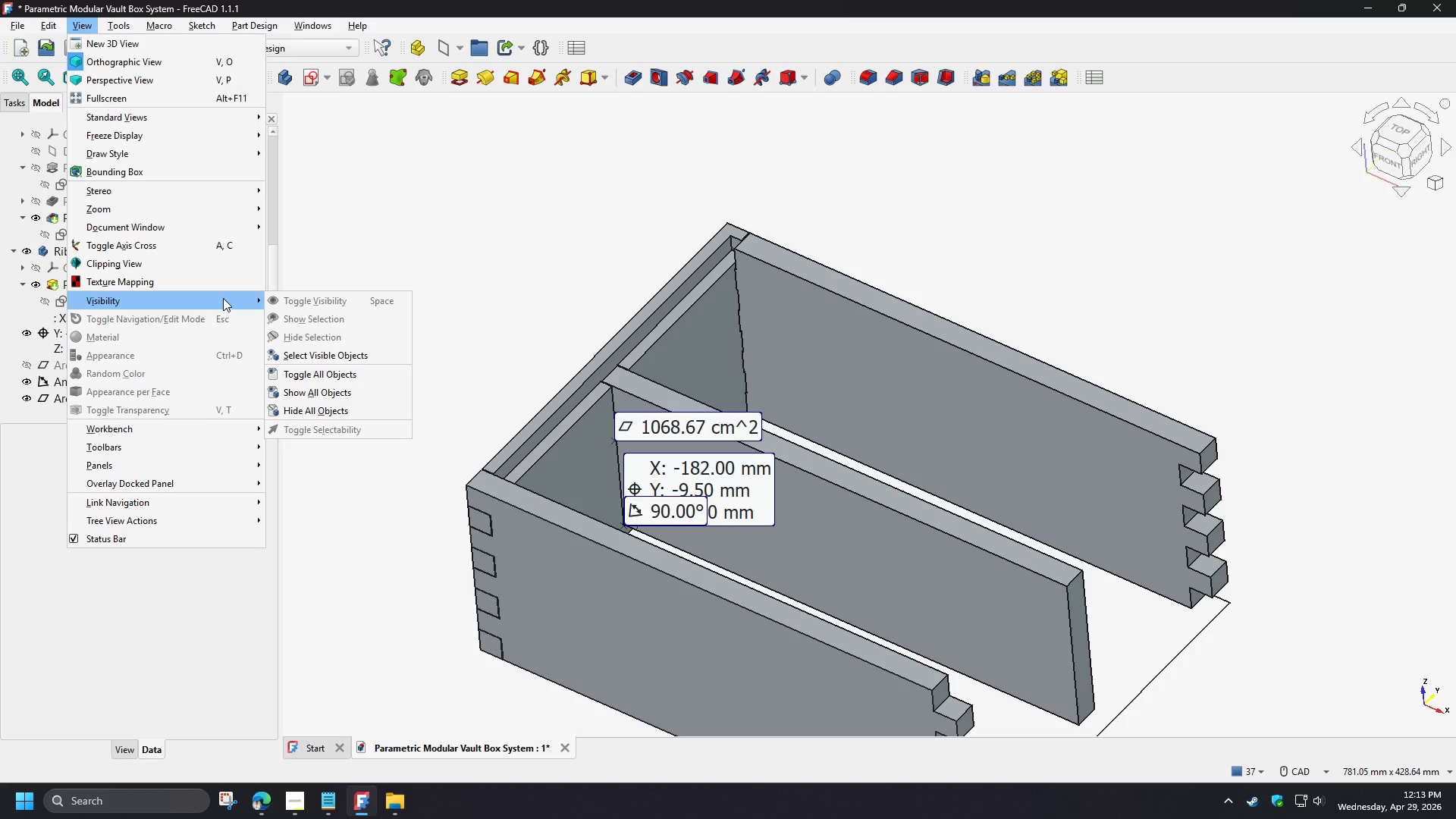 
mouse_move([238, 300])
 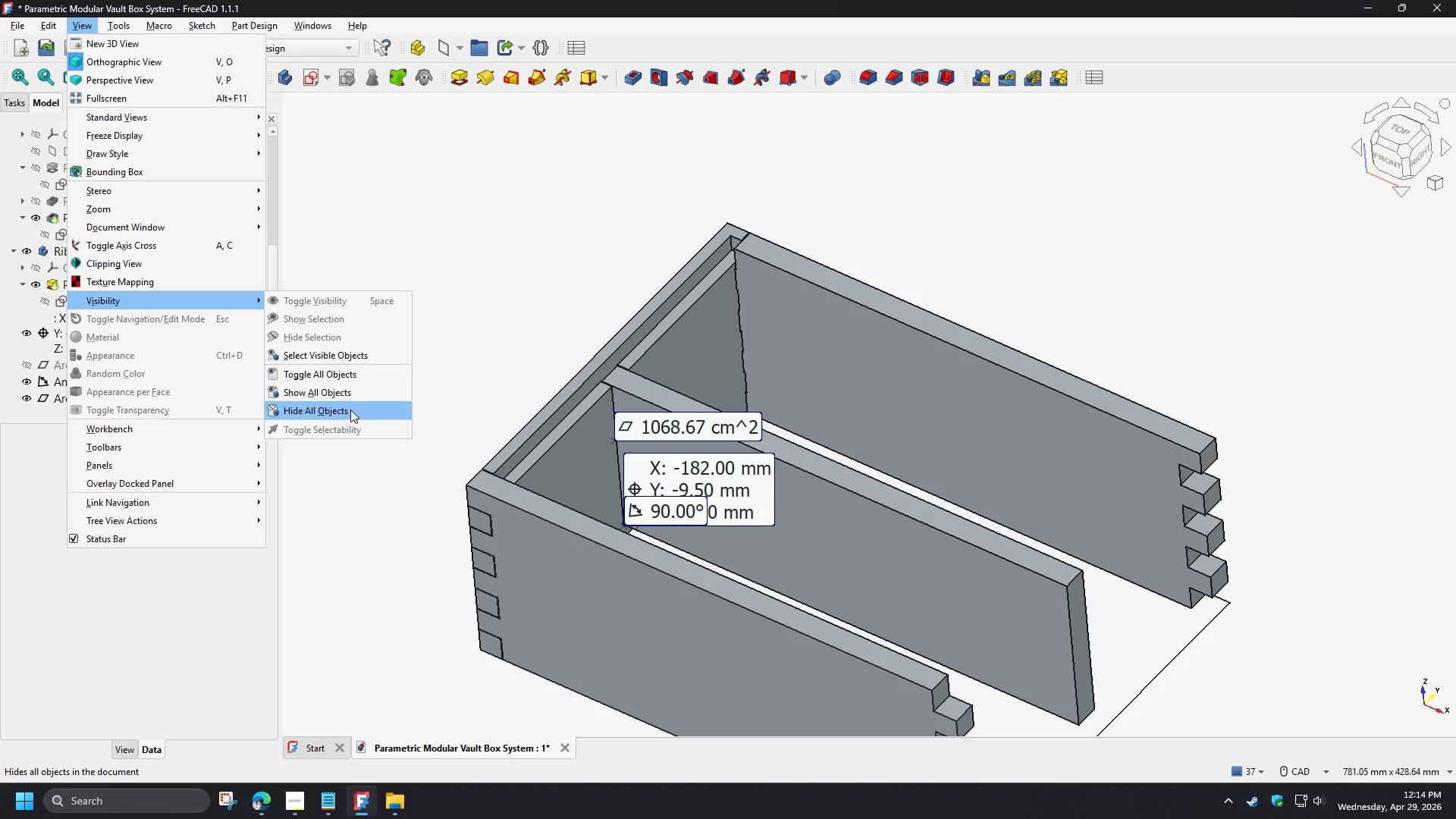 
left_click([350, 410])
 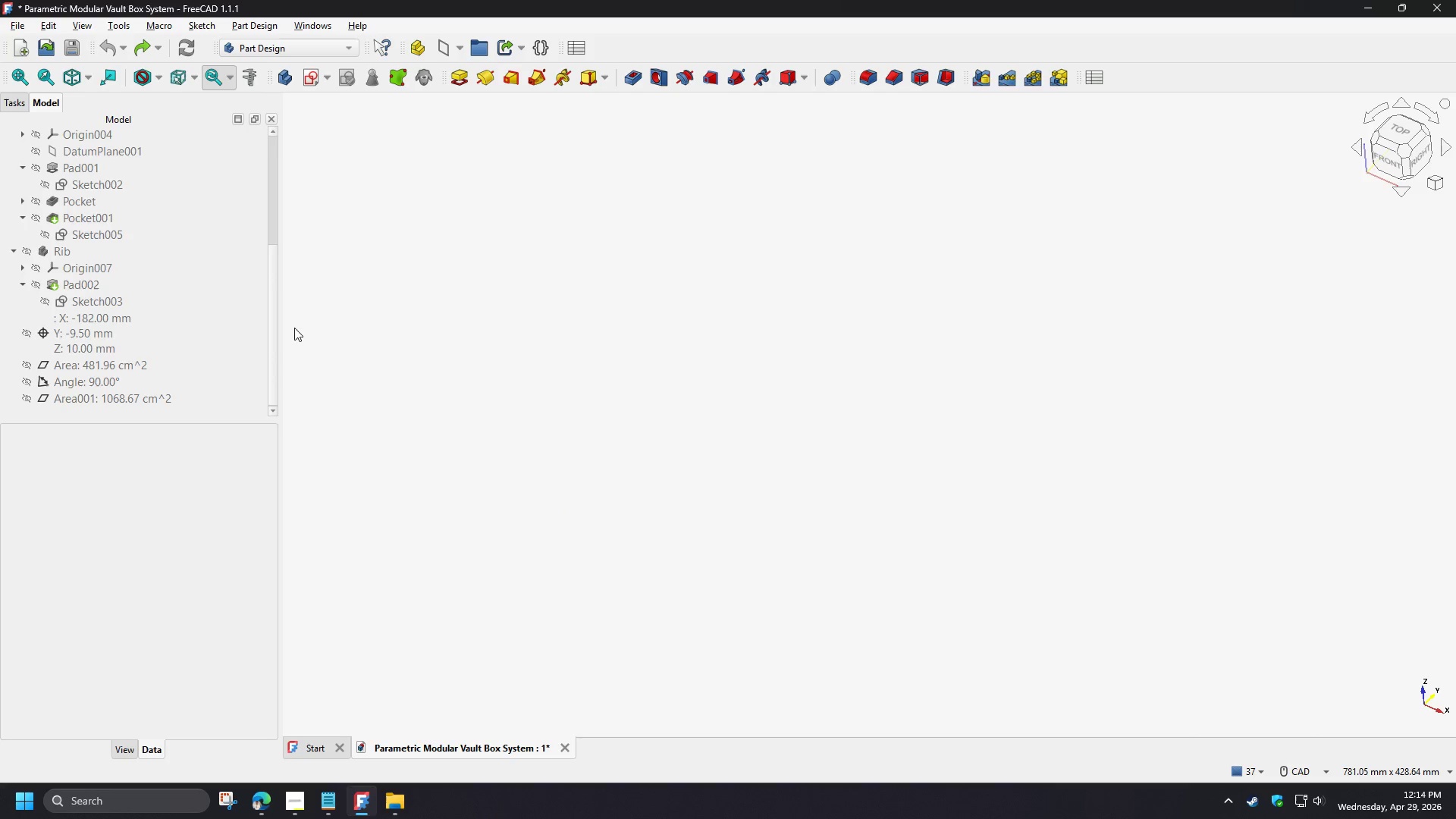 
scroll: coordinate [165, 322], scroll_direction: up, amount: 5.0
 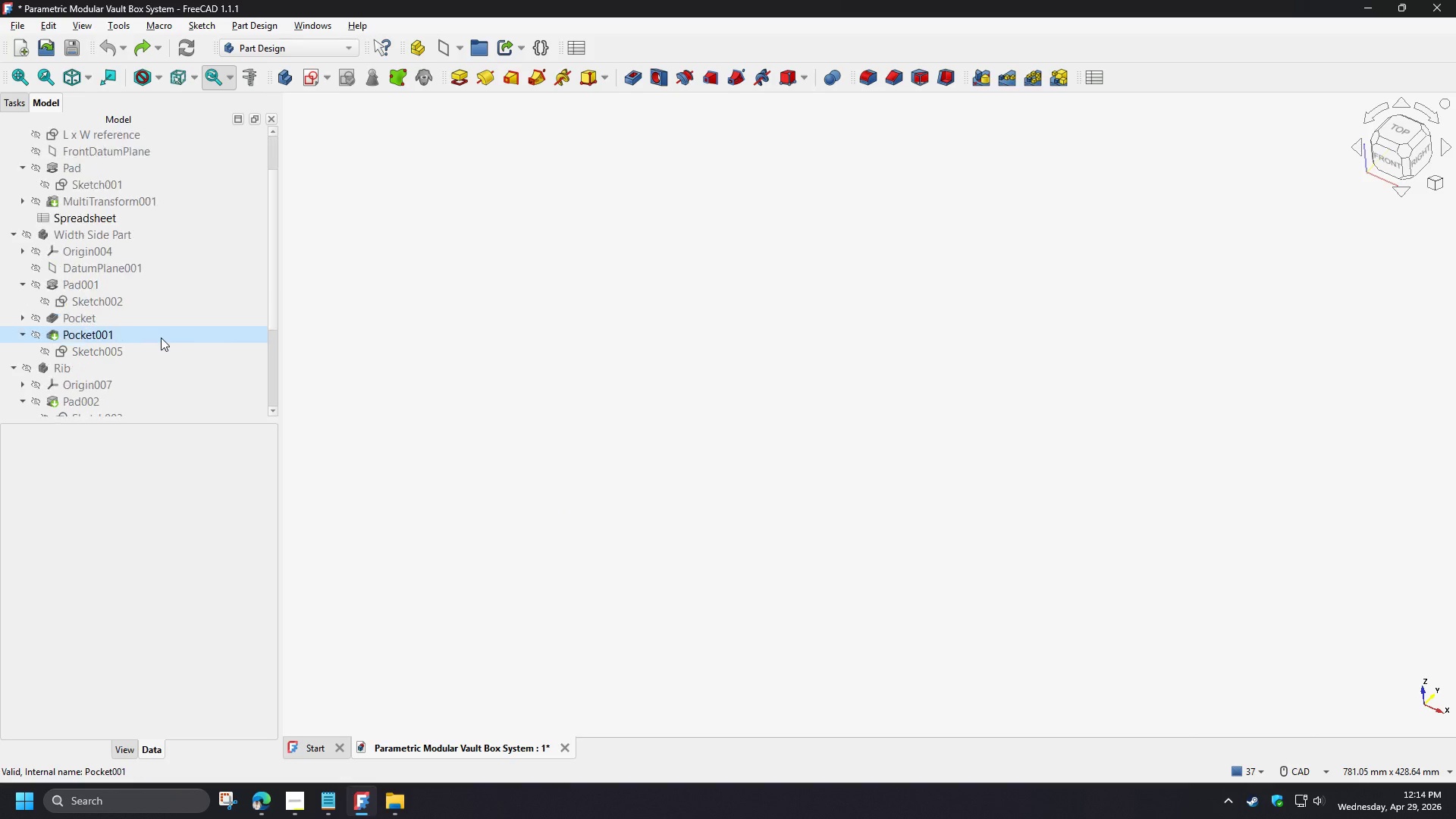 
left_click([66, 366])
 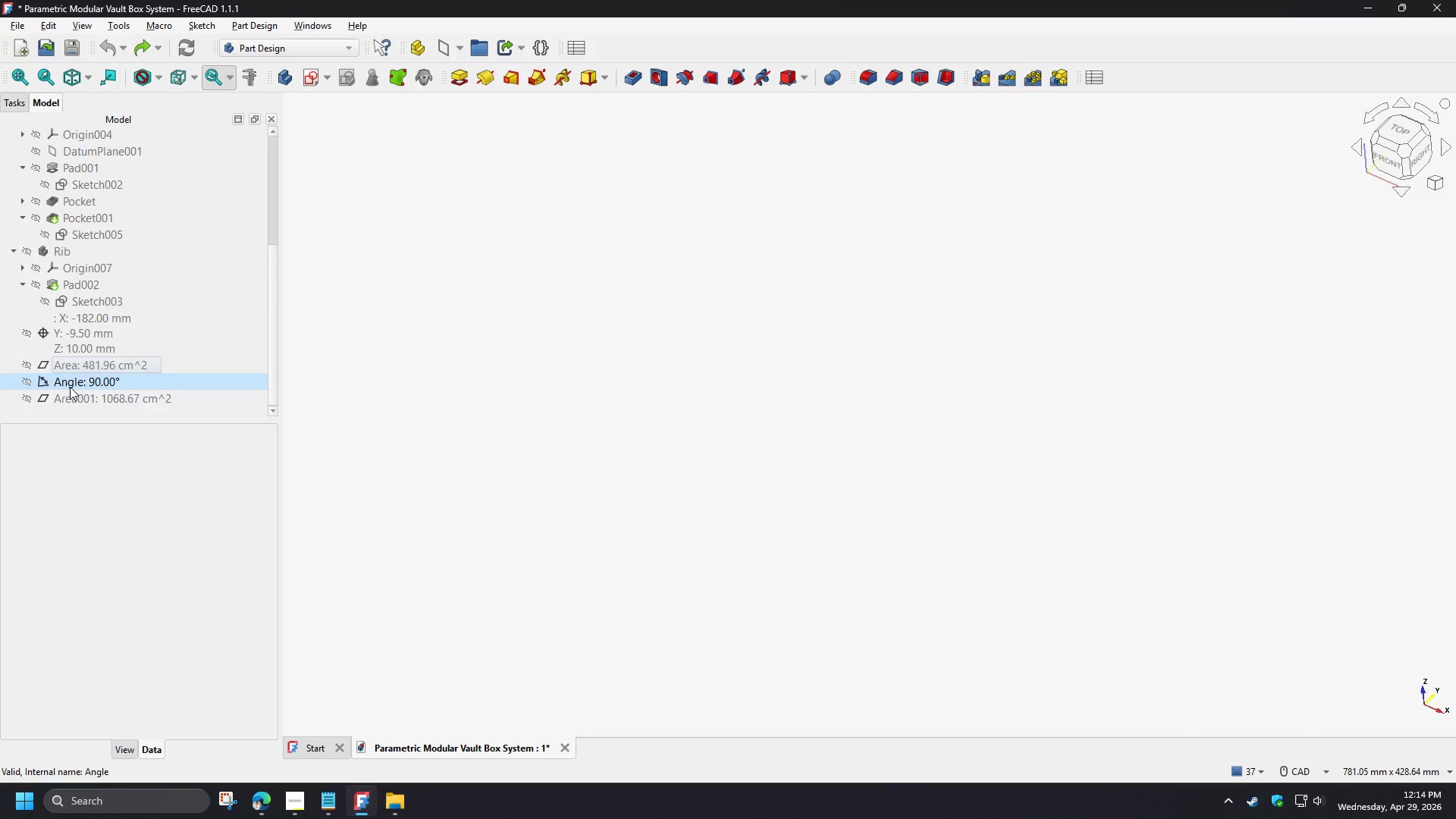 
scroll: coordinate [160, 354], scroll_direction: down, amount: 5.0
 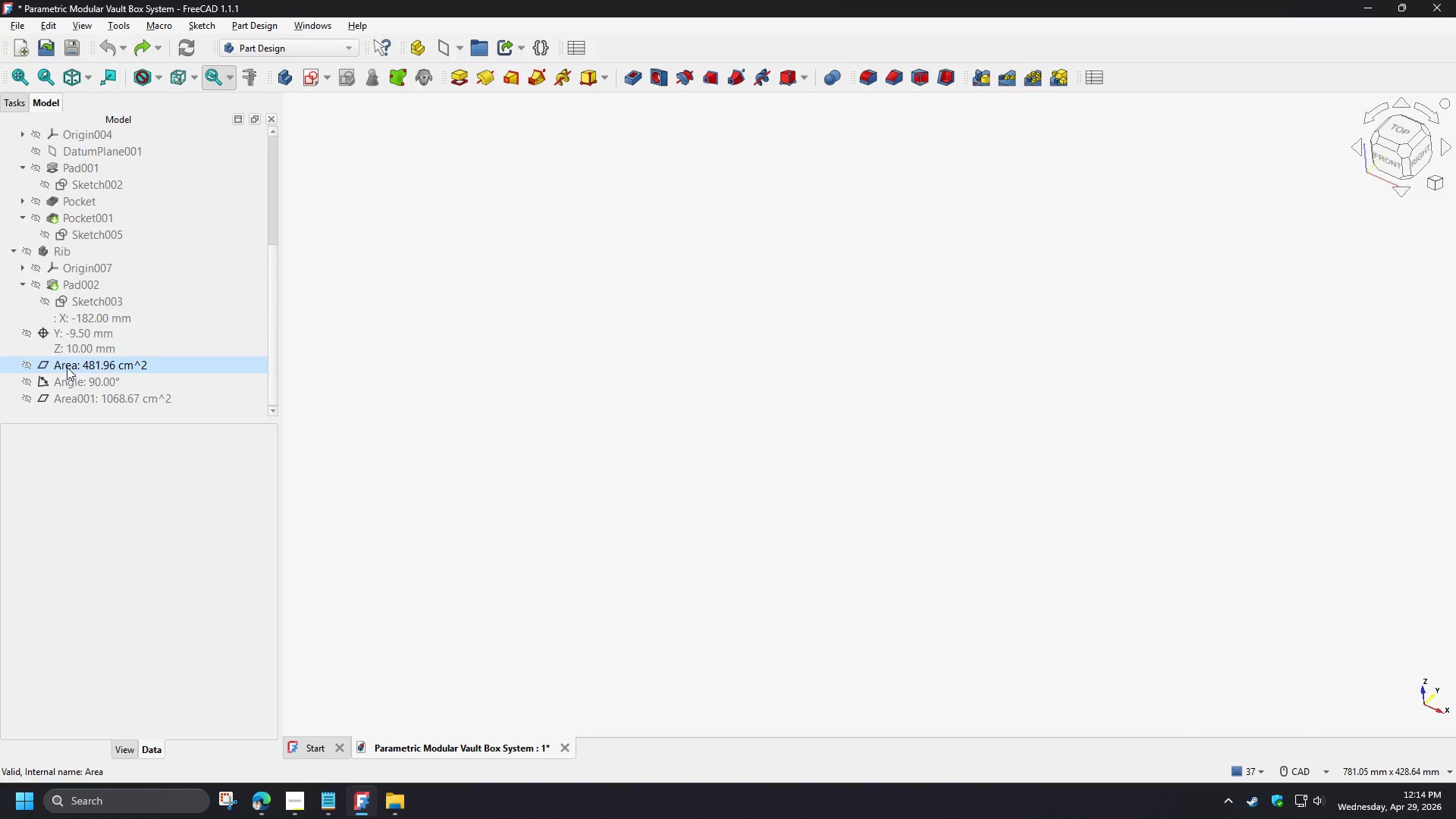 
hold_key(key=ShiftLeft, duration=1.5)
left_click([72, 400])
 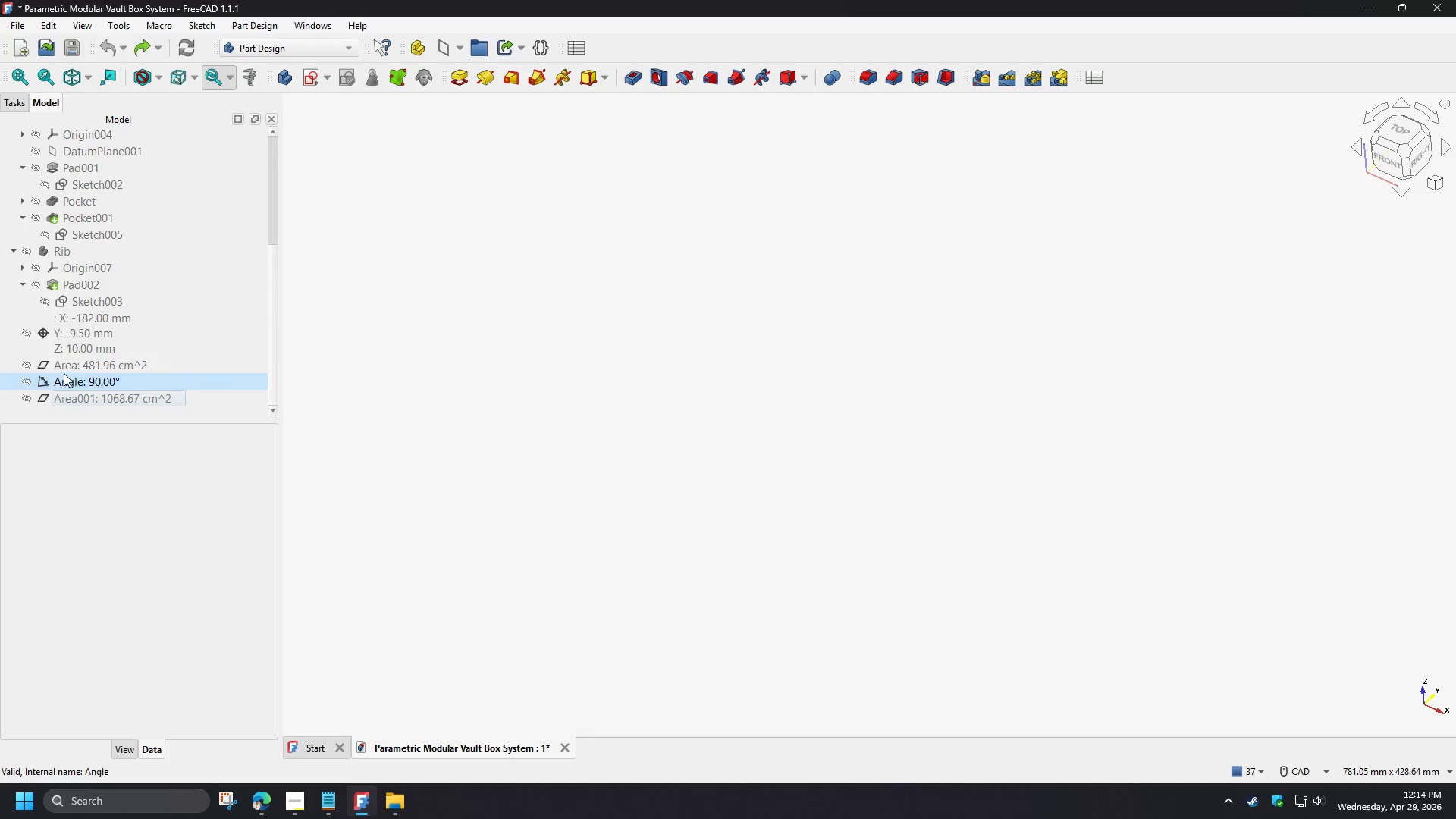 
left_click_drag(start_coordinate=[64, 370], to_coordinate=[61, 362])
 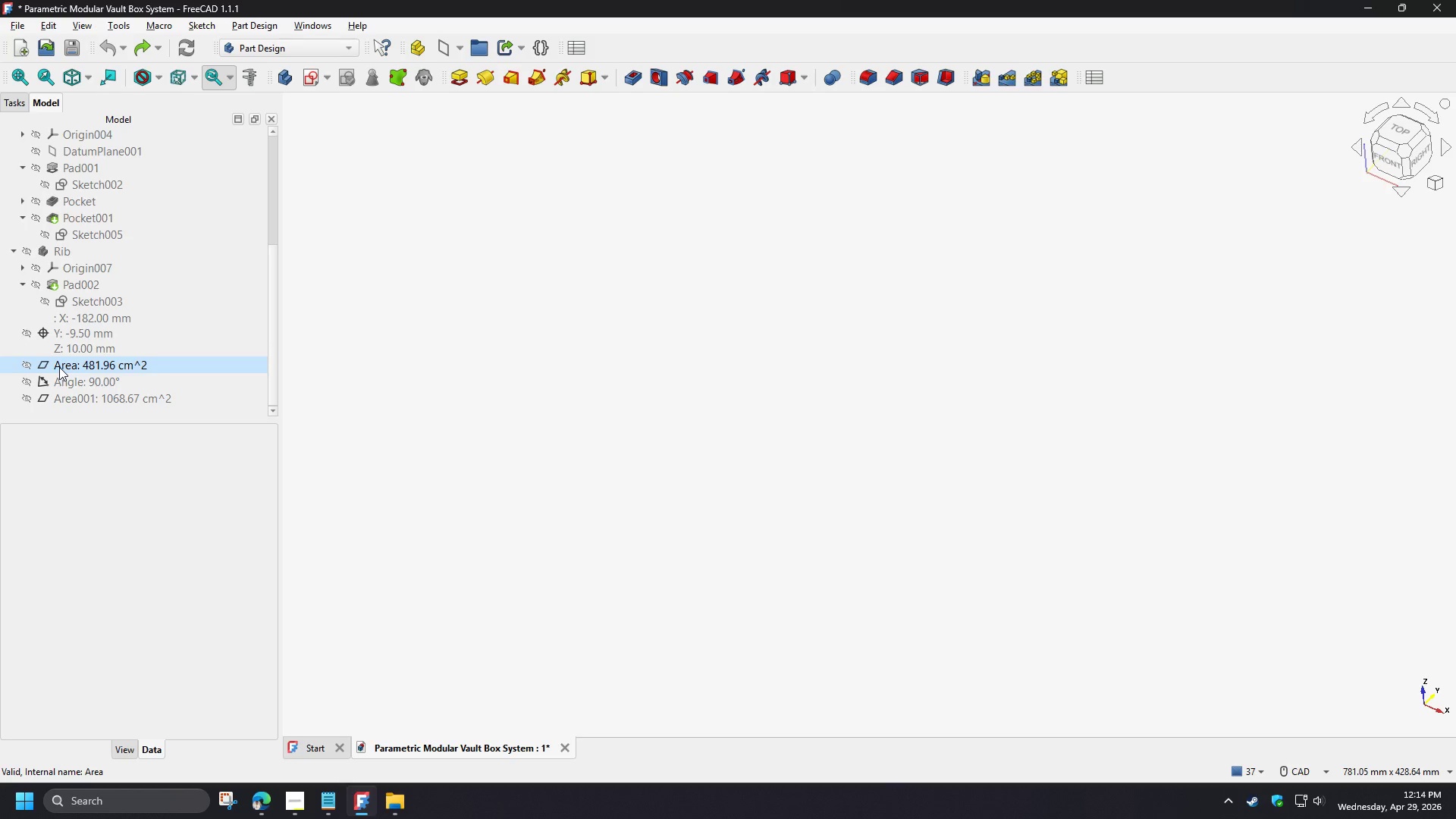 
key(Shift+ShiftLeft)
 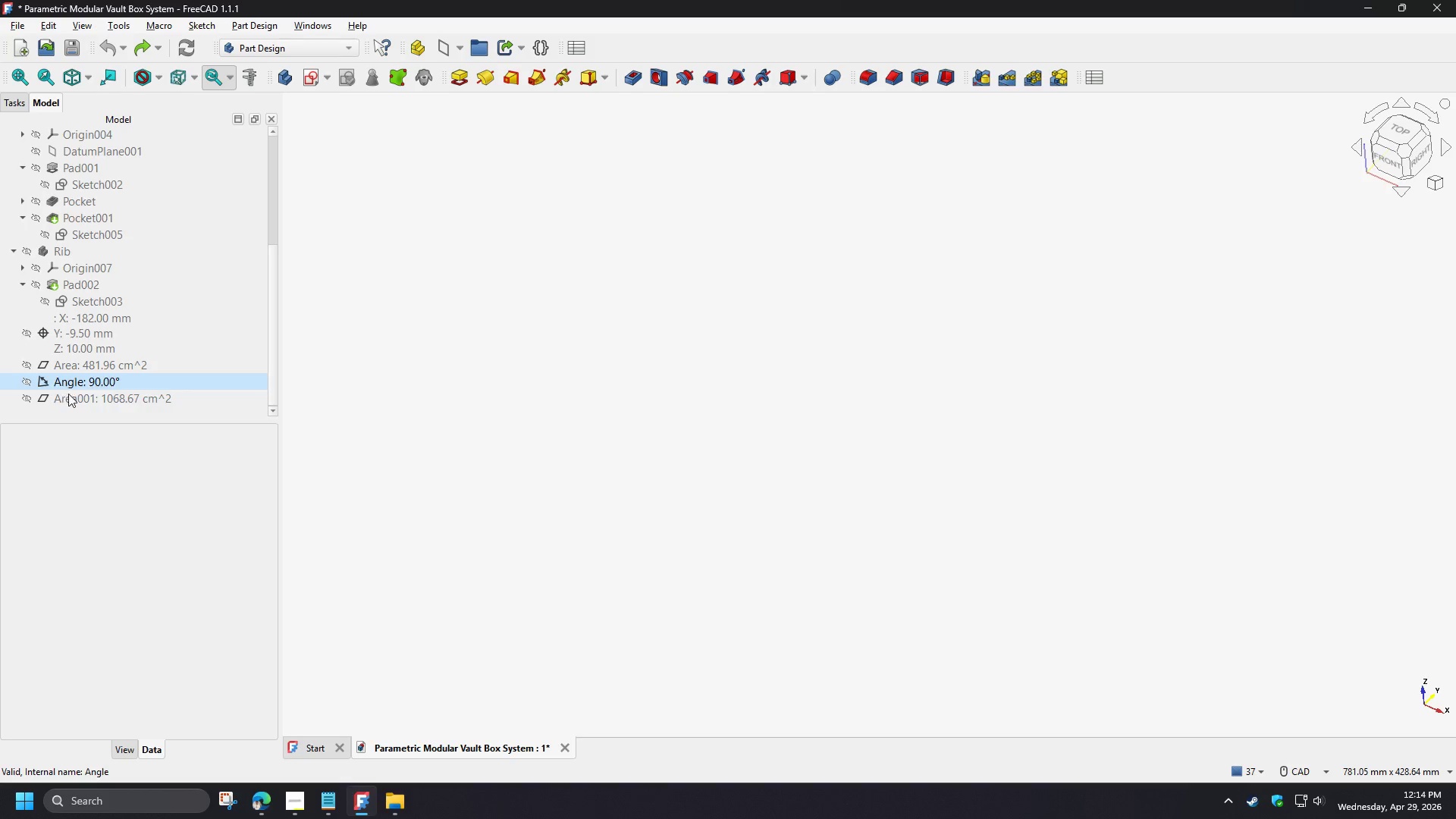 
key(Shift+ShiftLeft)
 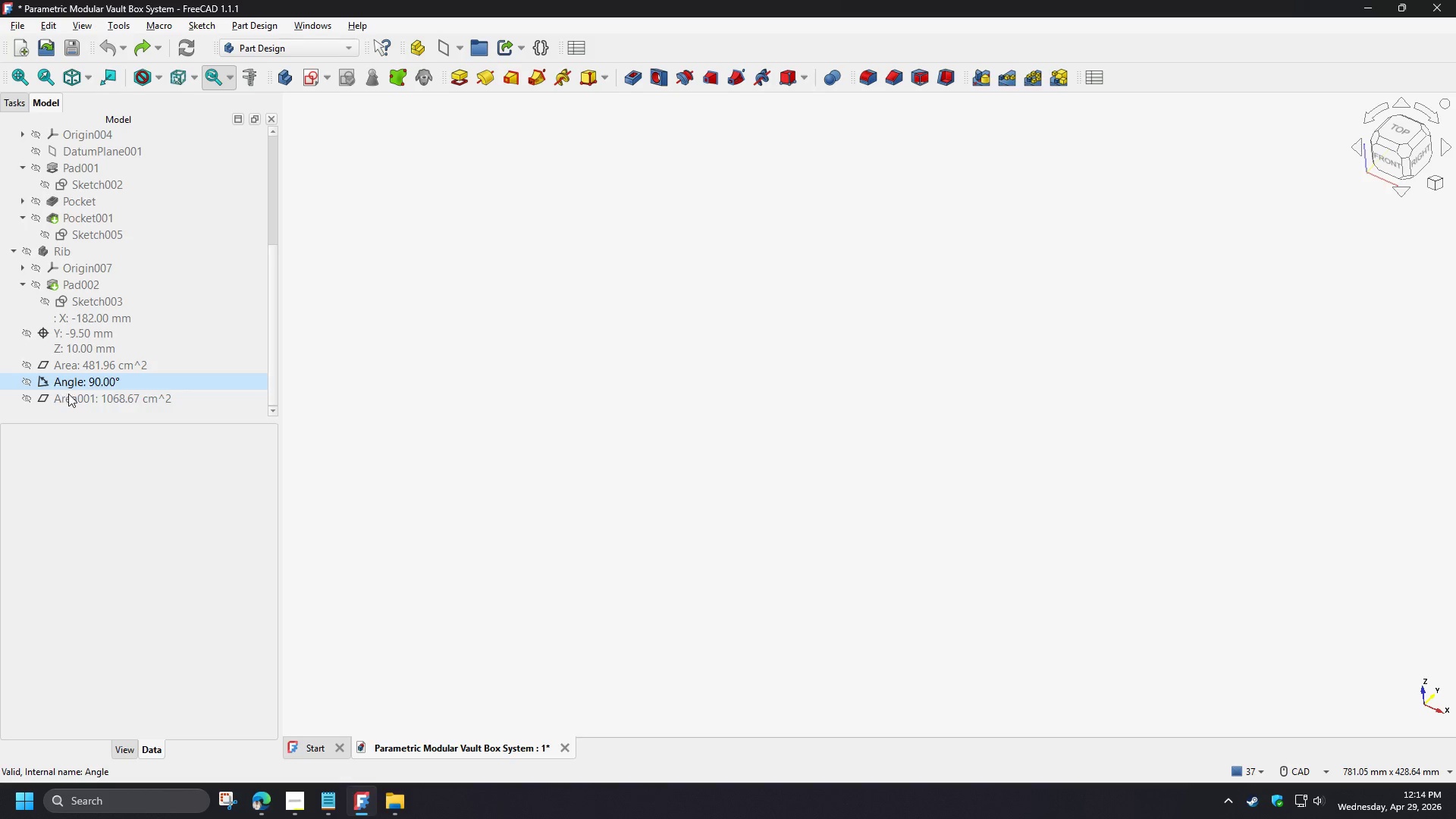 
key(Shift+ShiftLeft)
 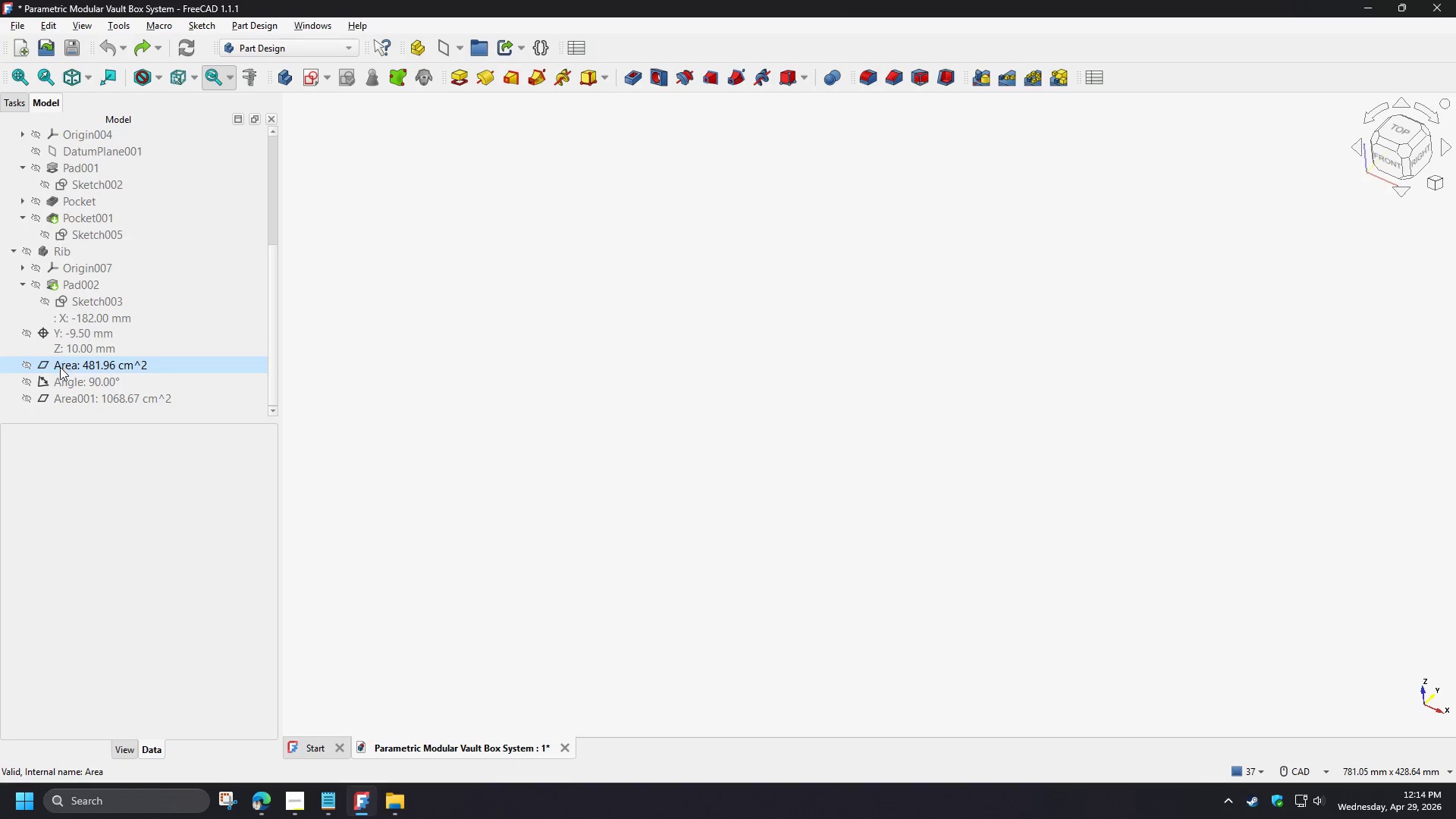 
left_click([59, 367])
 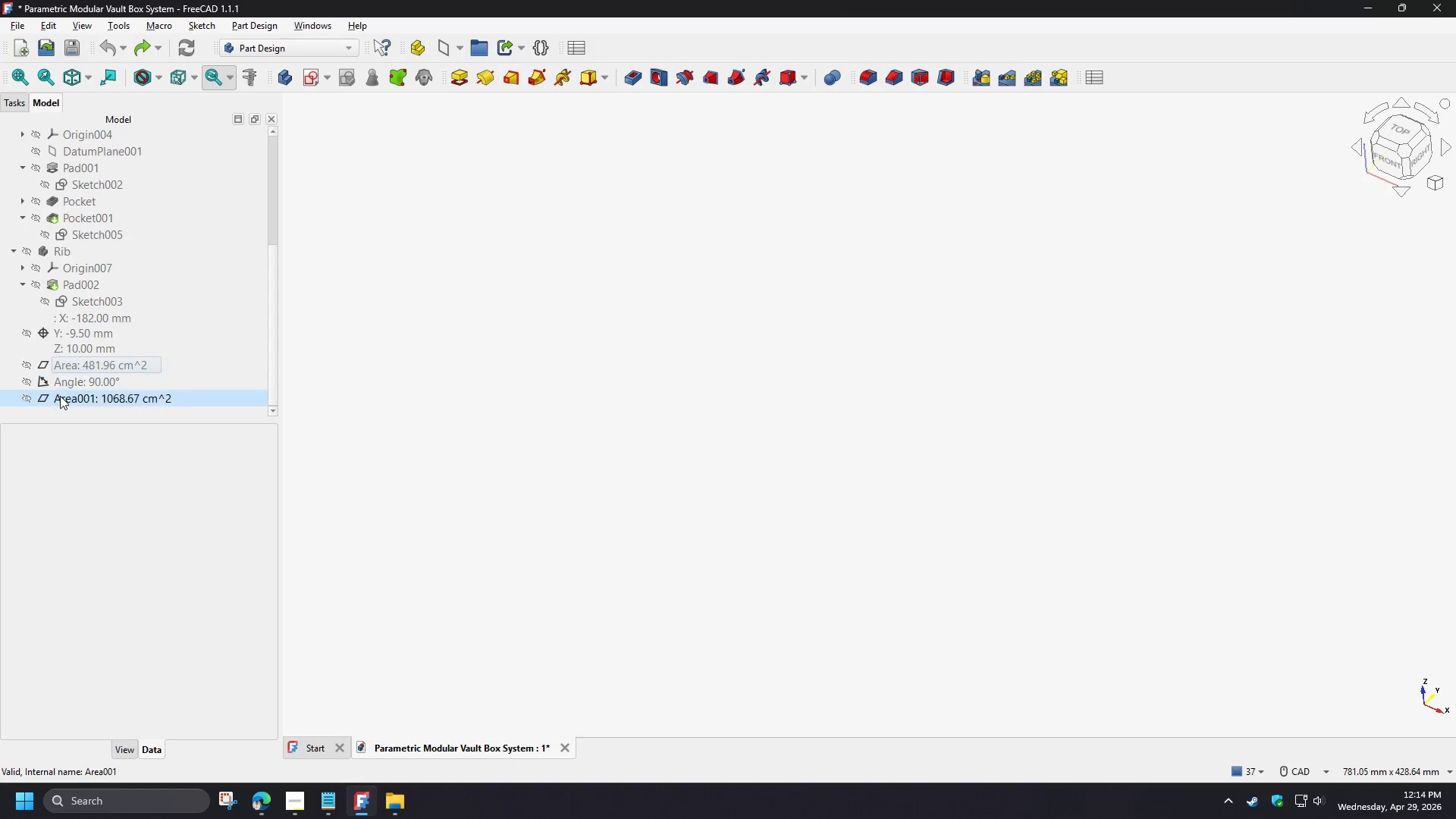 
hold_key(key=ShiftLeft, duration=0.47)
left_click([60, 397])
 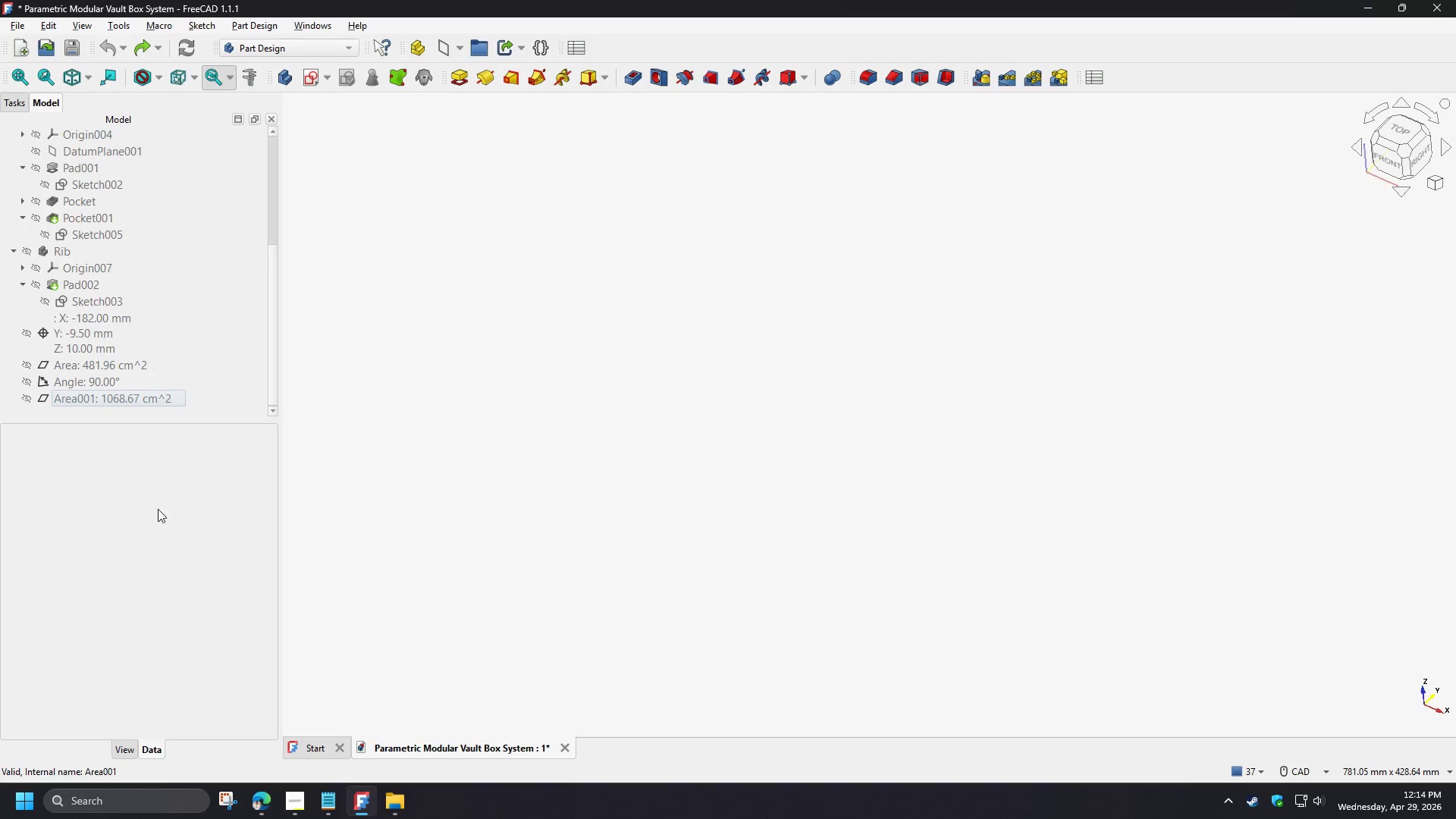 
left_click([180, 563])
 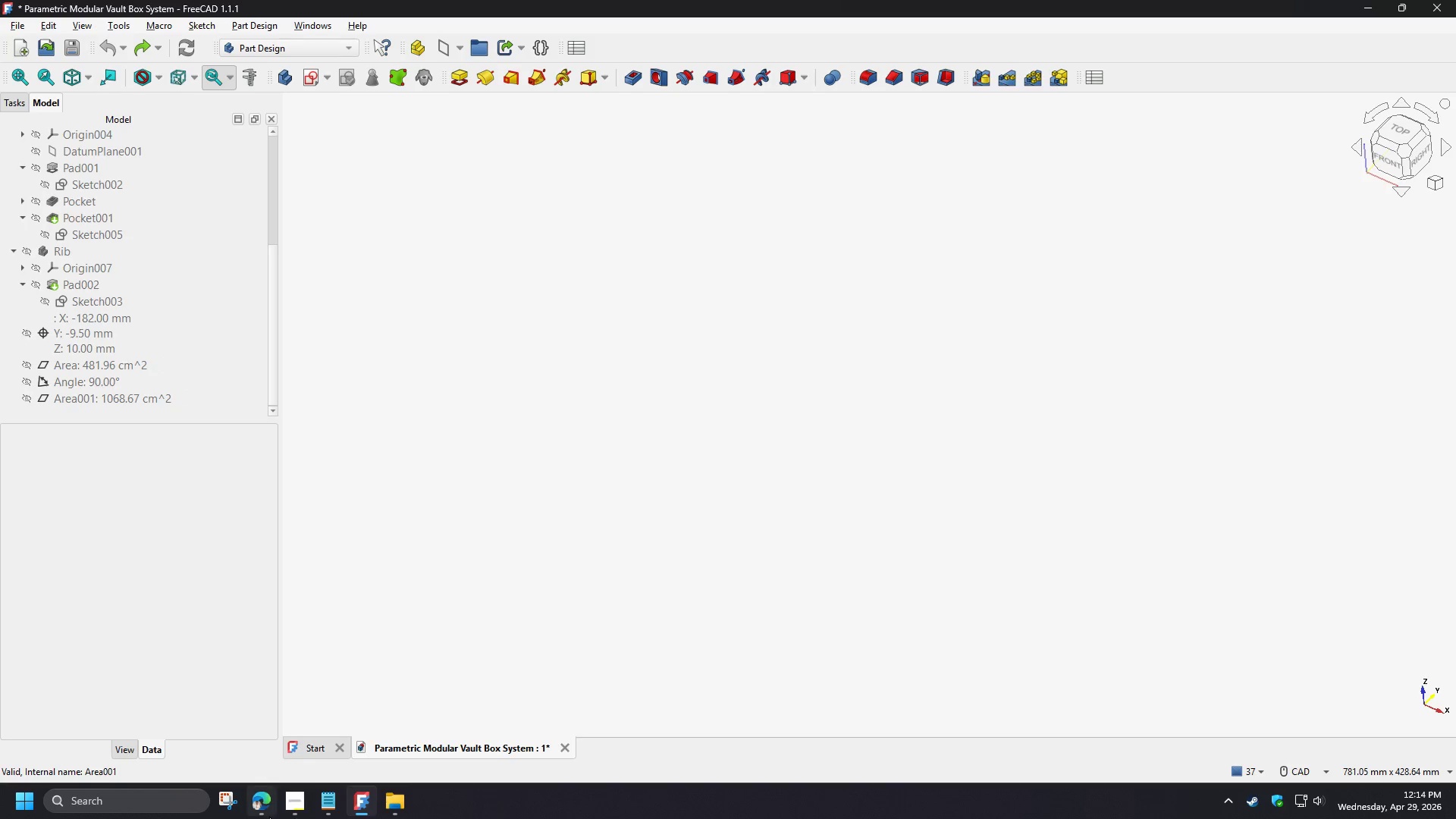 
left_click([265, 814])
 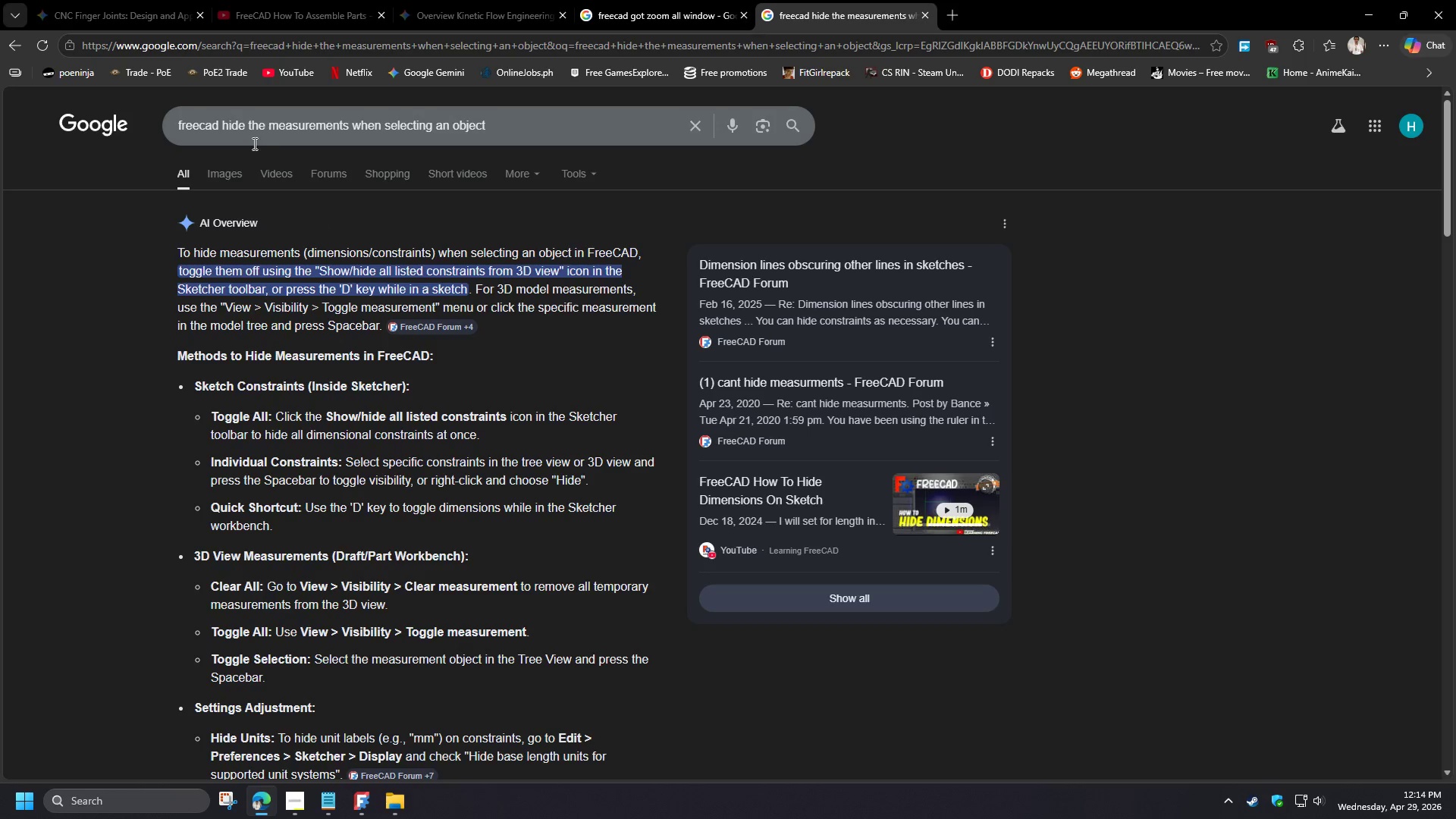 
left_click_drag(start_coordinate=[221, 130], to_coordinate=[563, 129])
 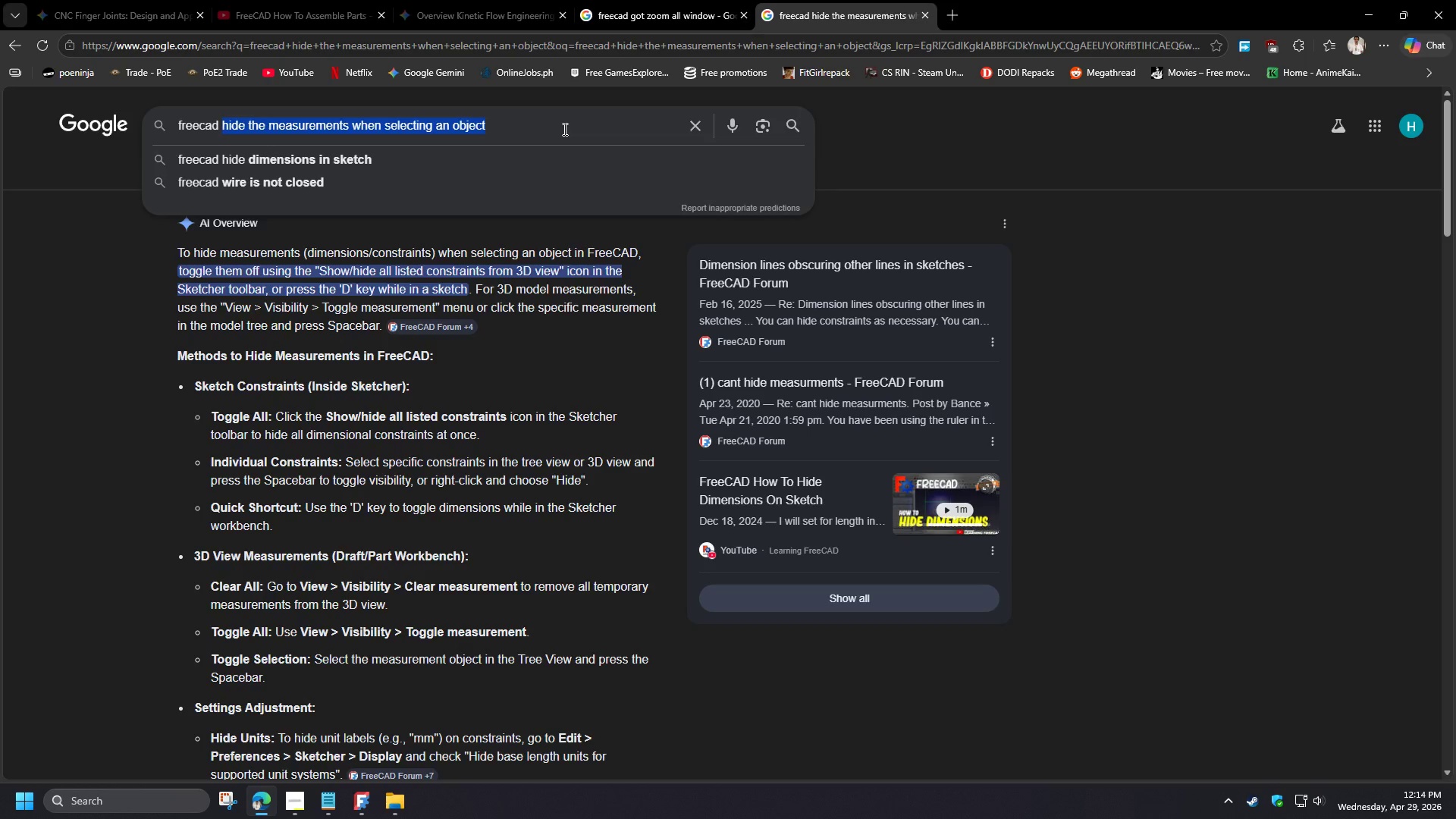 
type(i cant delete area)
 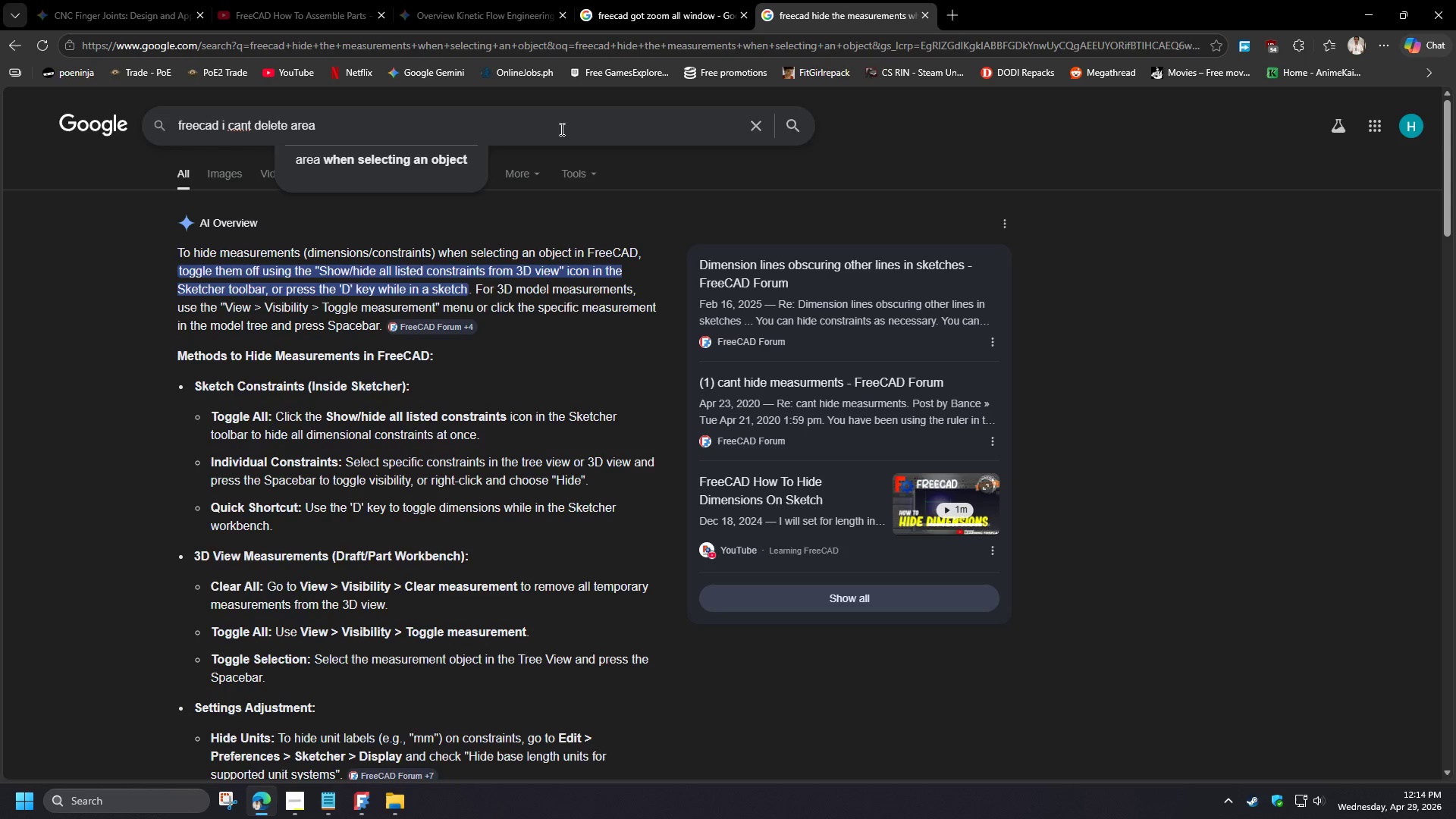 
key(NumpadEnter)
 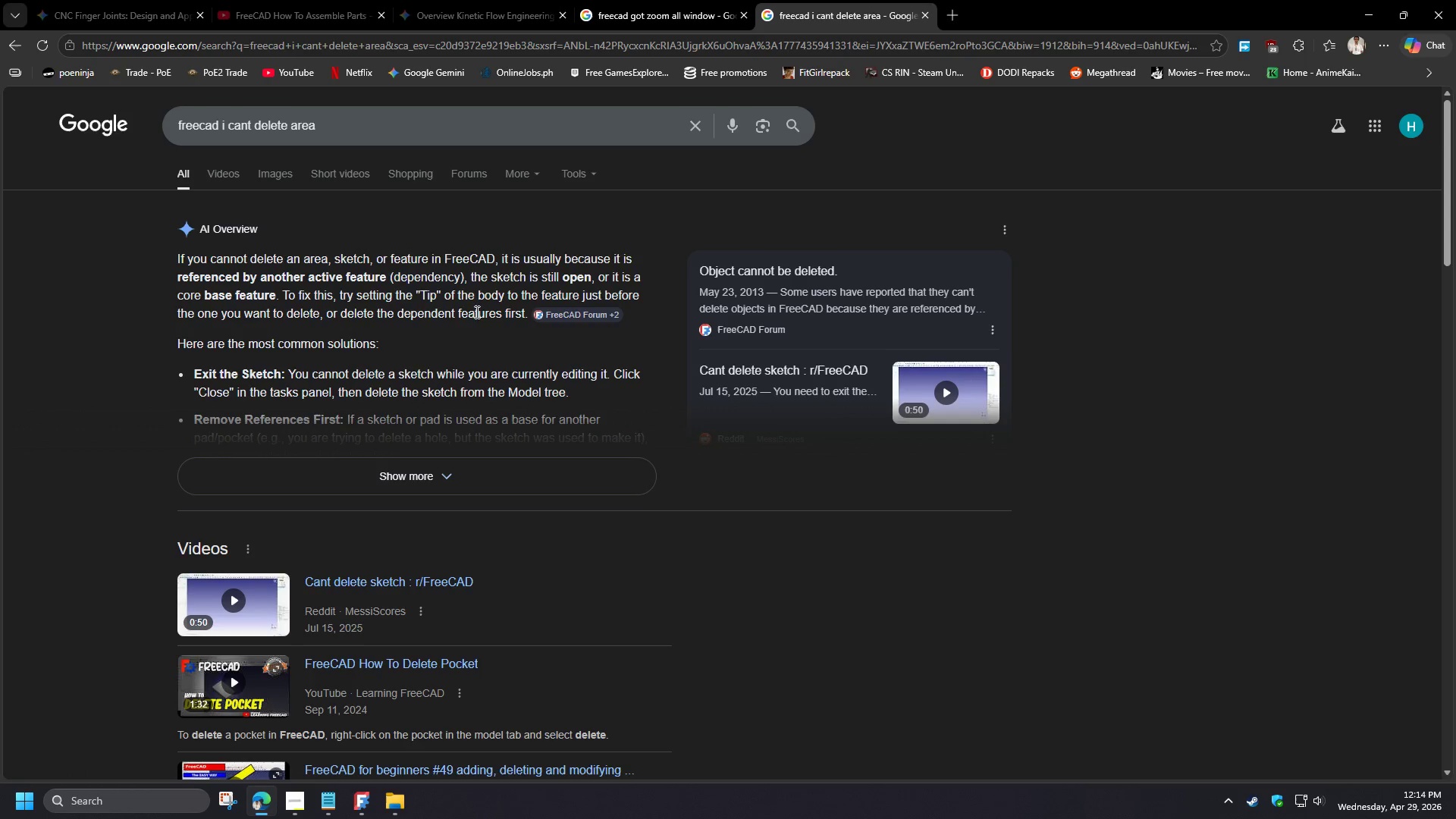 
wait(18.11)
 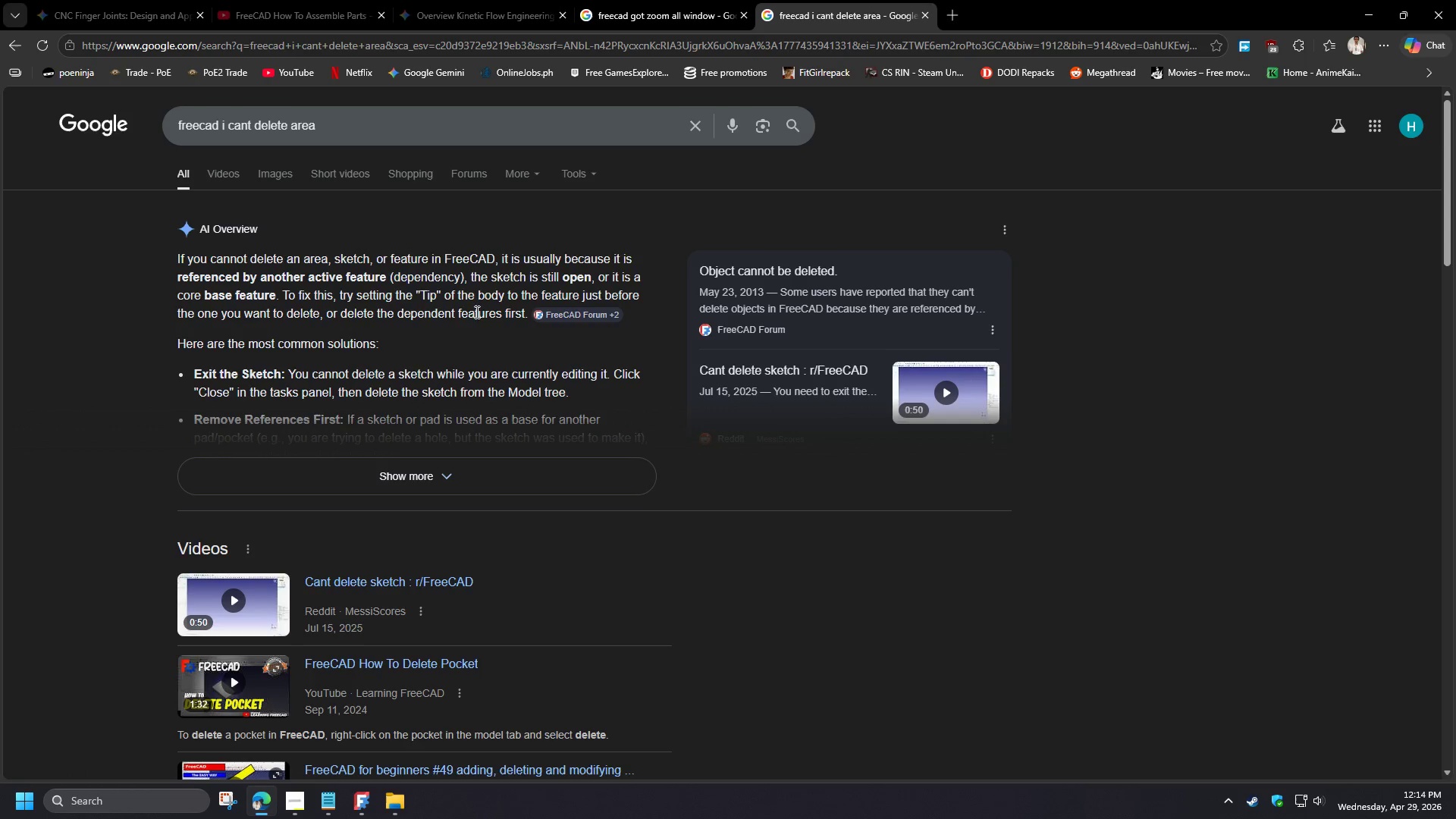 
left_click([434, 475])
 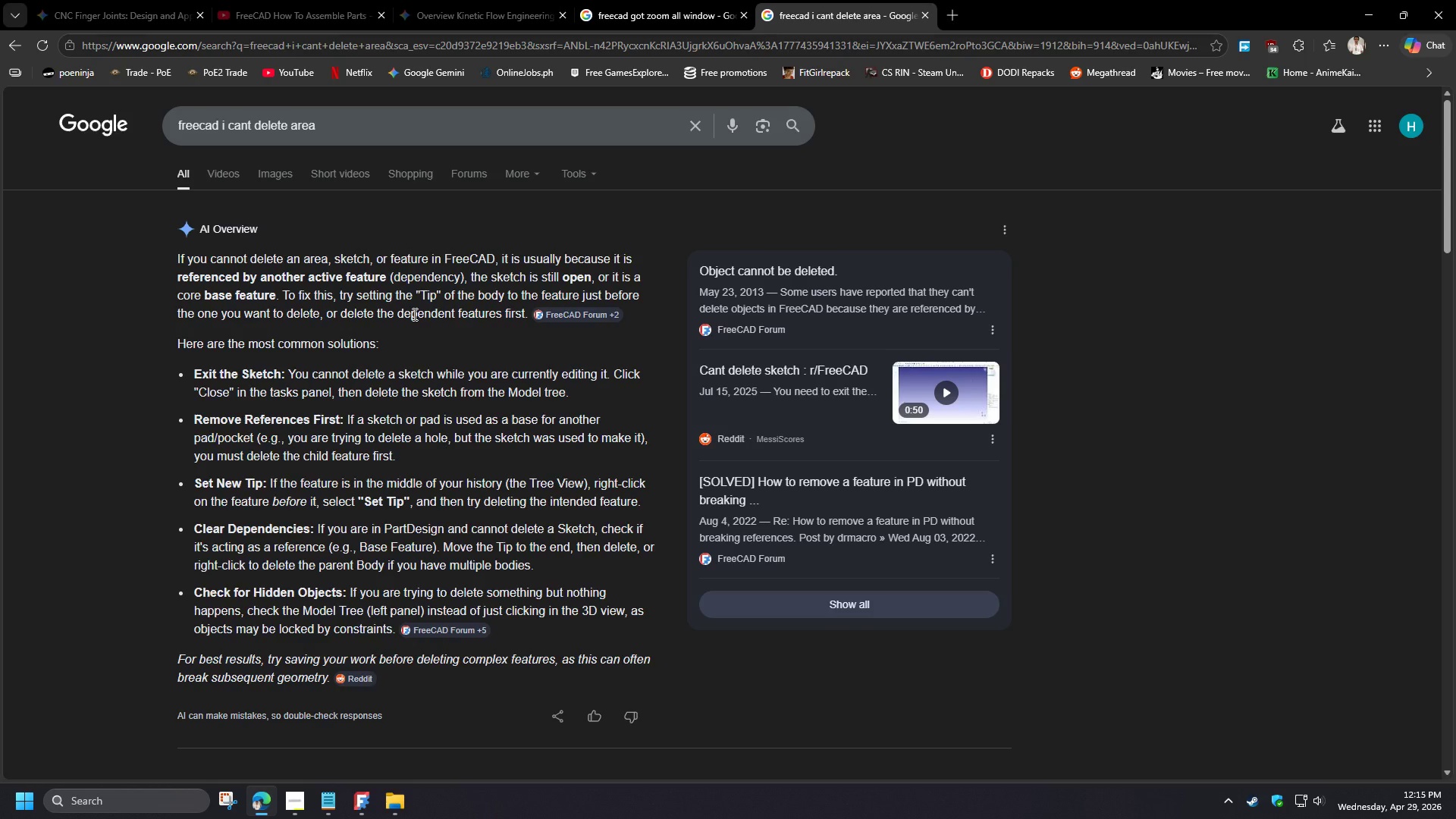 
wait(43.89)
 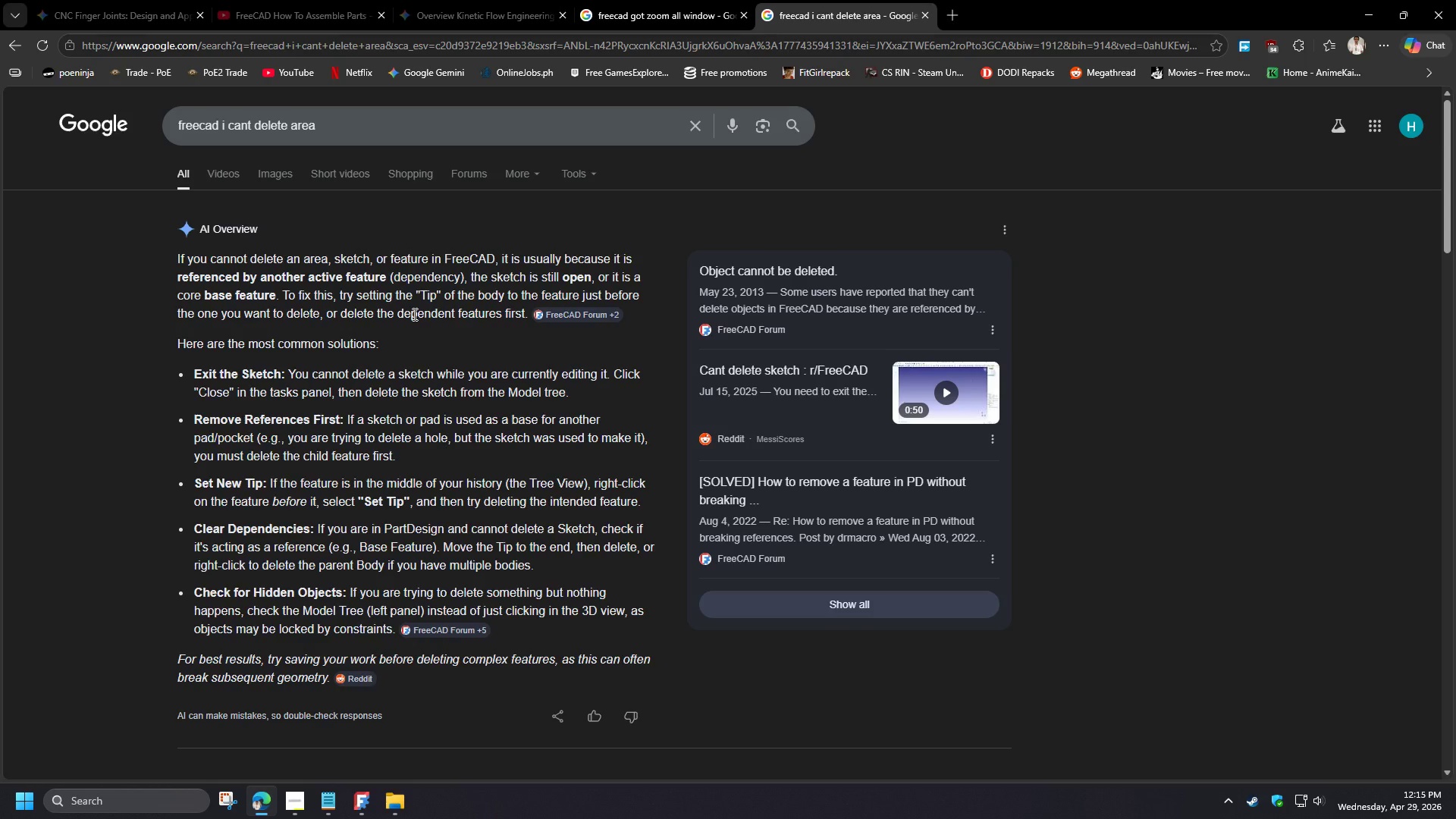 
left_click([259, 808])
 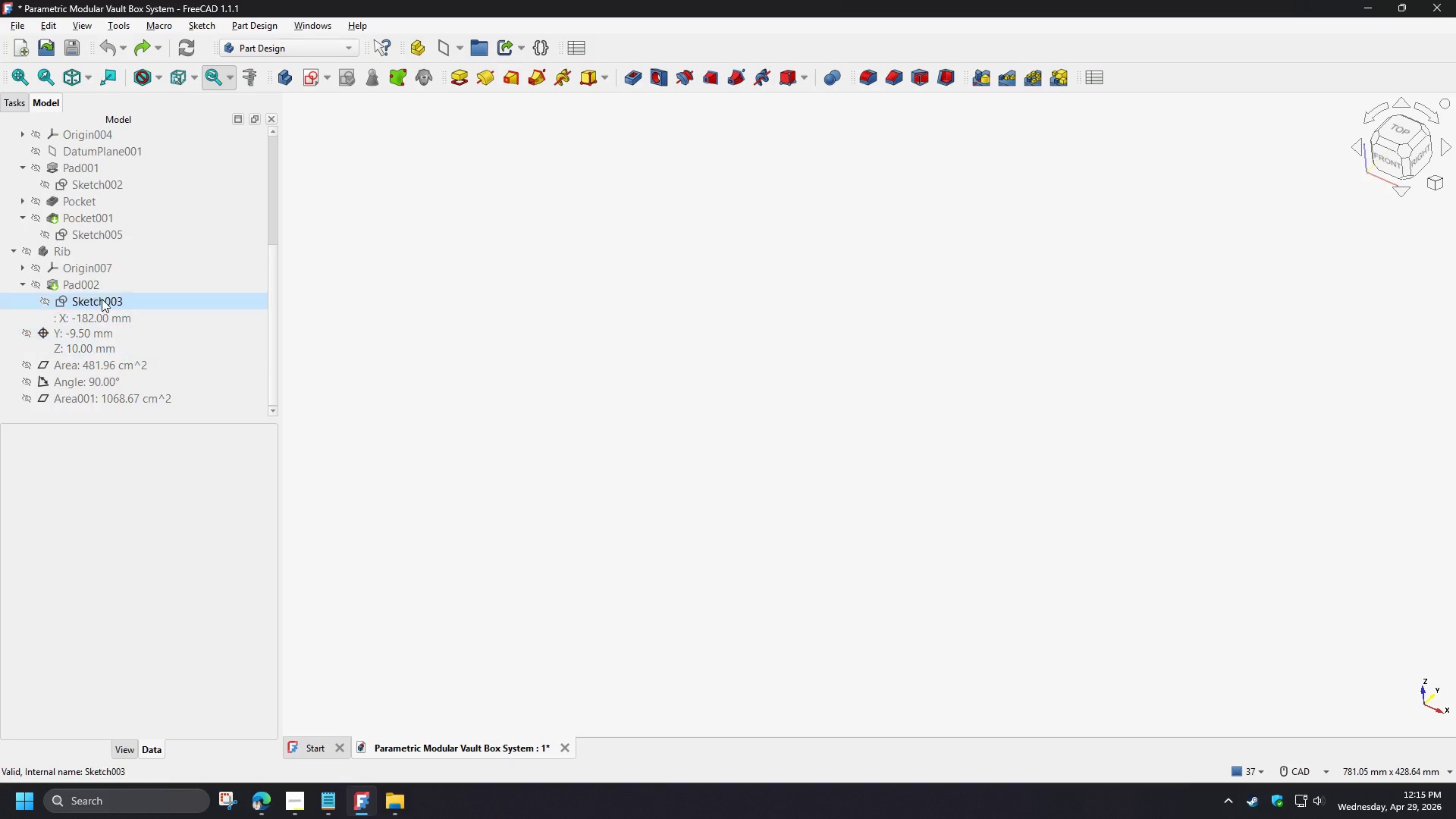 
left_click([94, 287])
 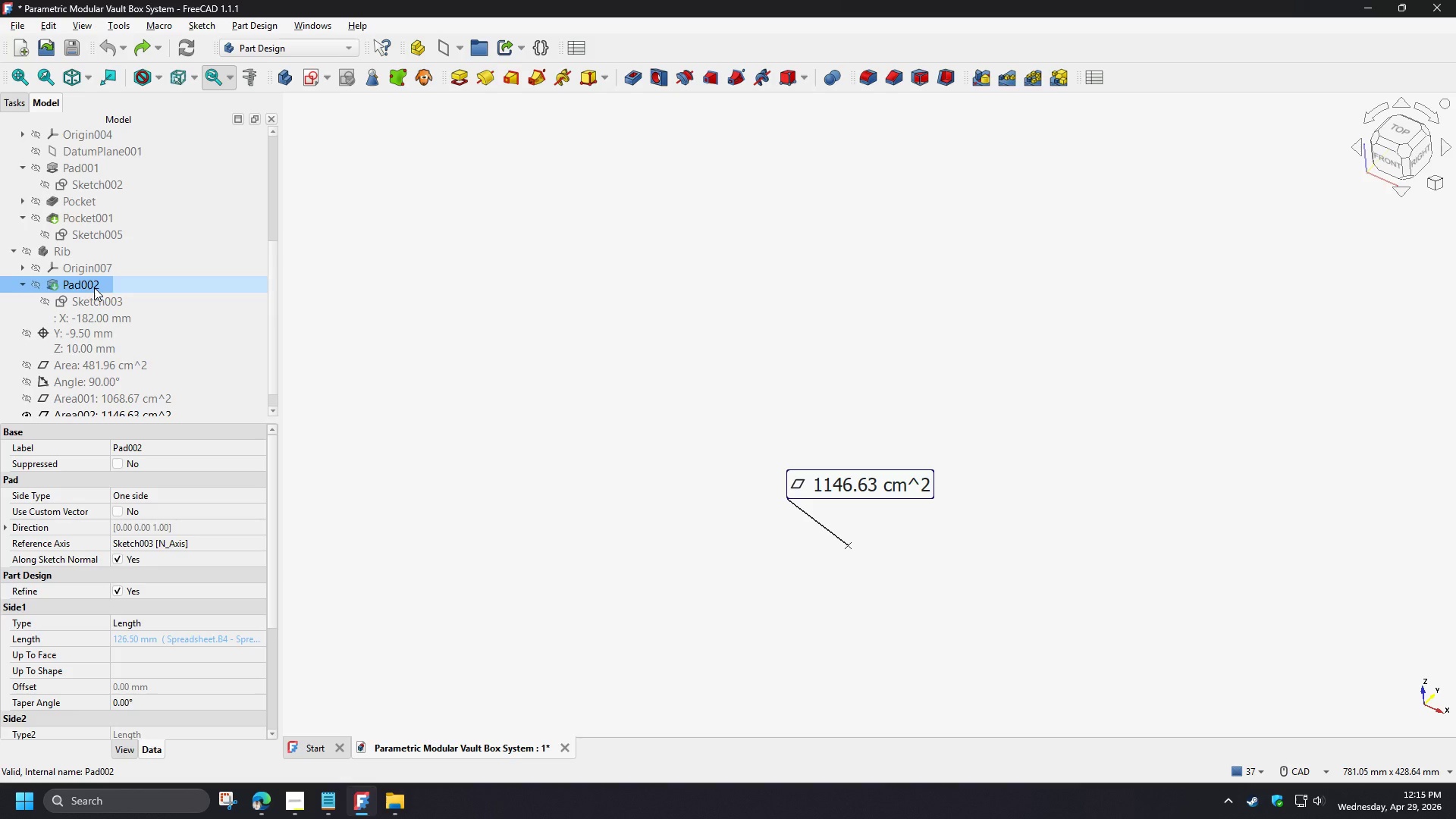 
scroll: coordinate [132, 321], scroll_direction: down, amount: 3.0
 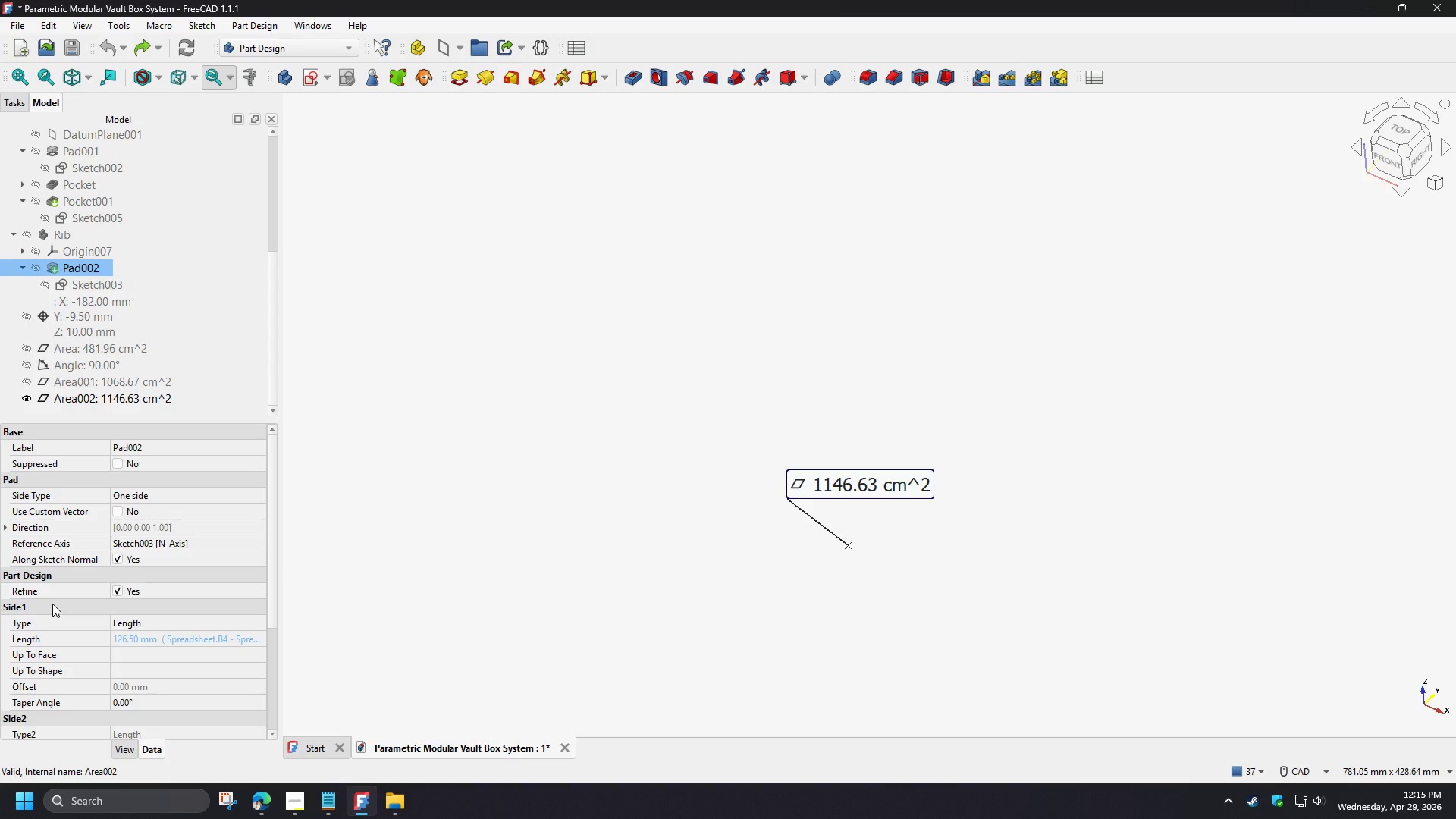 
left_click([68, 235])
 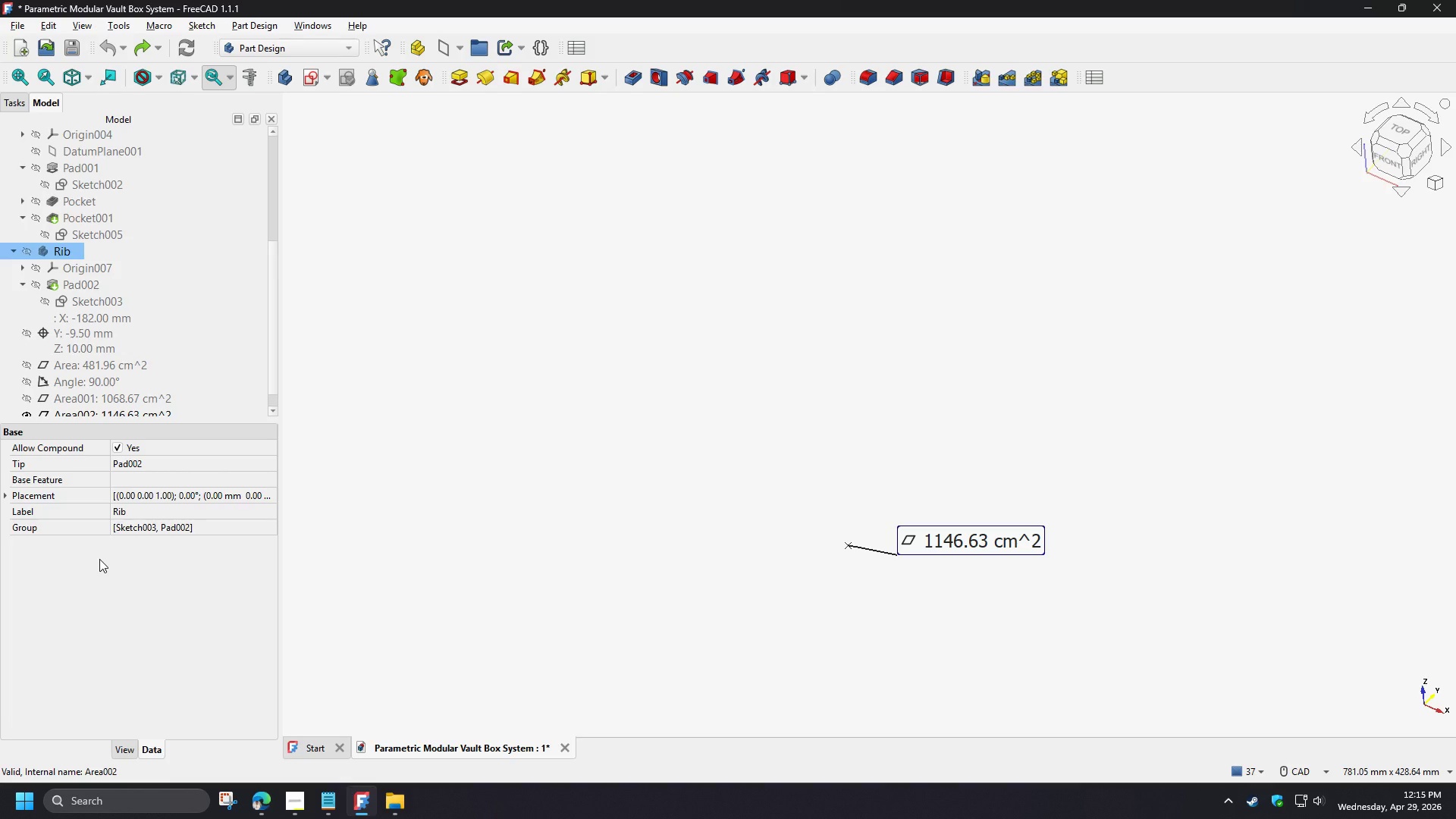 
wait(5.39)
 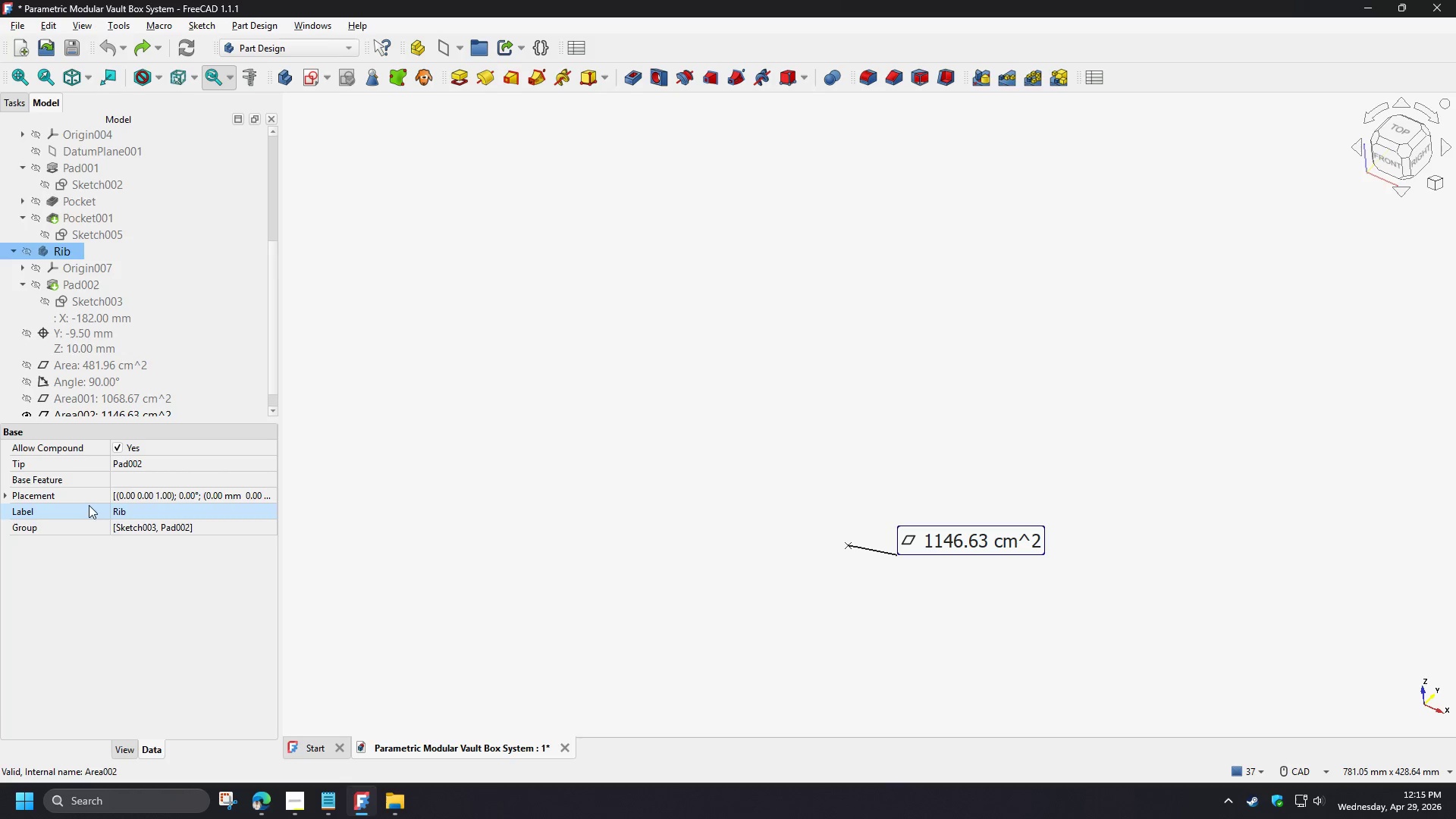 
left_click([155, 463])
 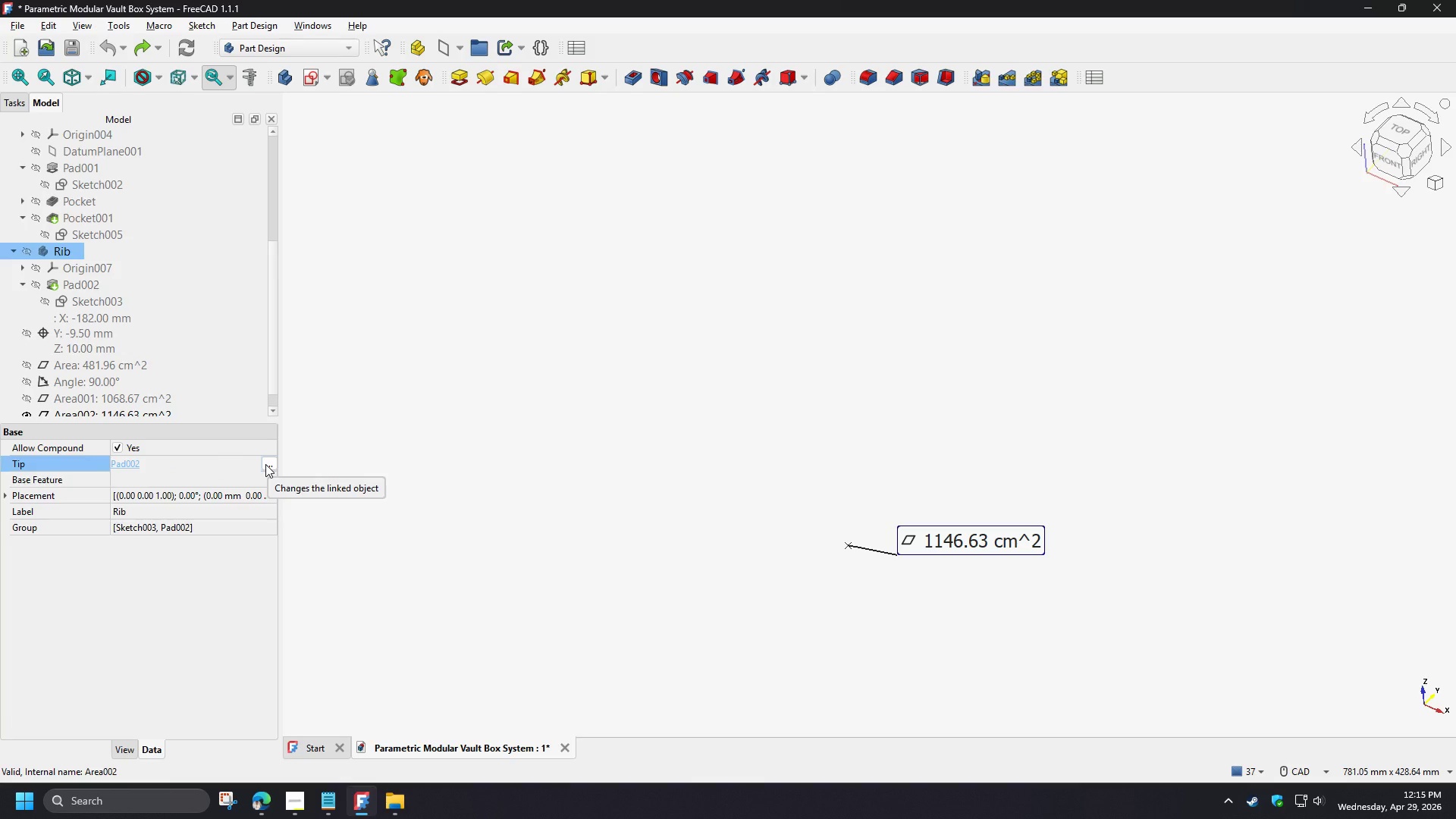 
left_click([265, 464])
 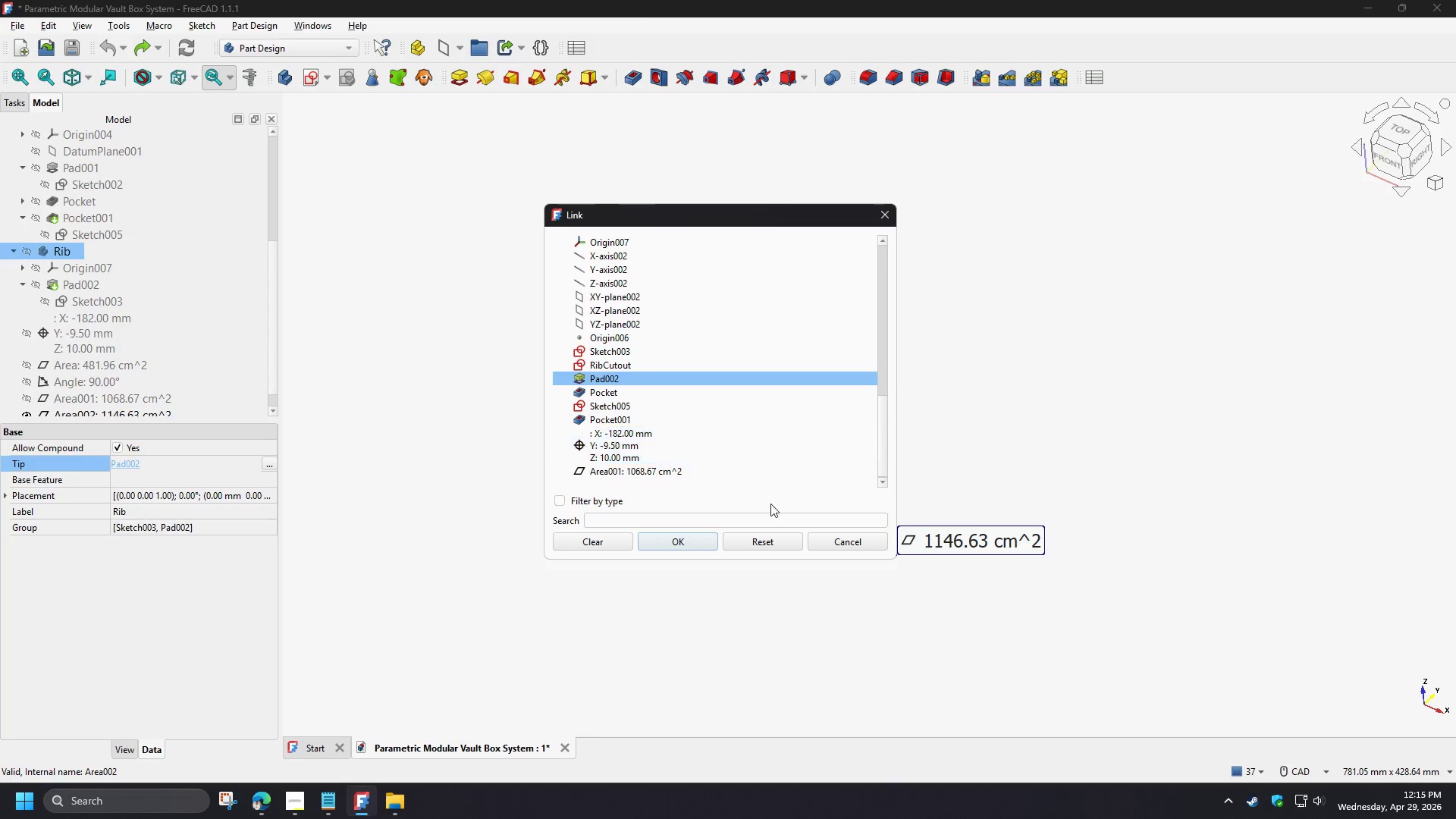 
left_click([871, 542])
 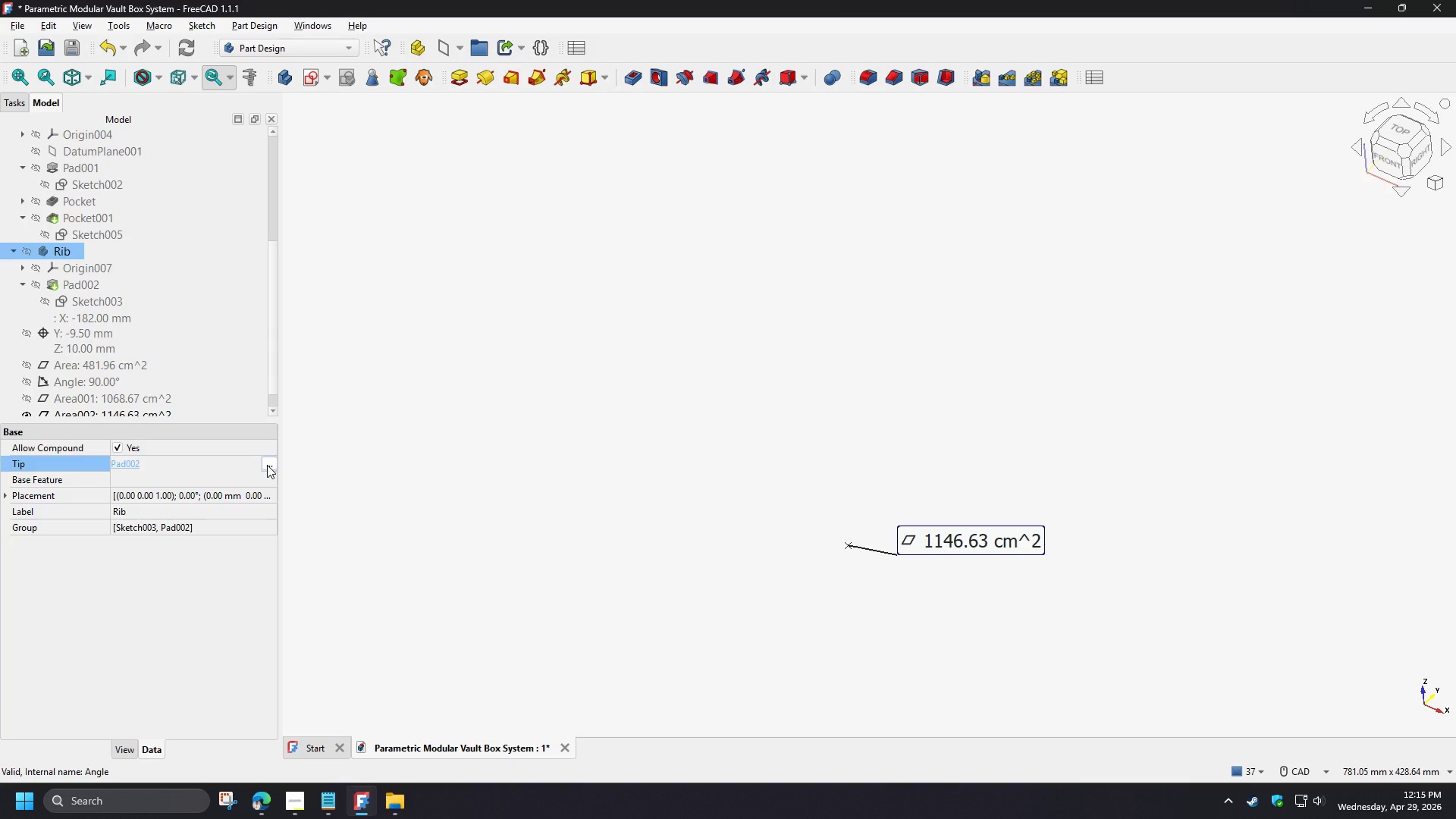 
wait(5.92)
 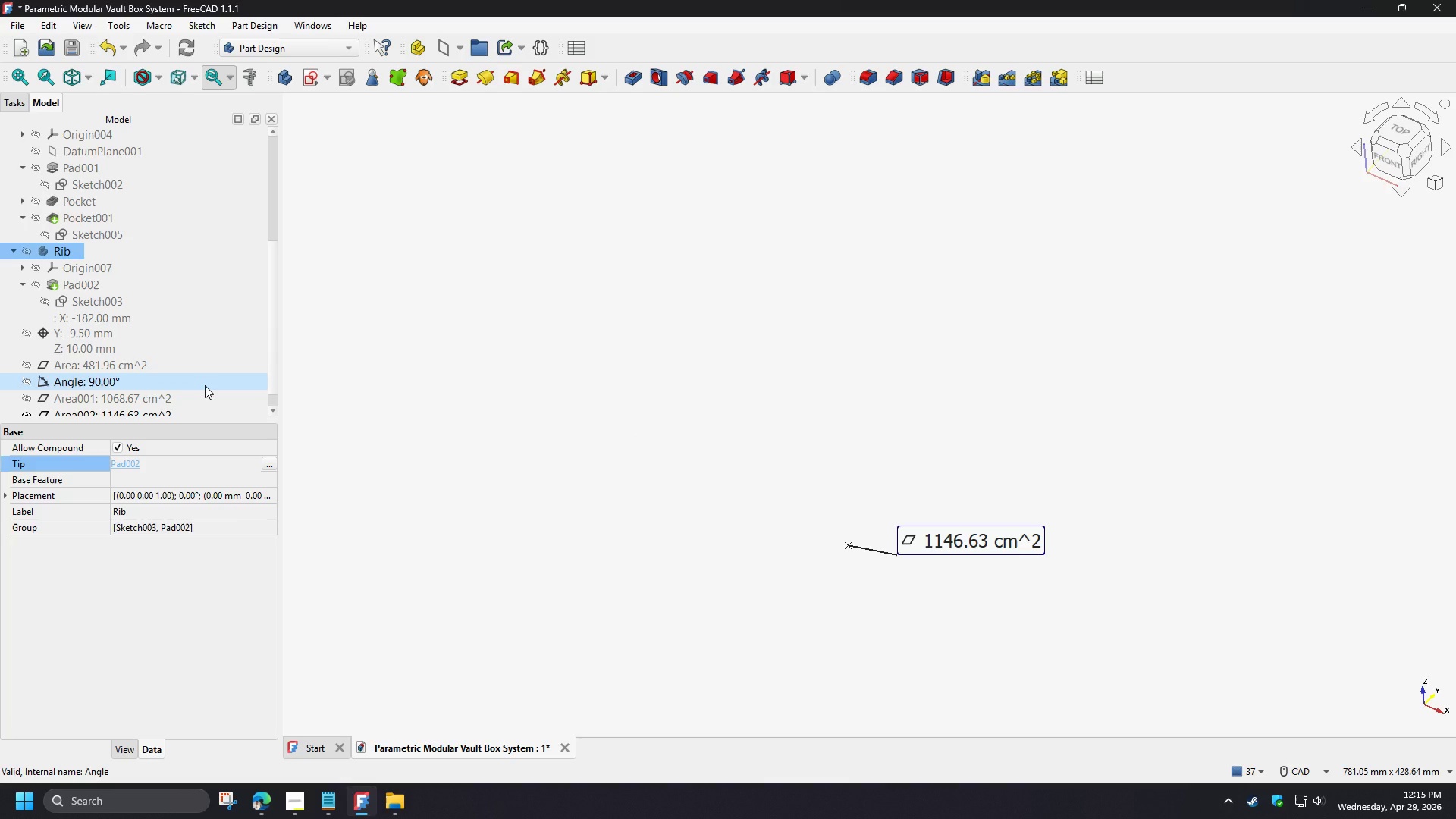 
left_click([67, 286])
 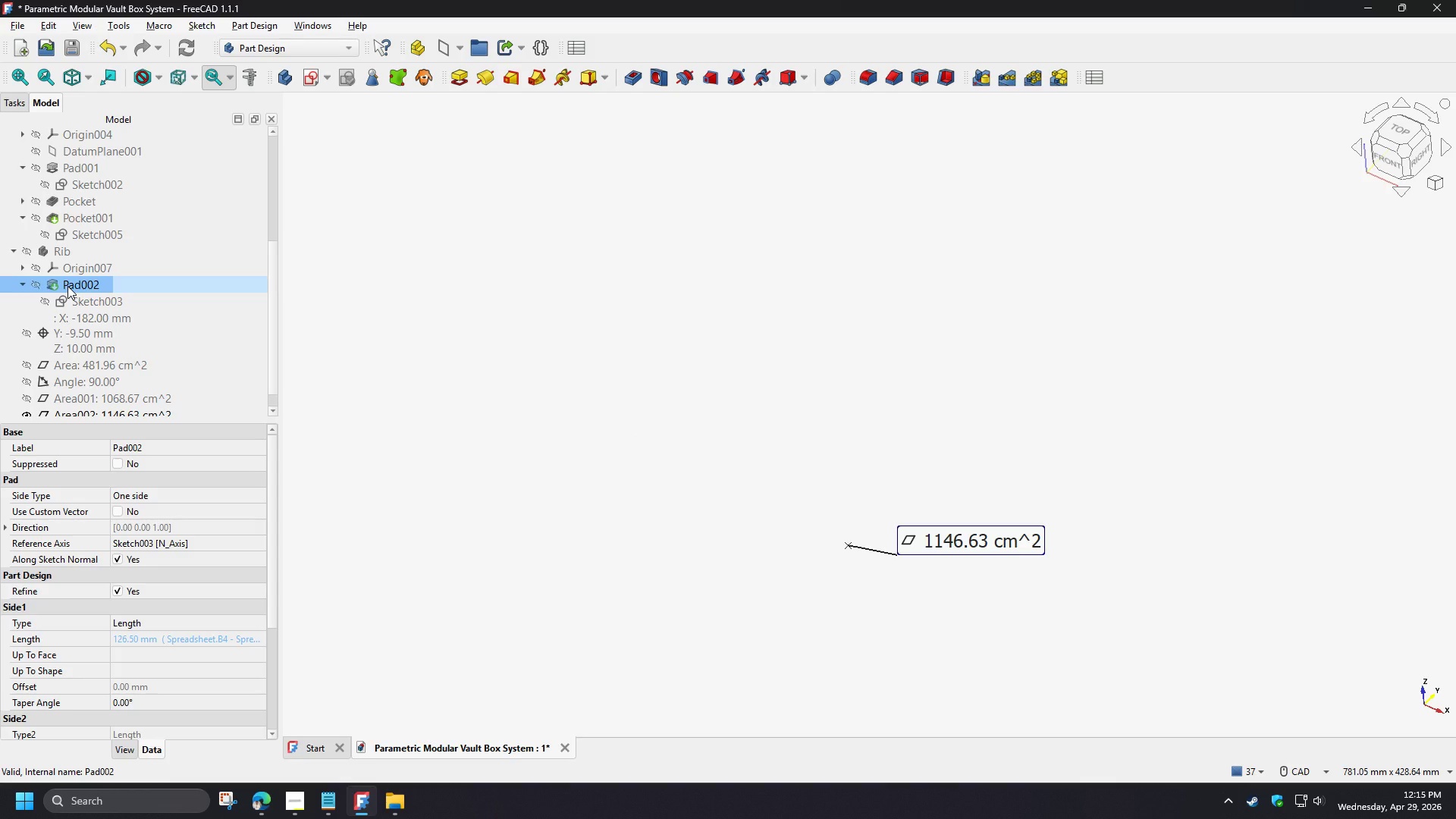 
left_click([19, 281])
 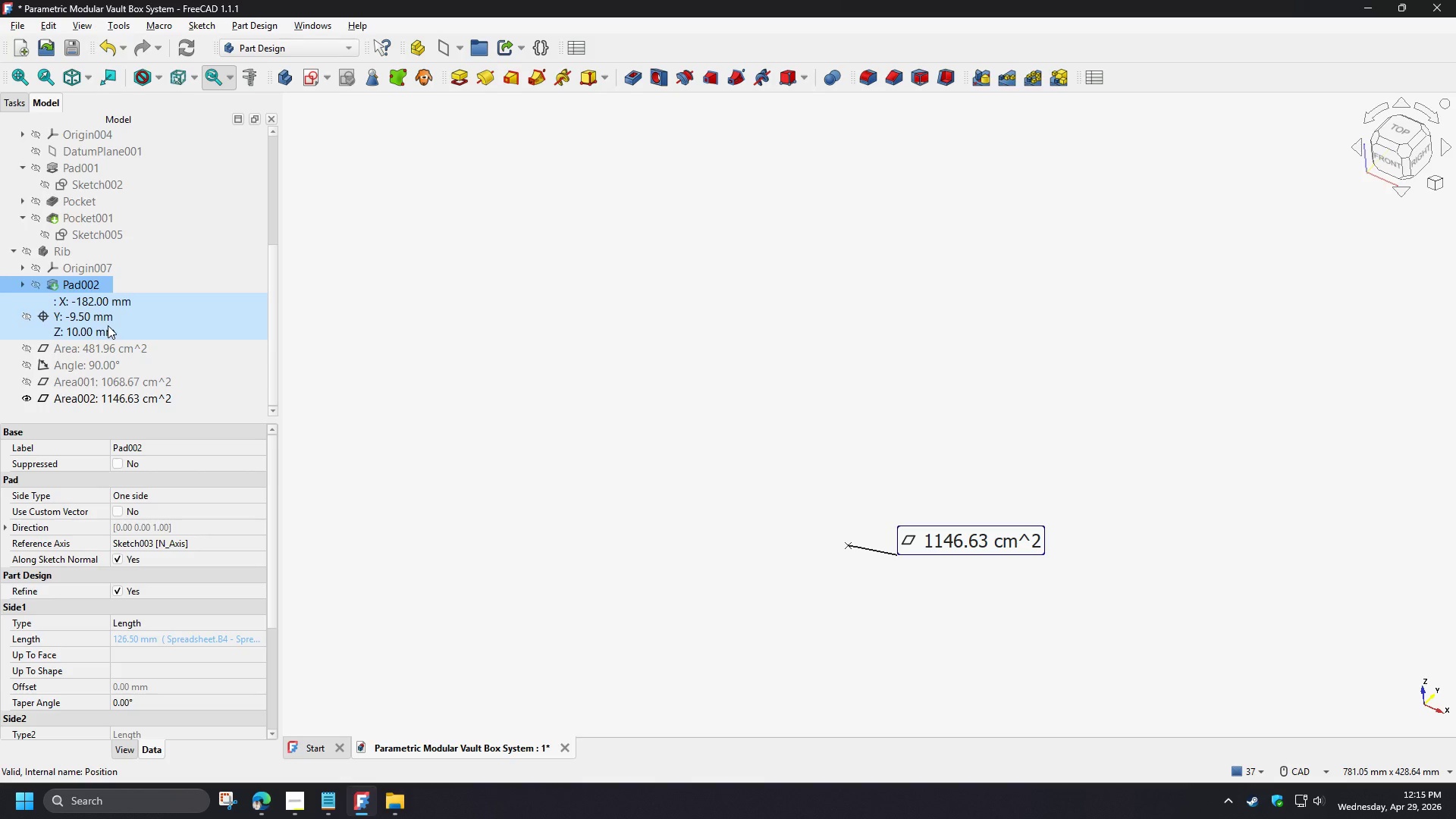 
left_click([108, 317])
 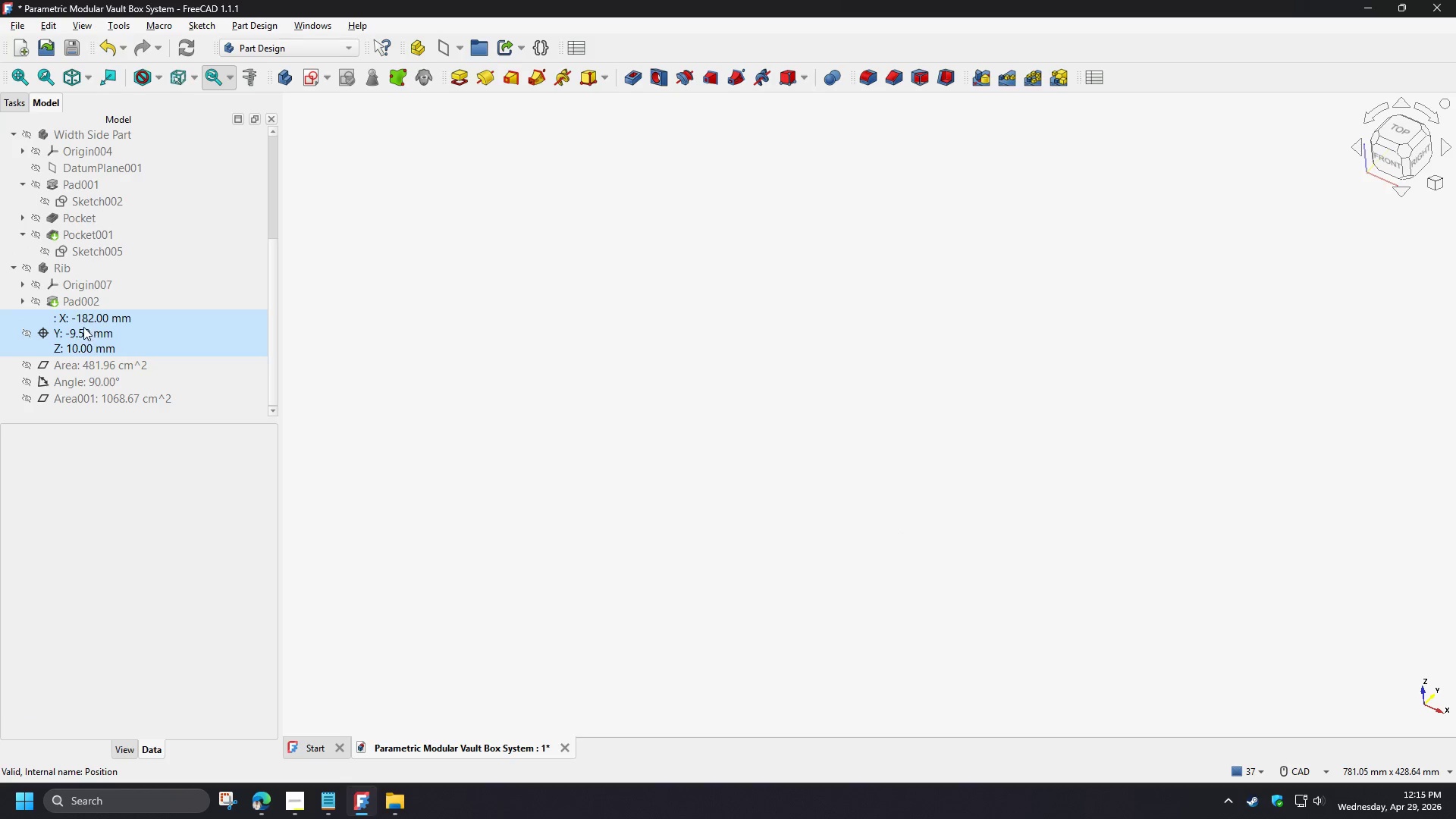 
double_click([91, 372])
 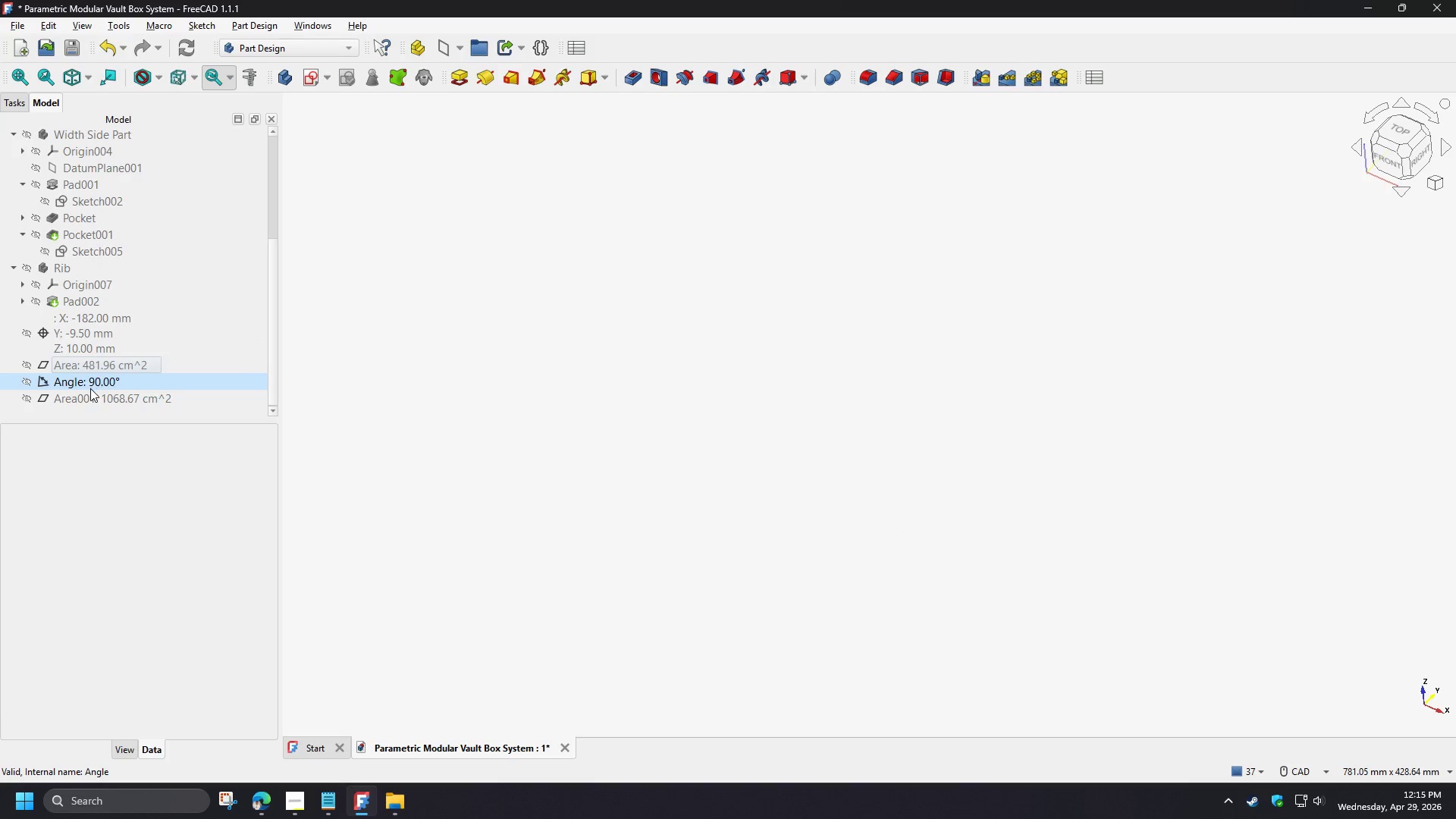 
triple_click([90, 388])
 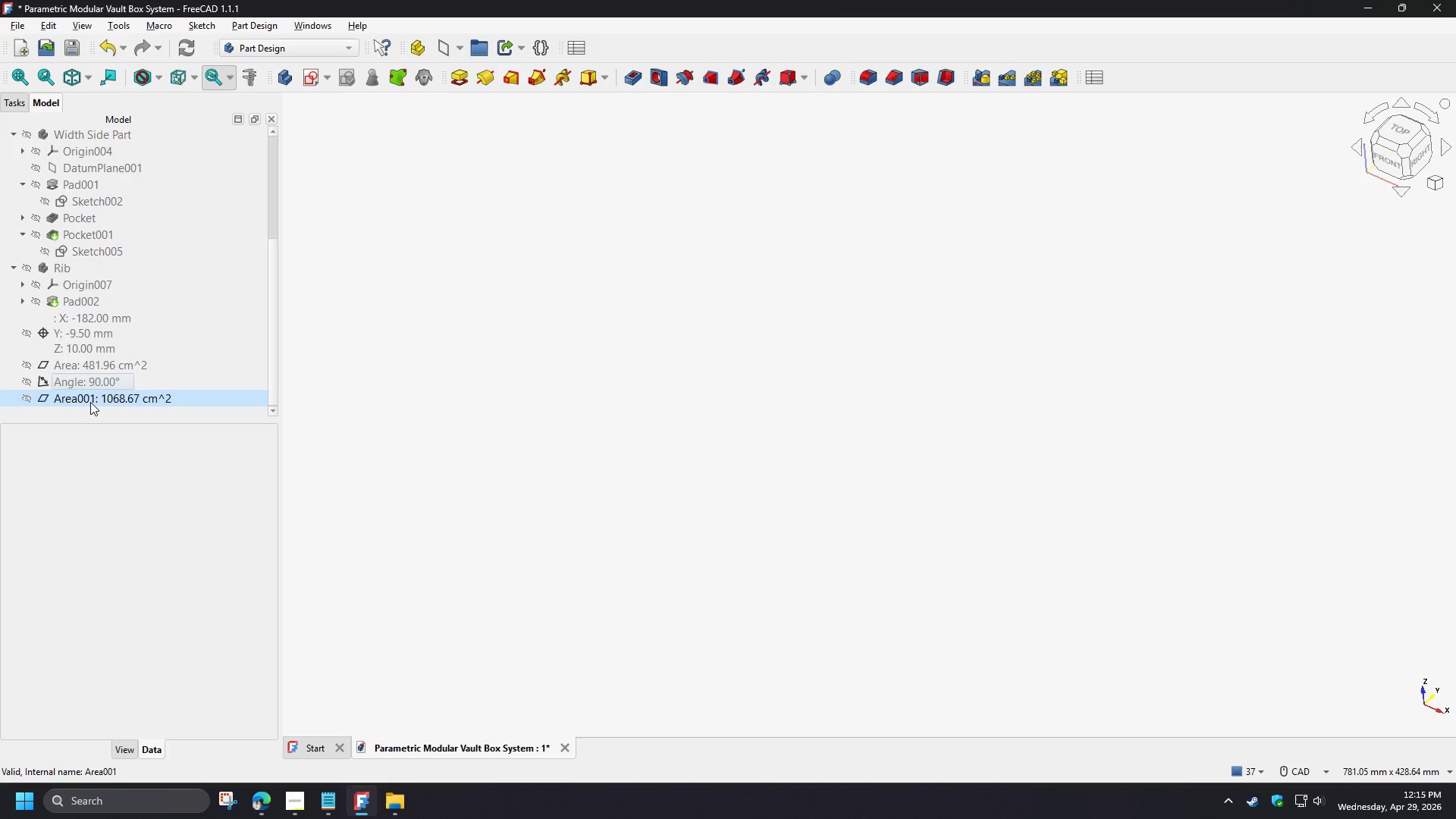 
triple_click([90, 402])
 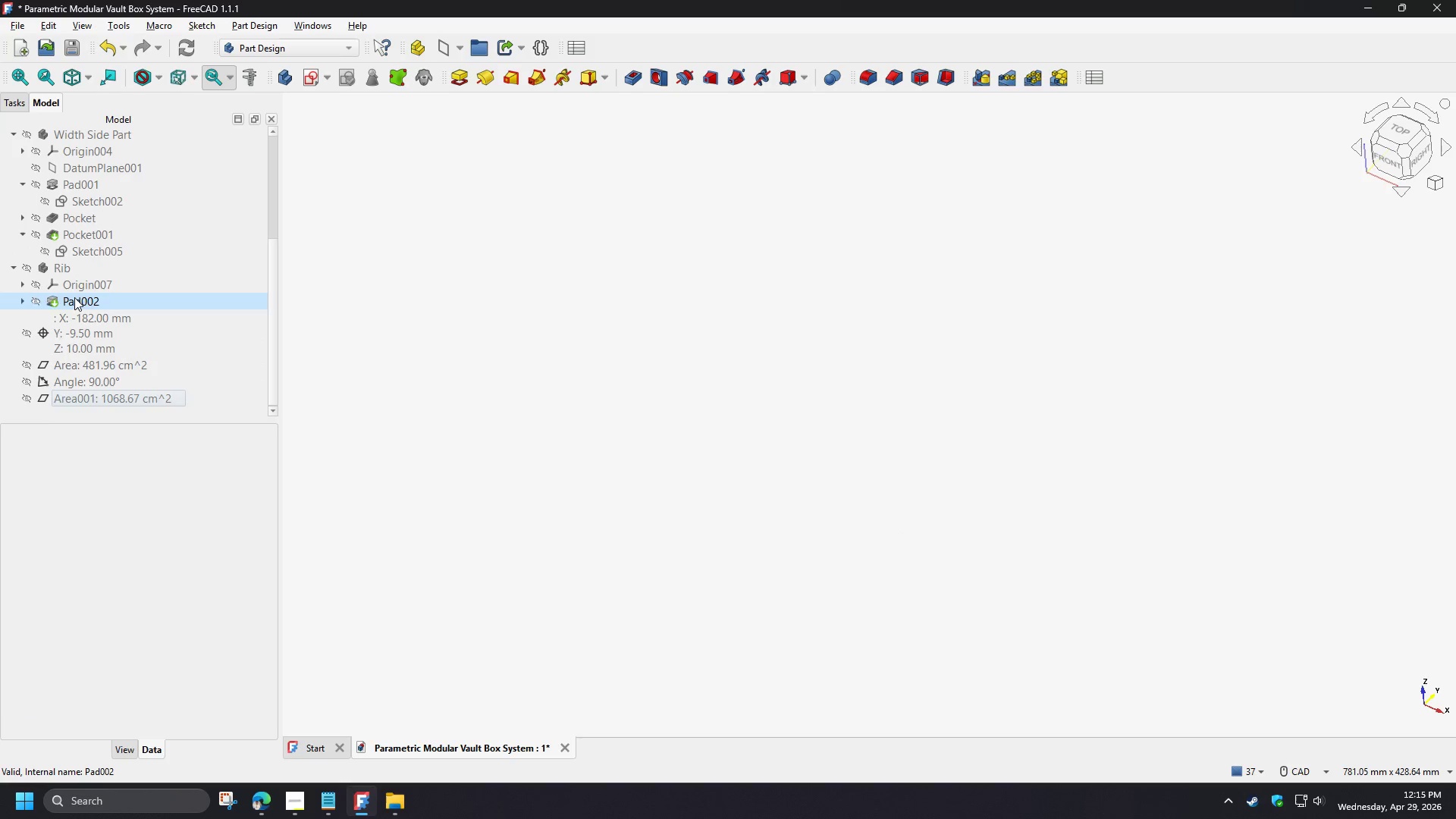 
left_click([74, 297])
 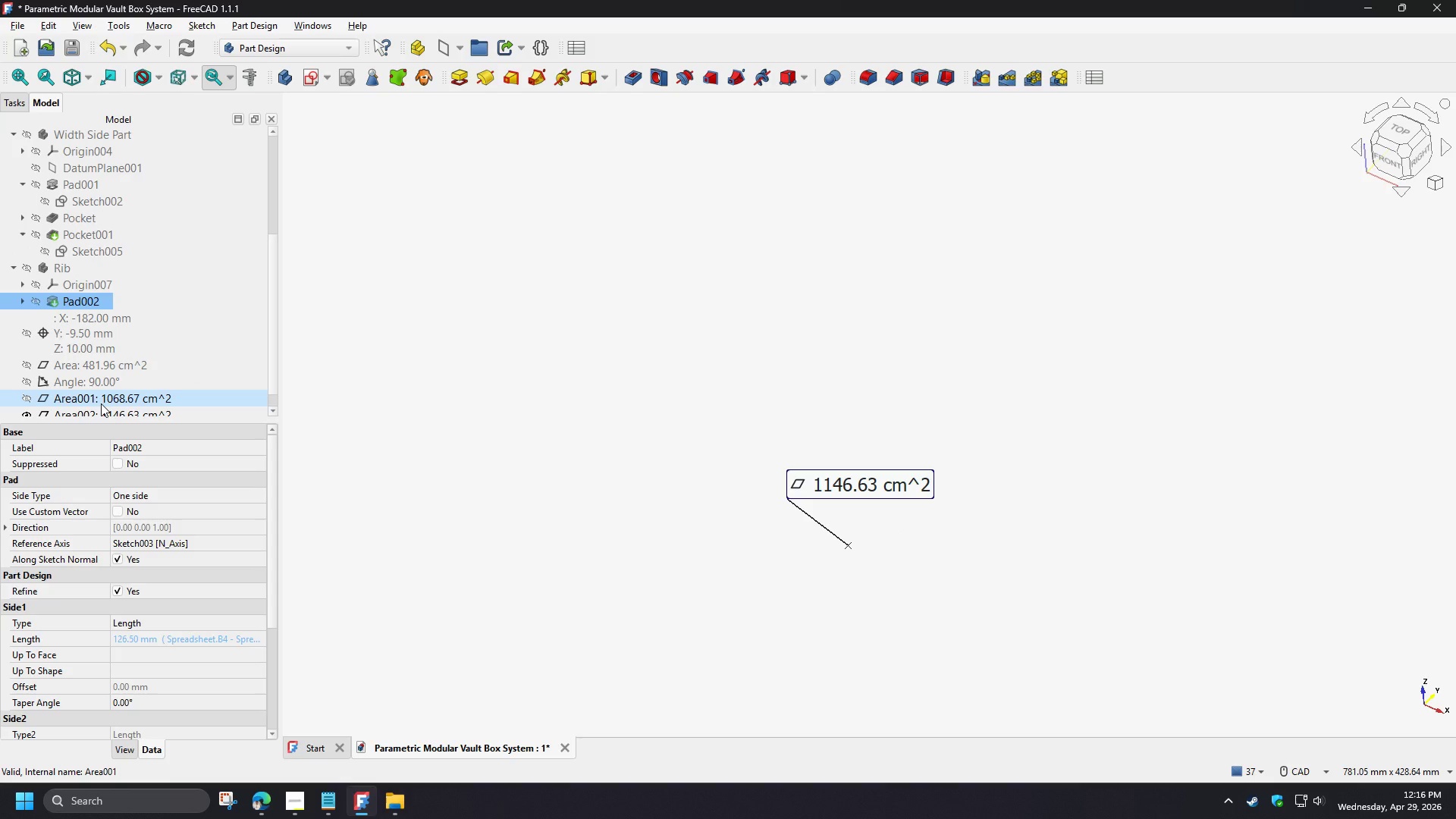 
left_click([101, 403])
 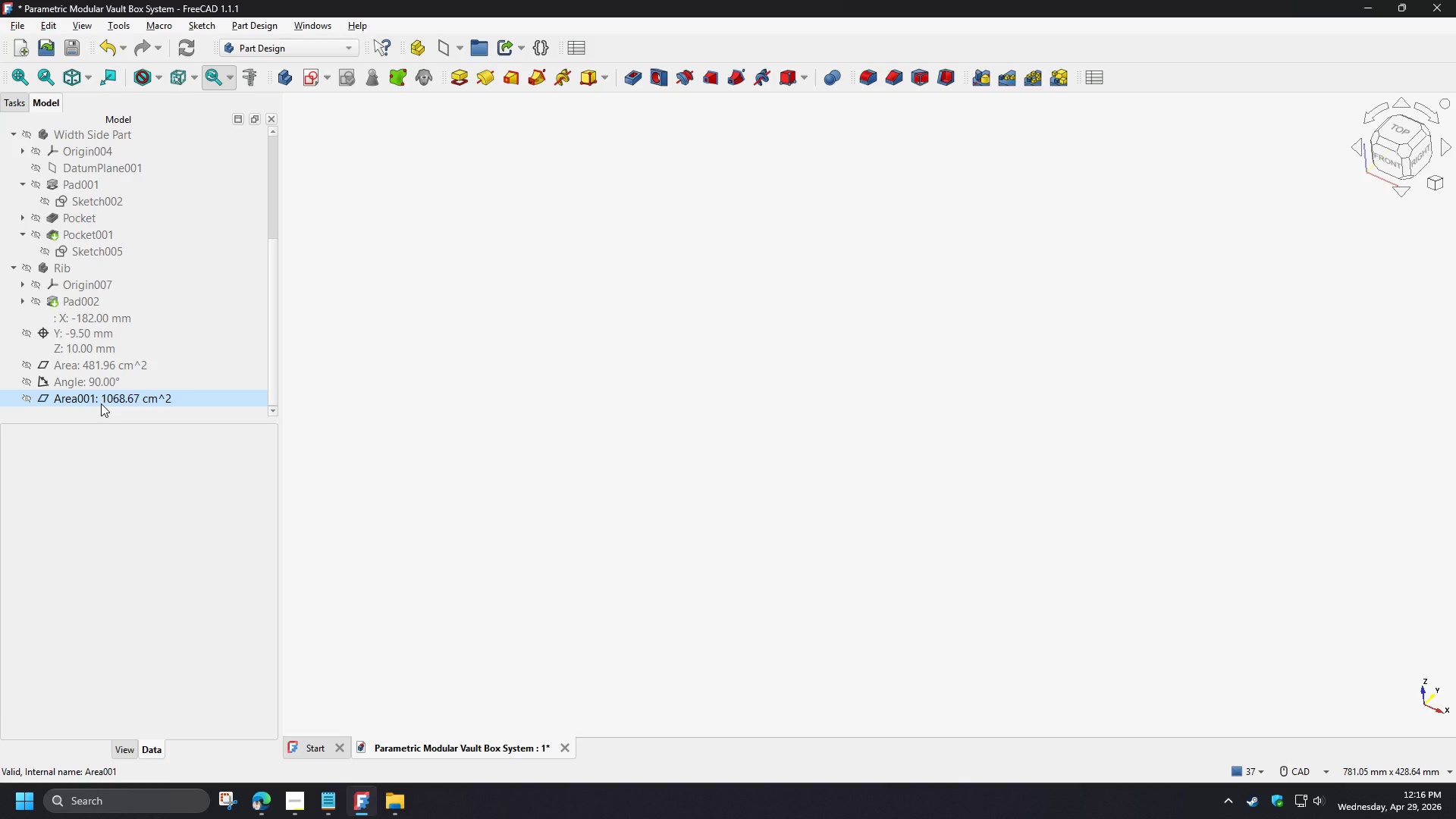 
wait(15.31)
 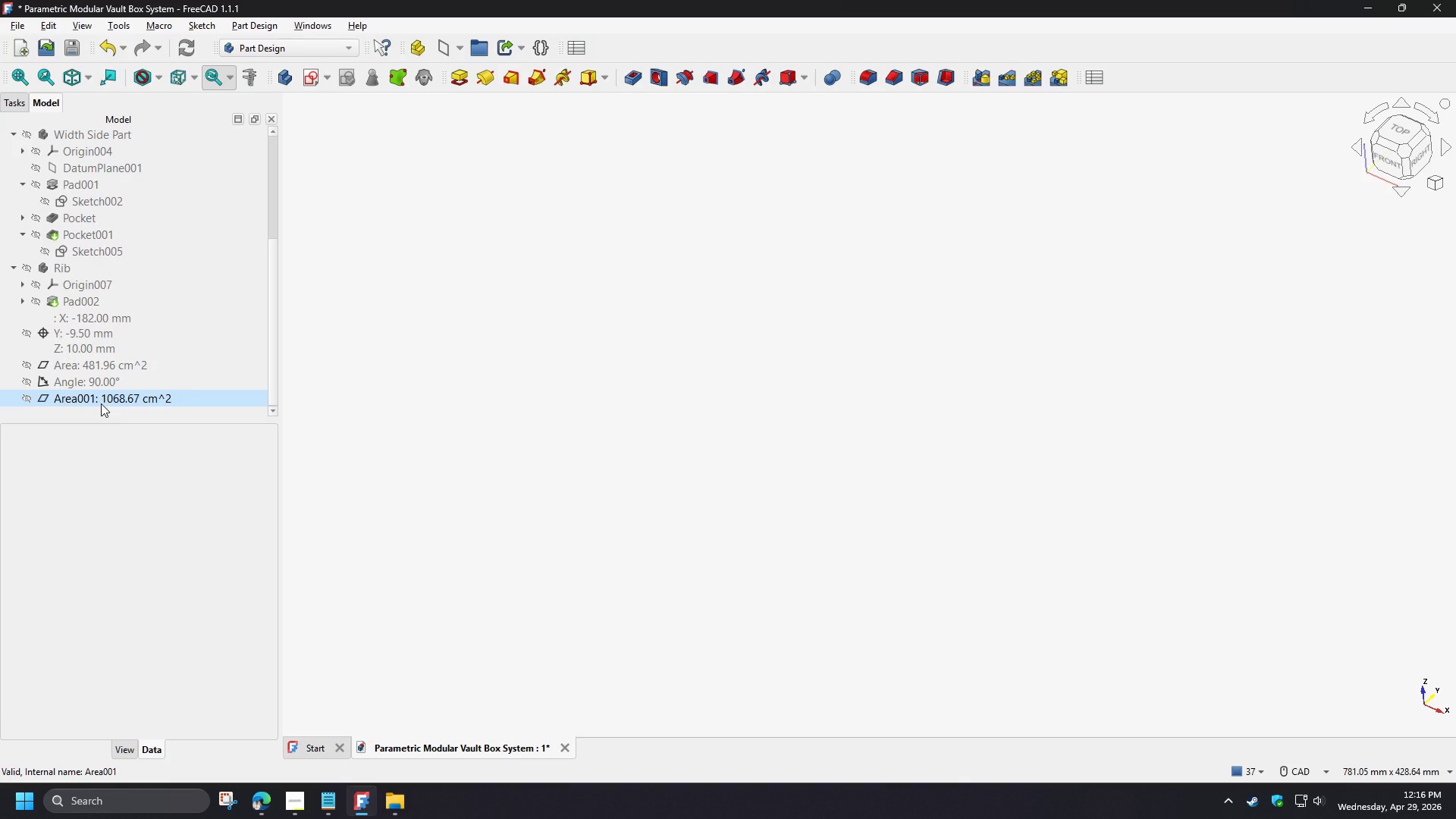 
left_click([64, 271])
 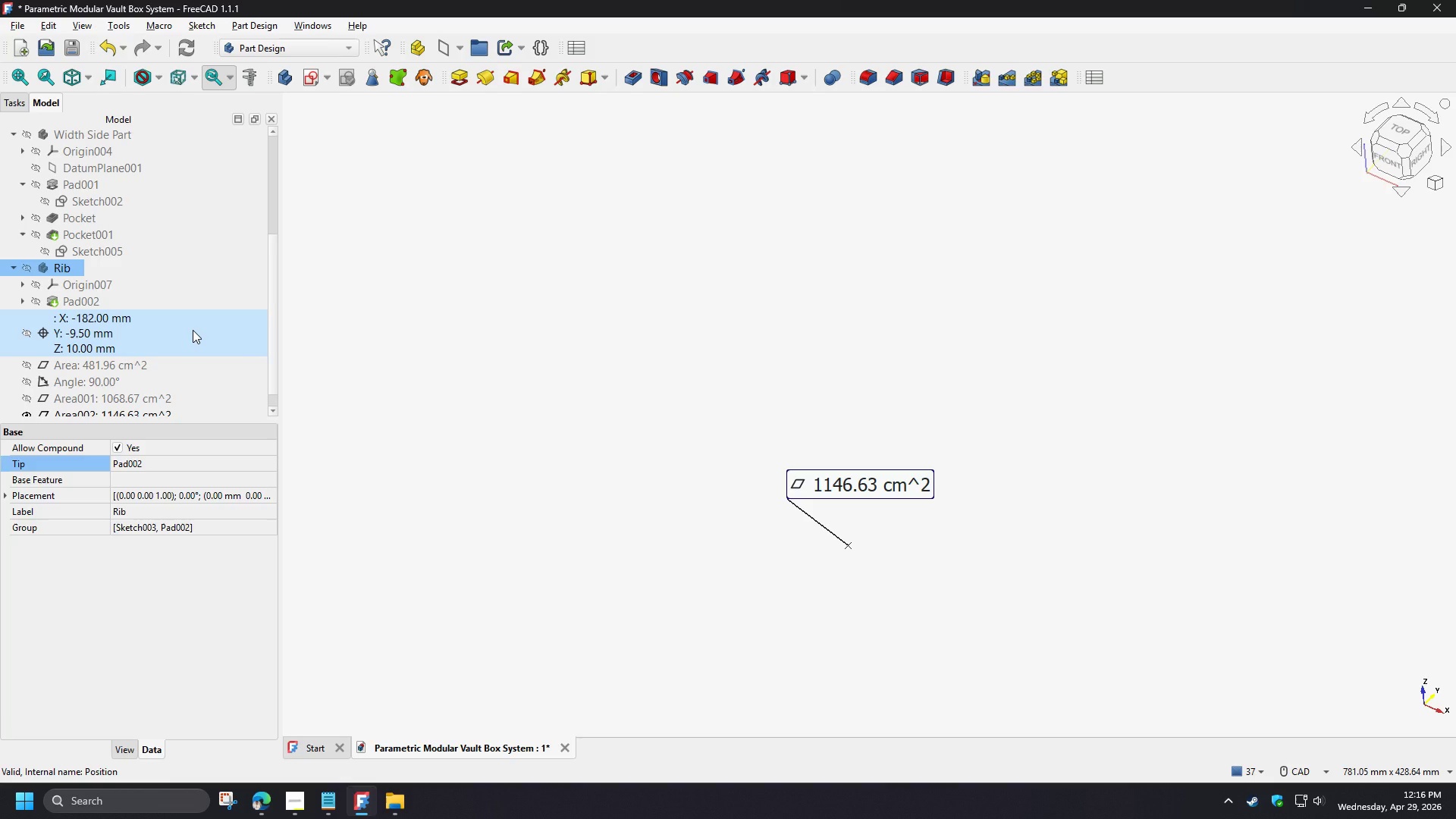 
key(Delete)
 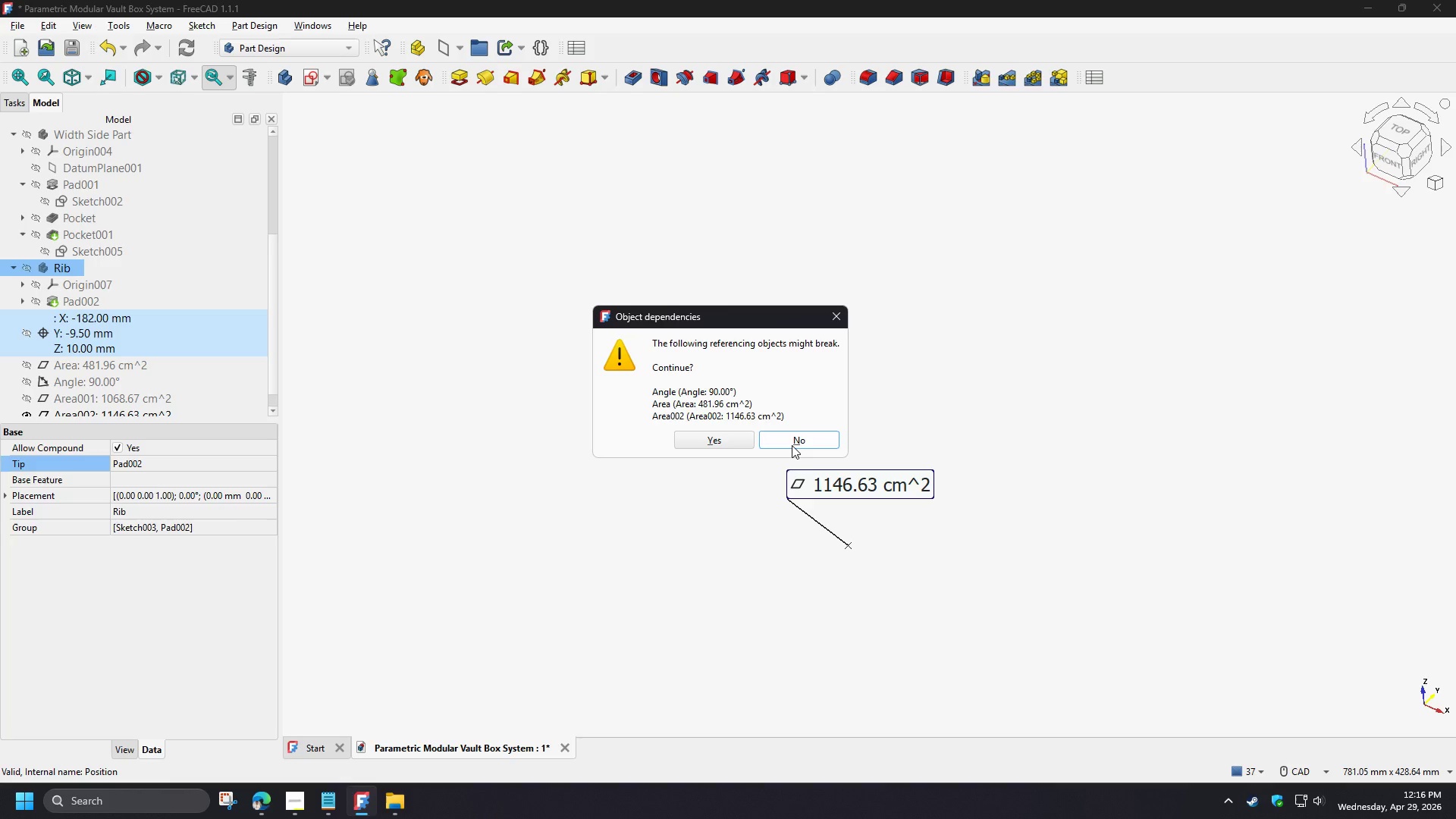 
wait(12.36)
 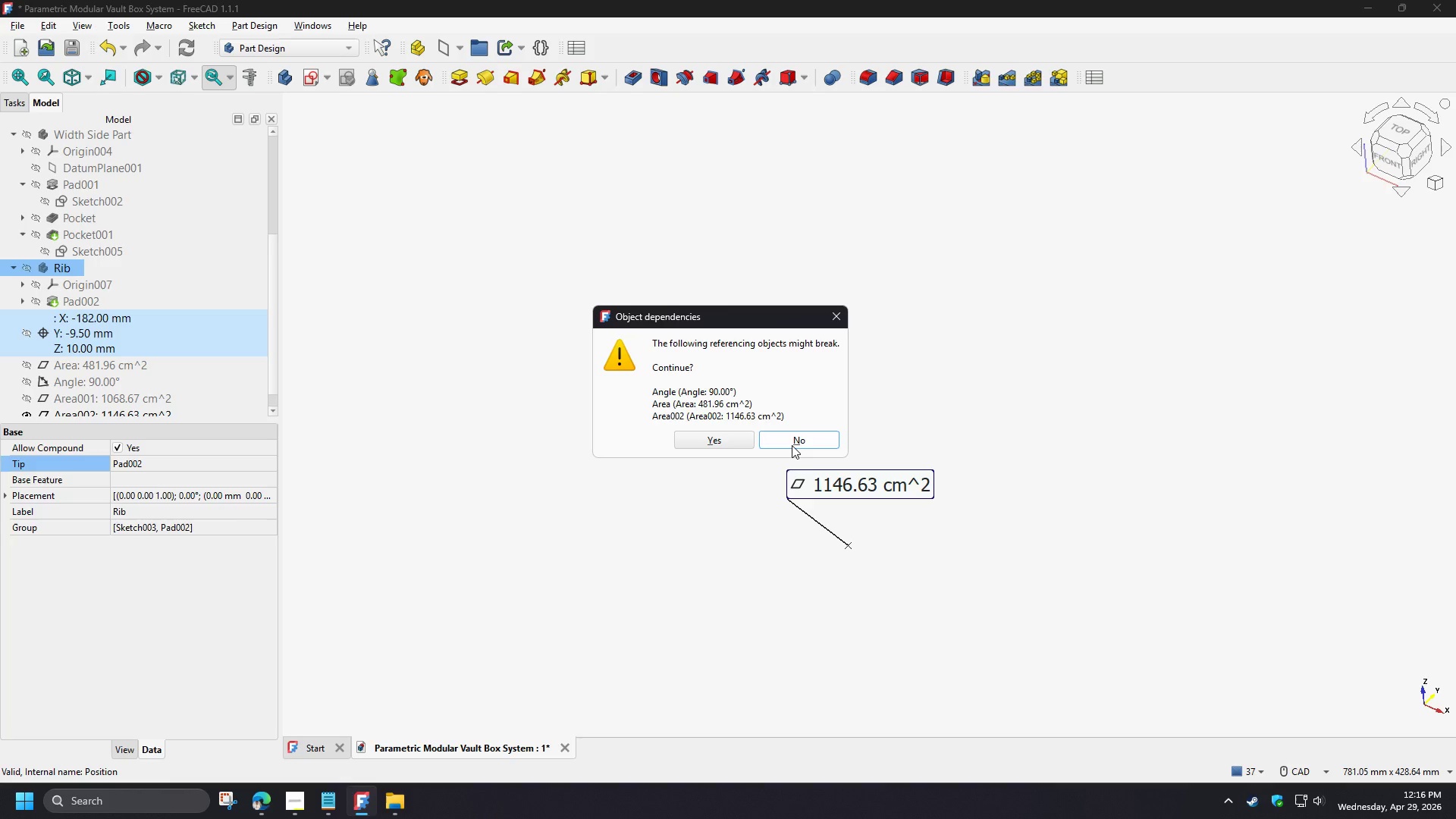 
left_click([792, 443])
 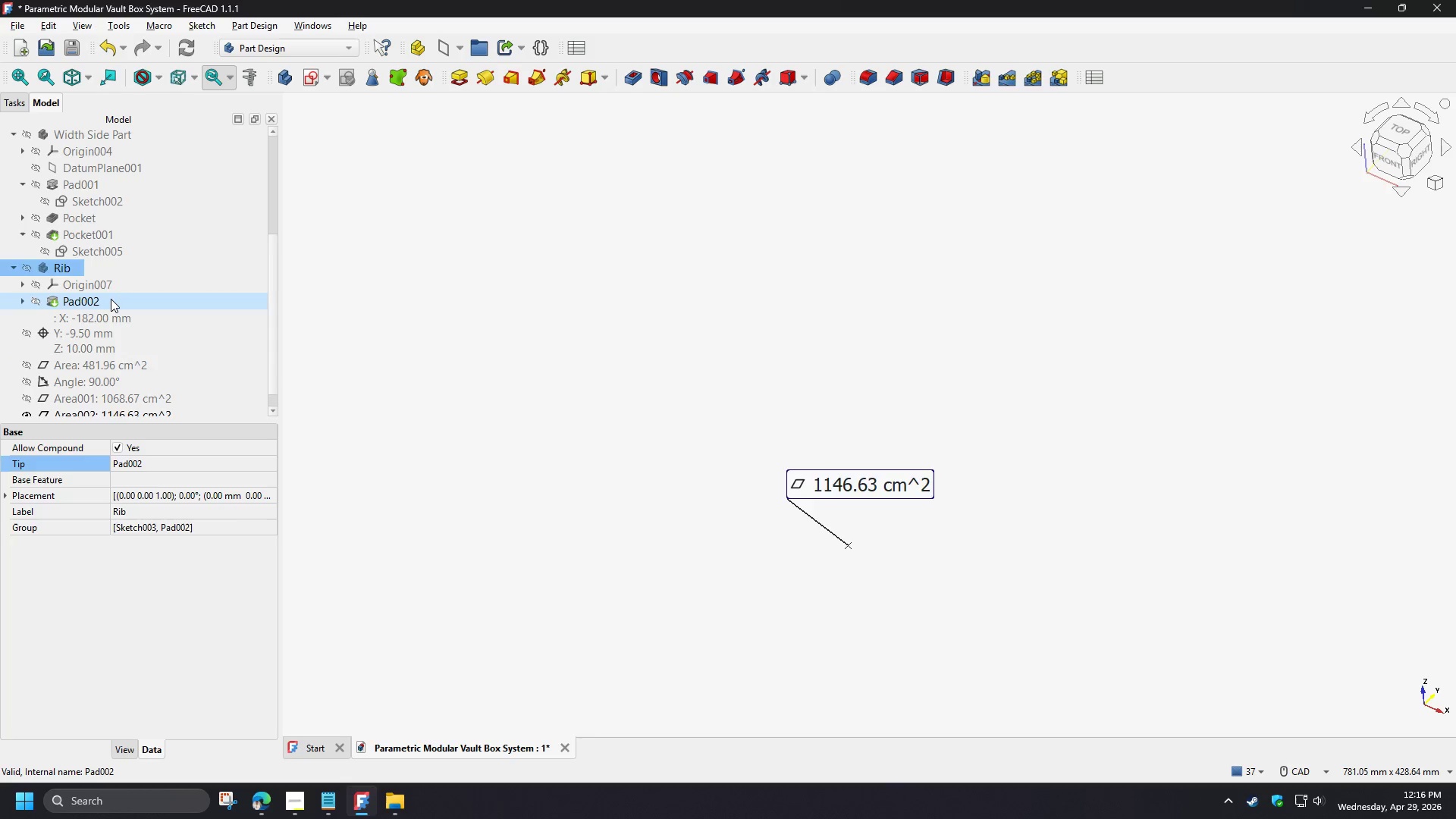 
left_click([111, 299])
 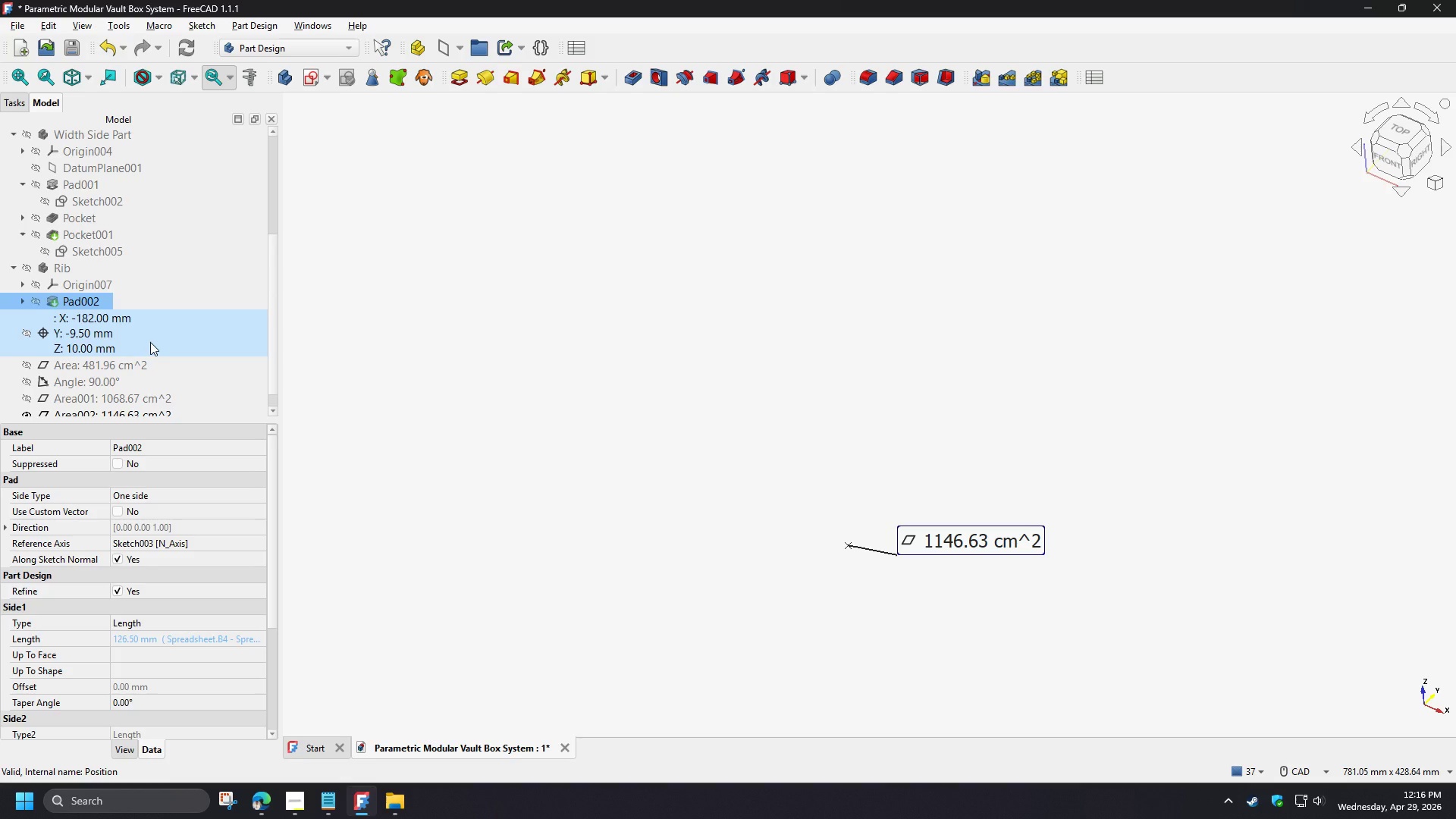 
key(Delete)
 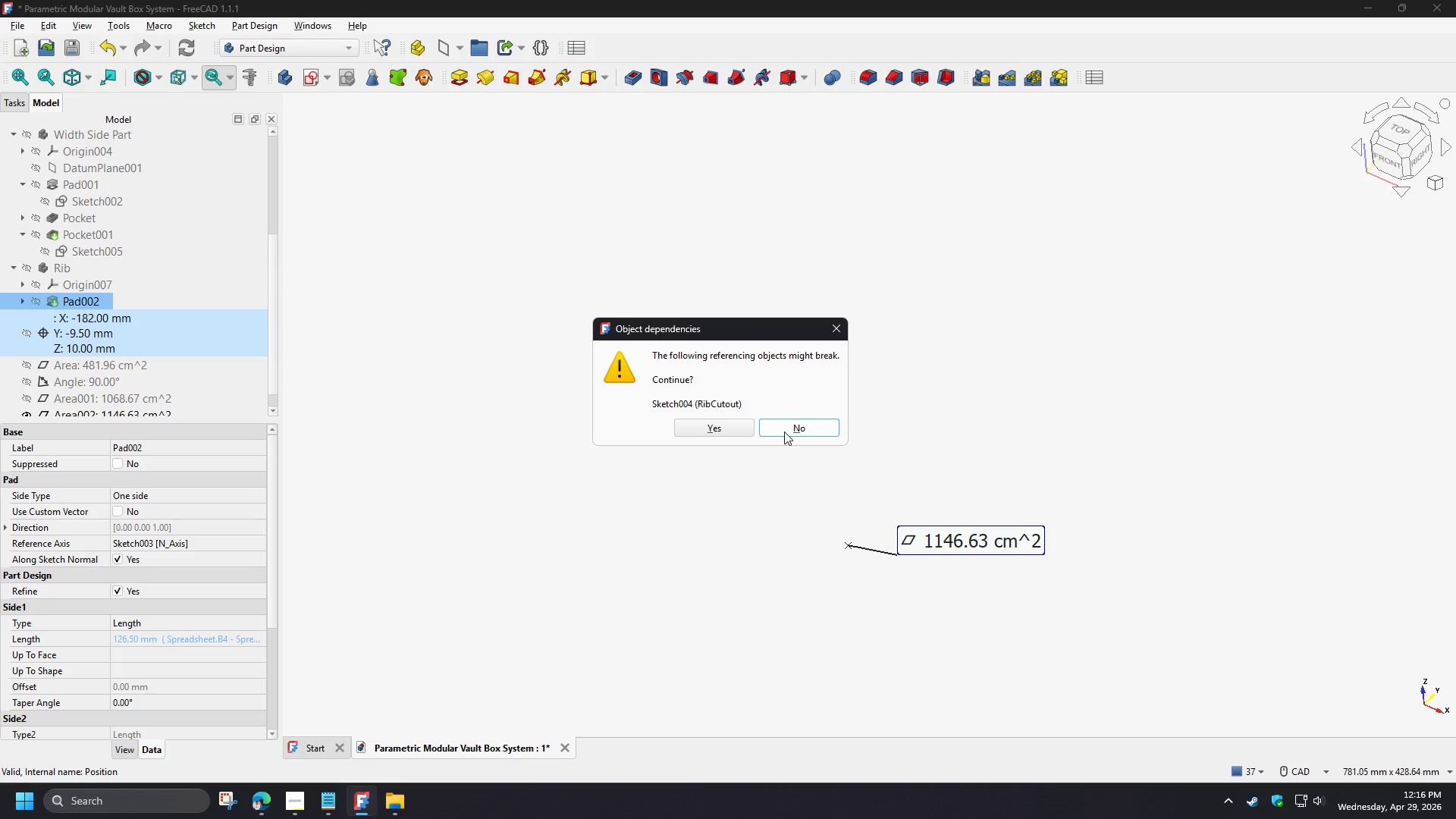 
left_click([784, 431])
 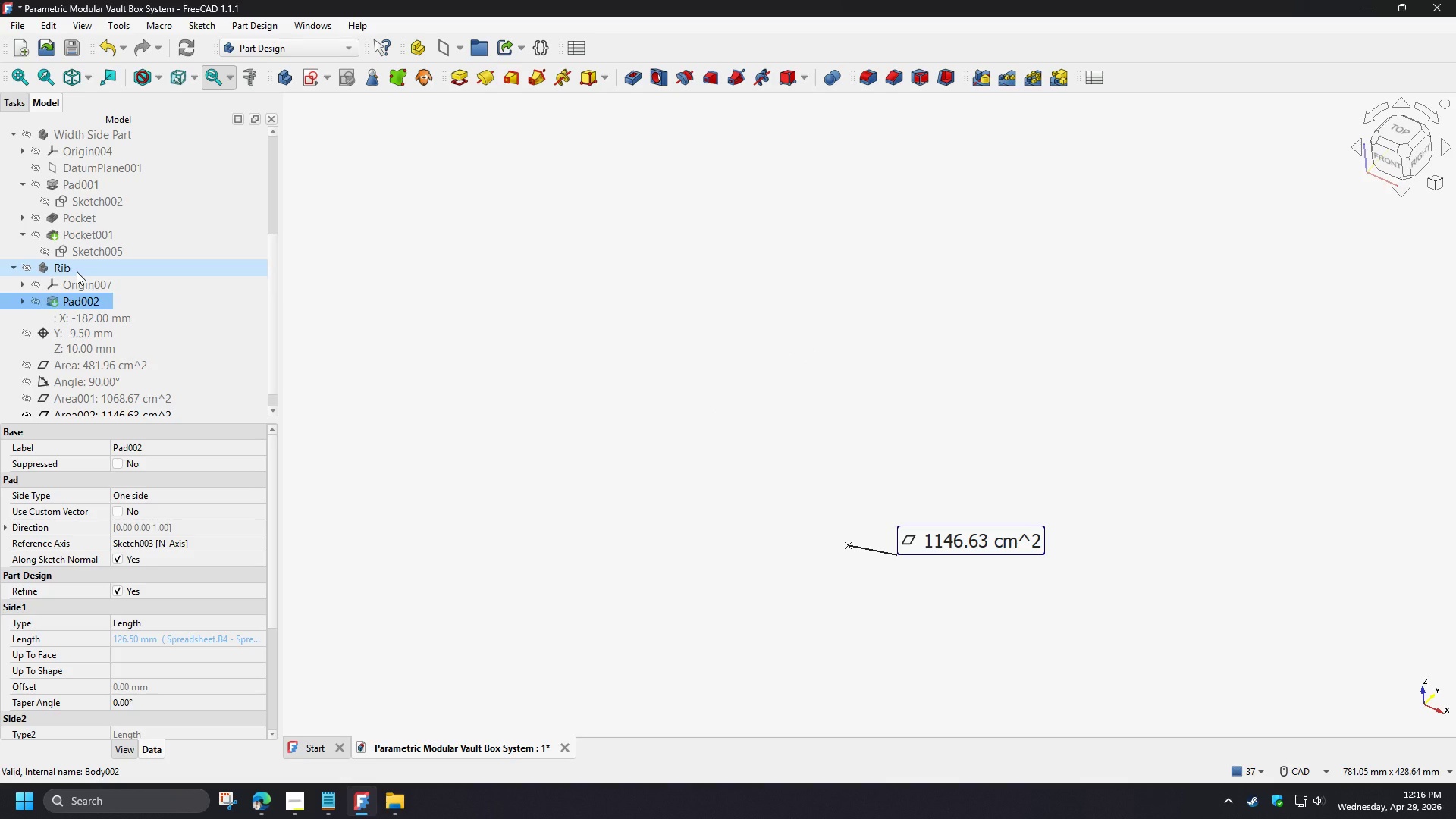 
left_click([77, 271])
 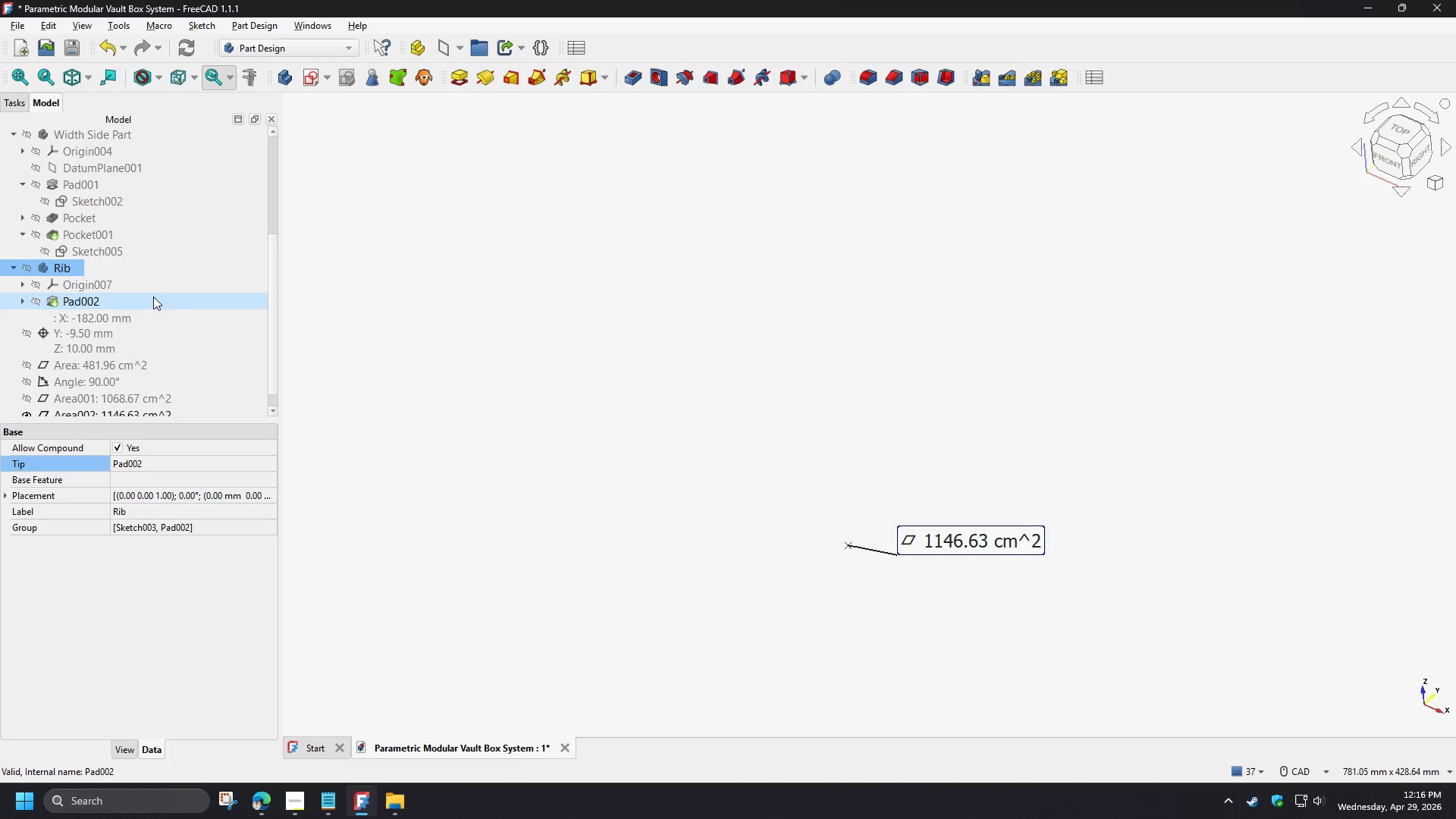 
key(Delete)
 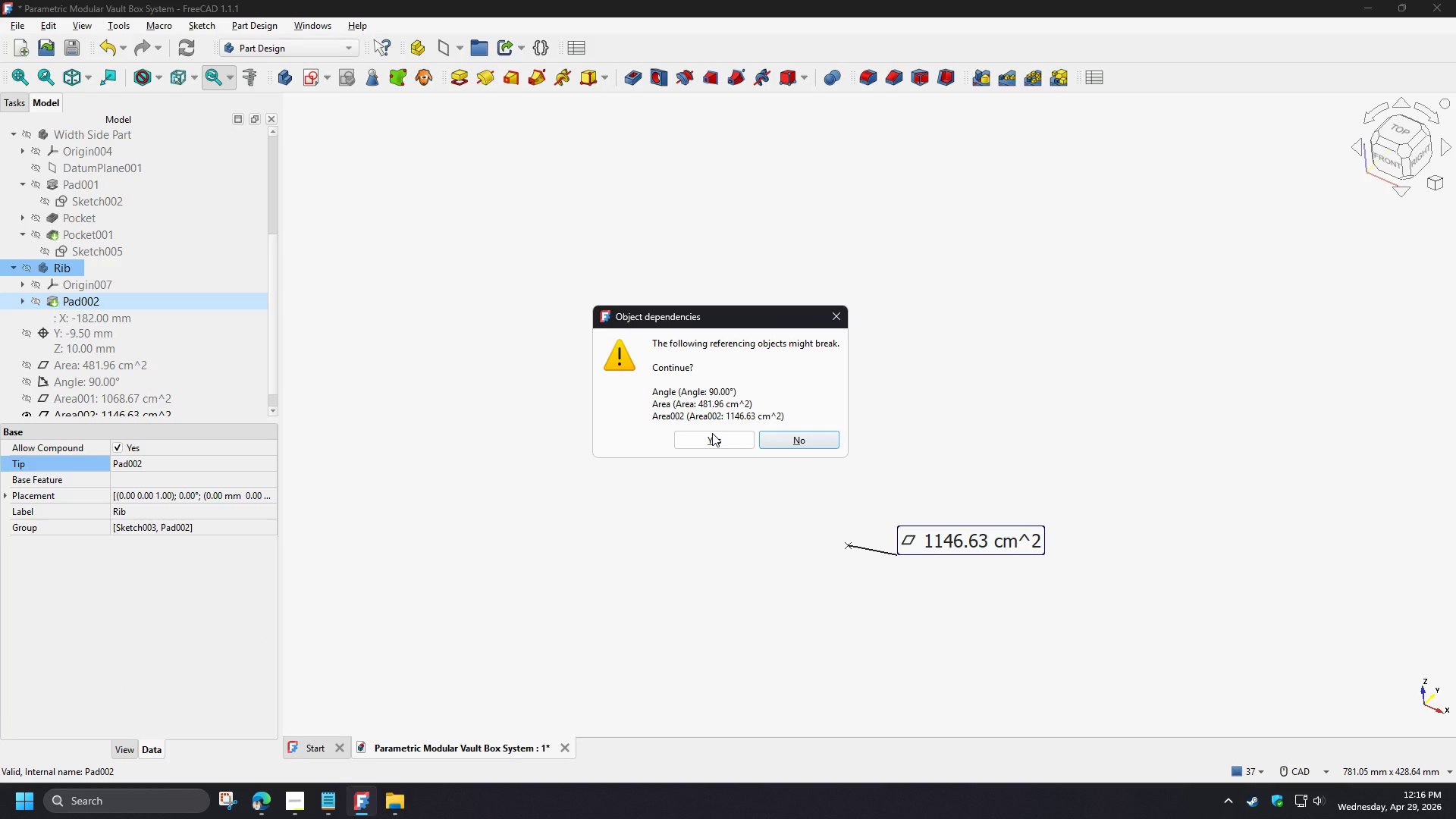 
left_click([712, 433])
 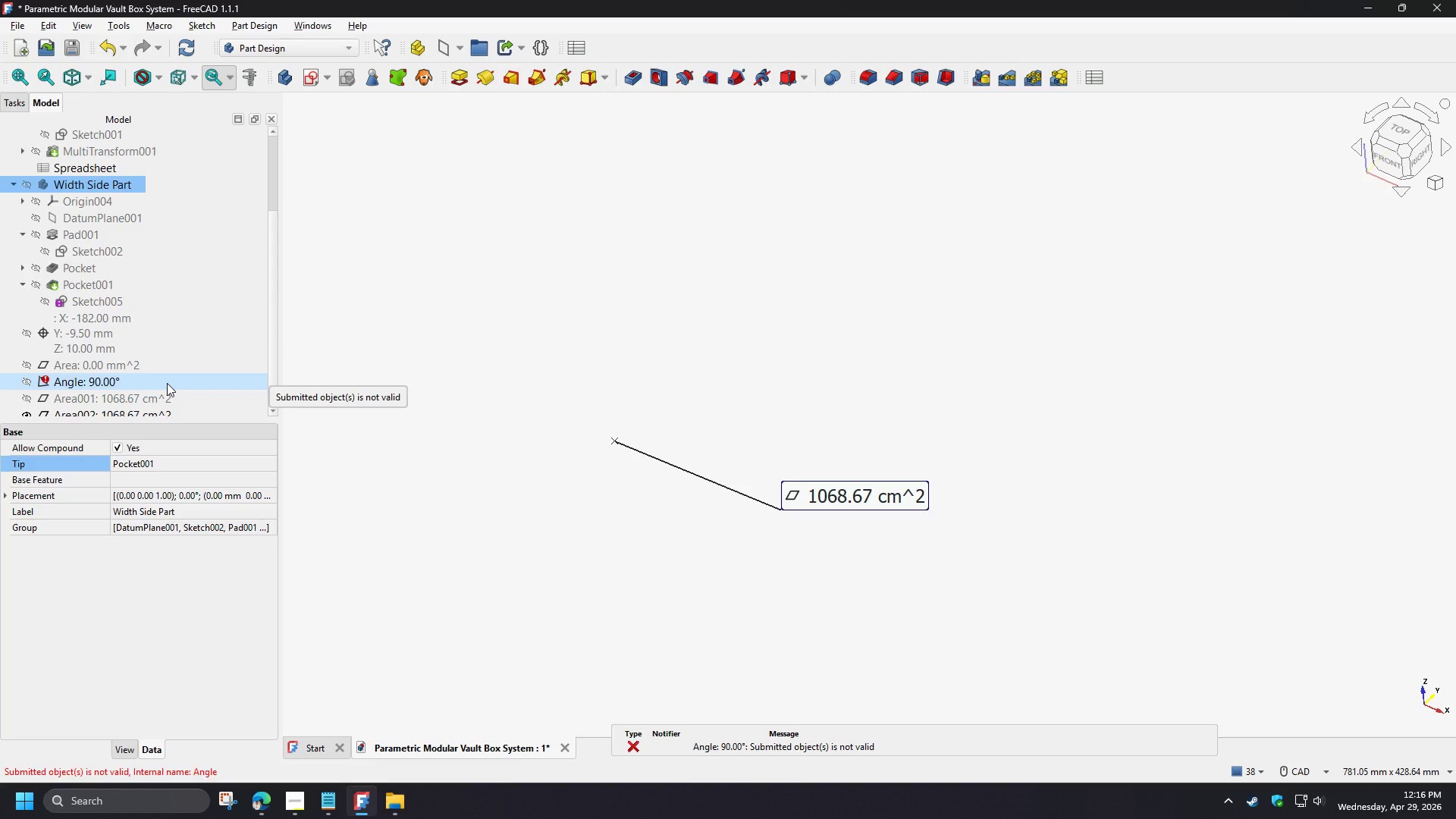 
key(Control+Z)
 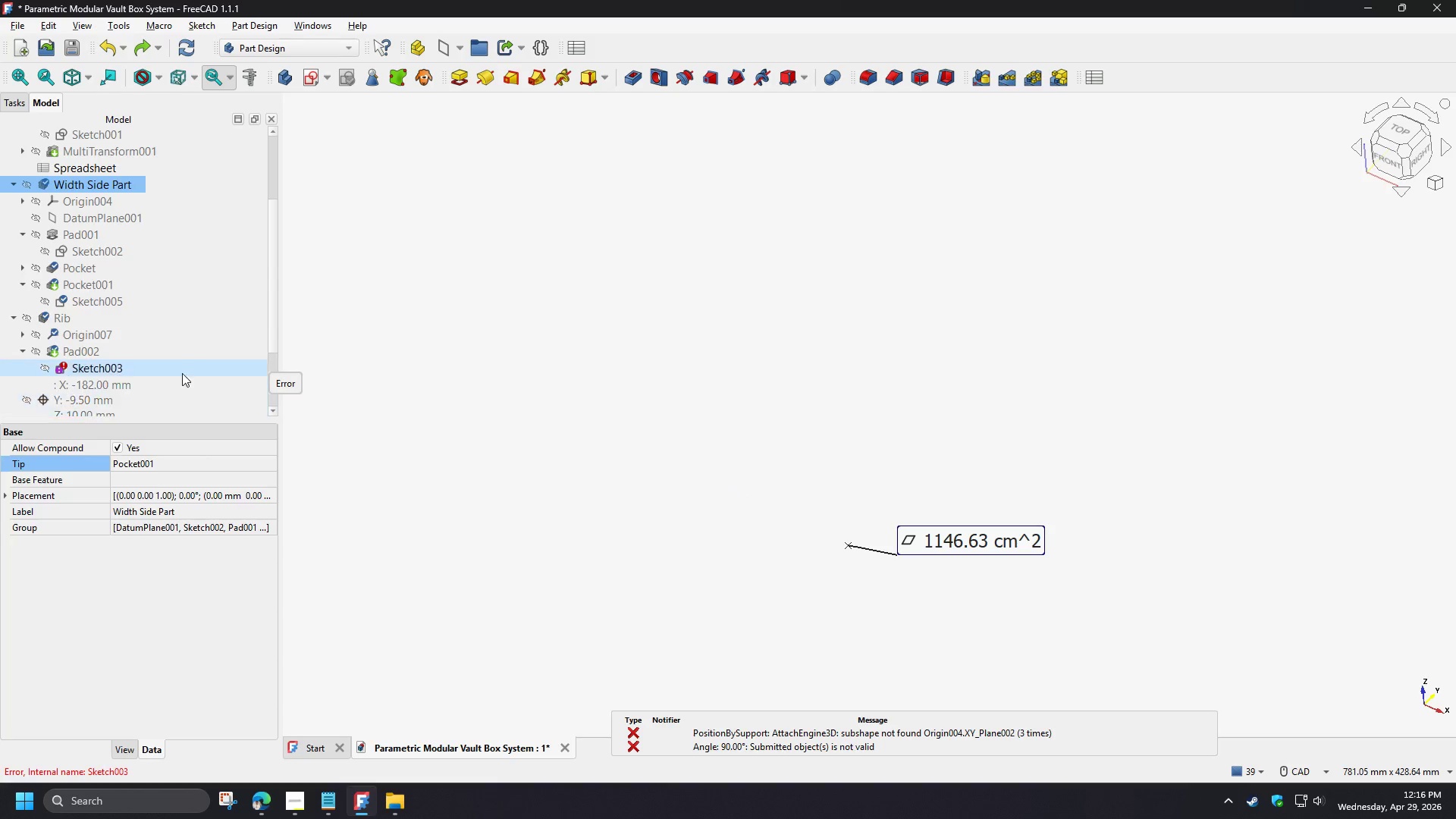 
left_click([171, 369])
 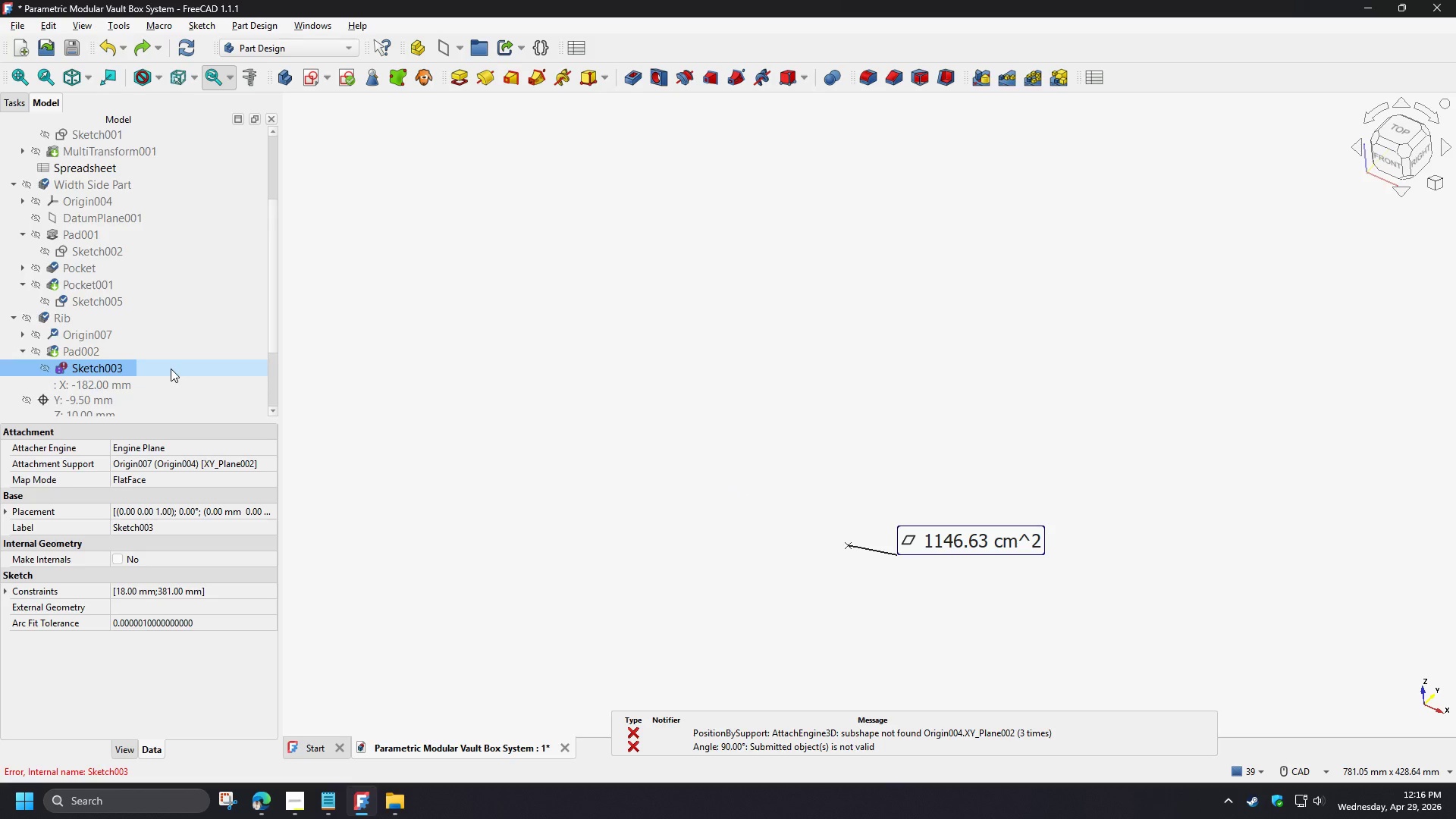 
scroll: coordinate [171, 369], scroll_direction: down, amount: 3.0
 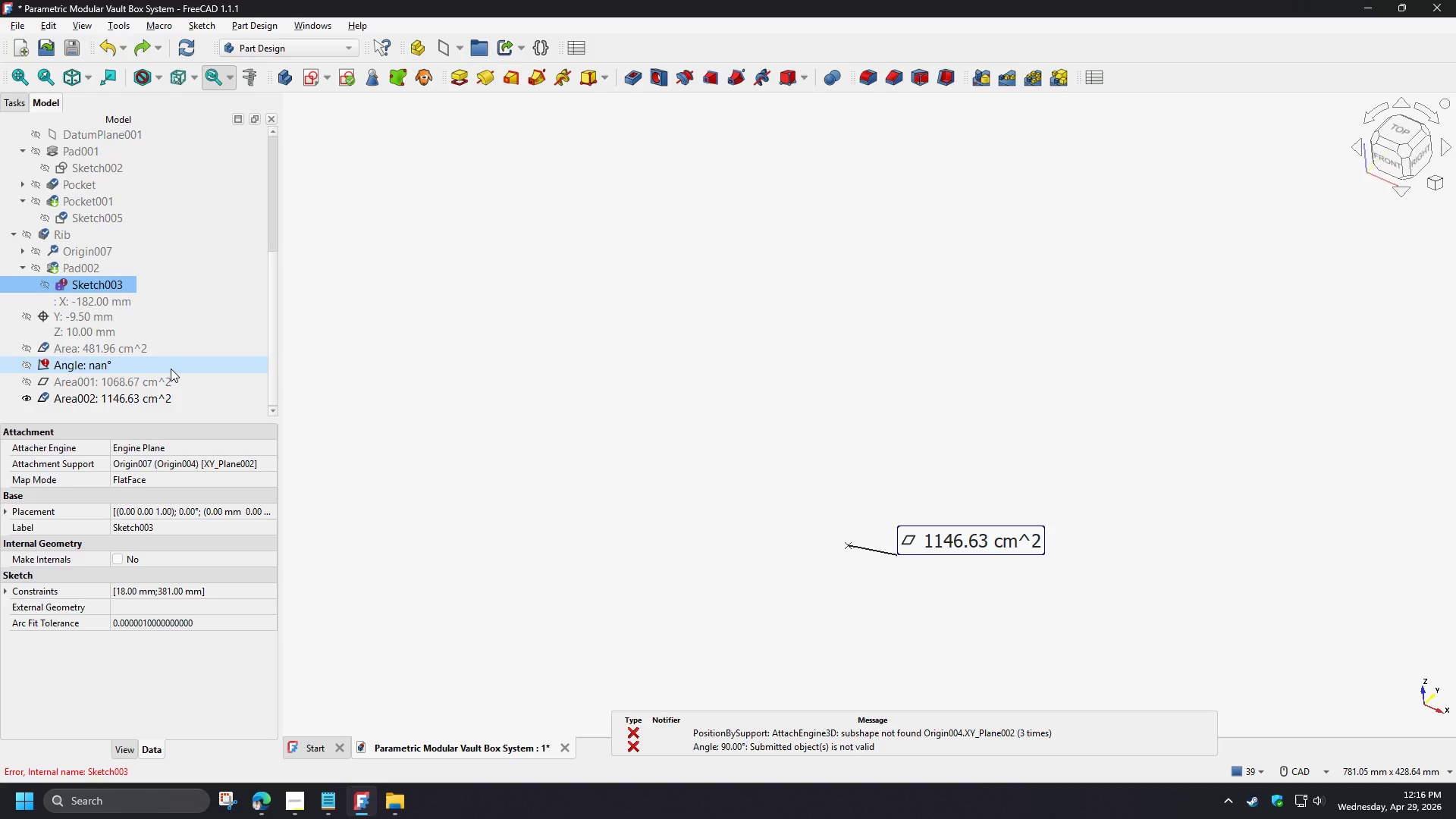 
left_click([171, 369])
 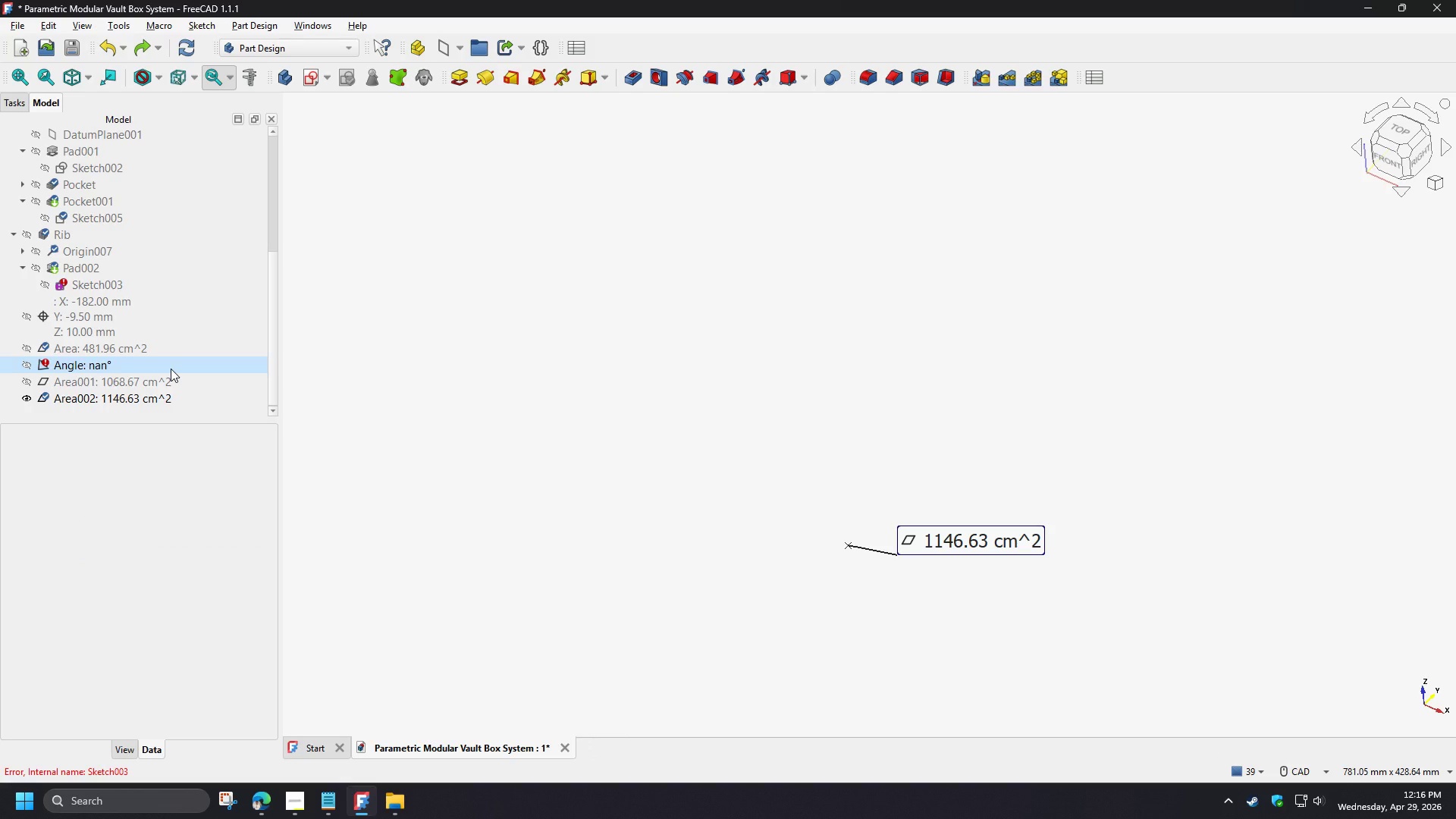 
key(Delete)
 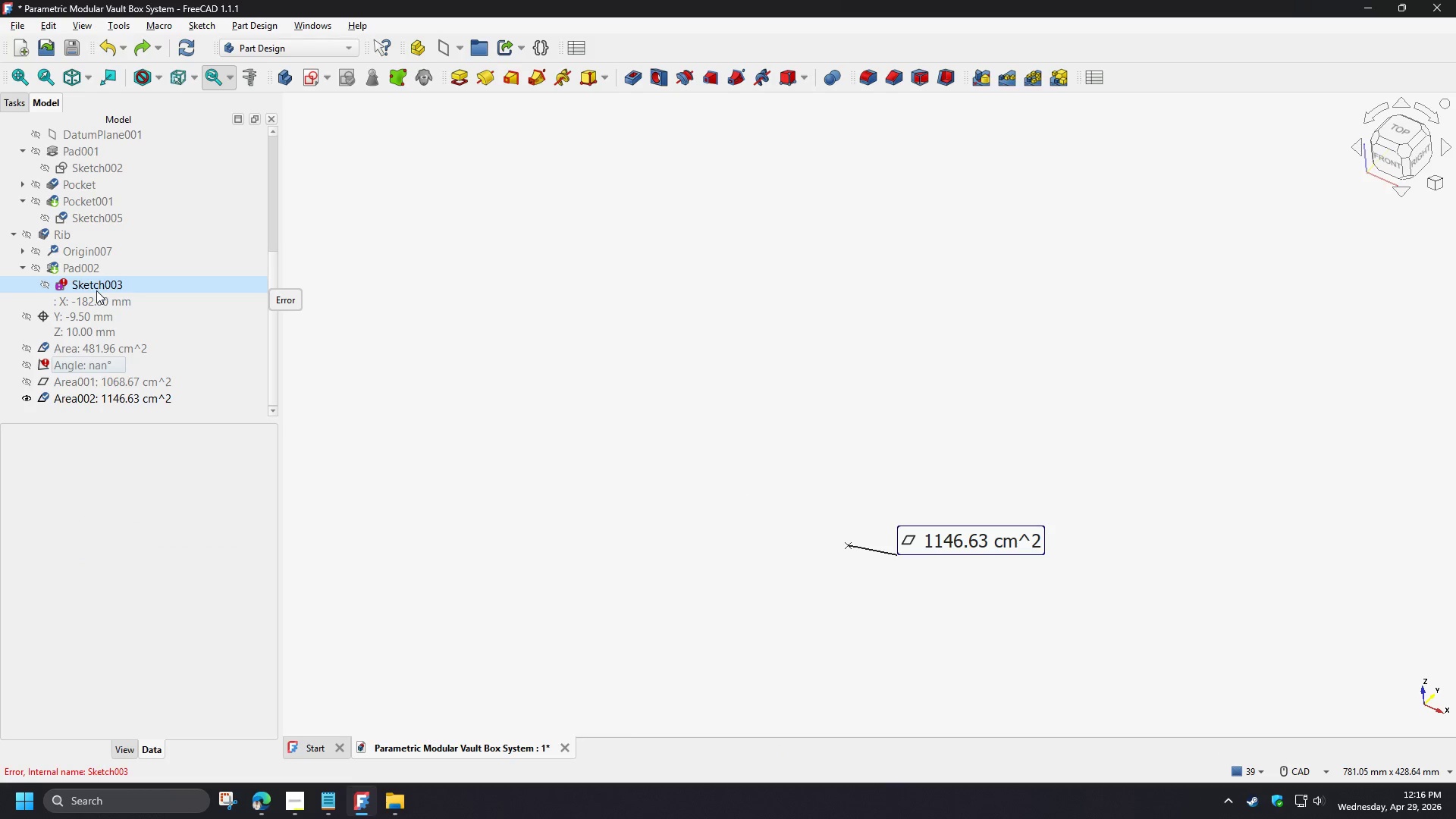 
left_click([65, 238])
 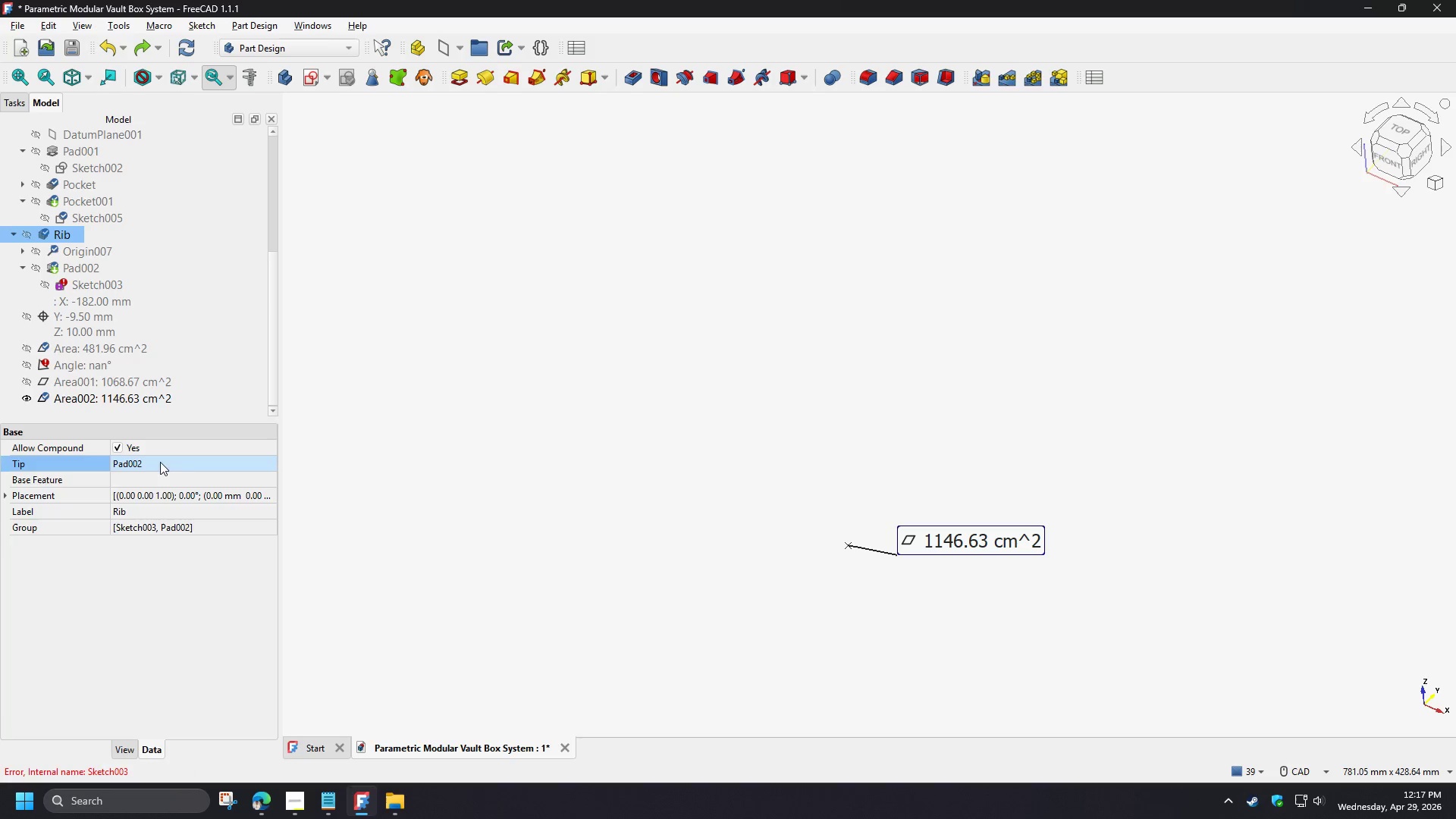 
left_click([218, 463])
 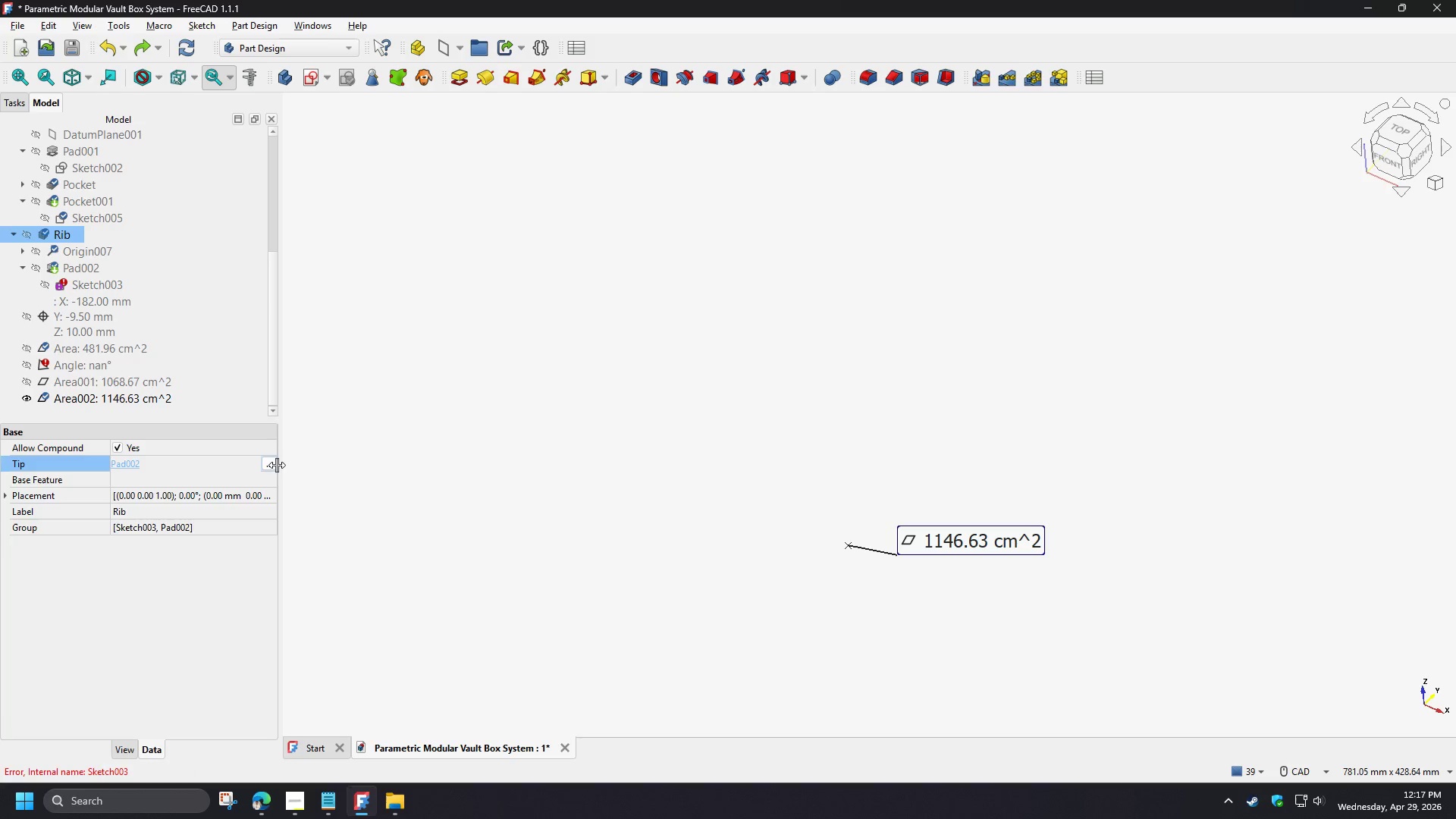 
left_click([275, 462])
 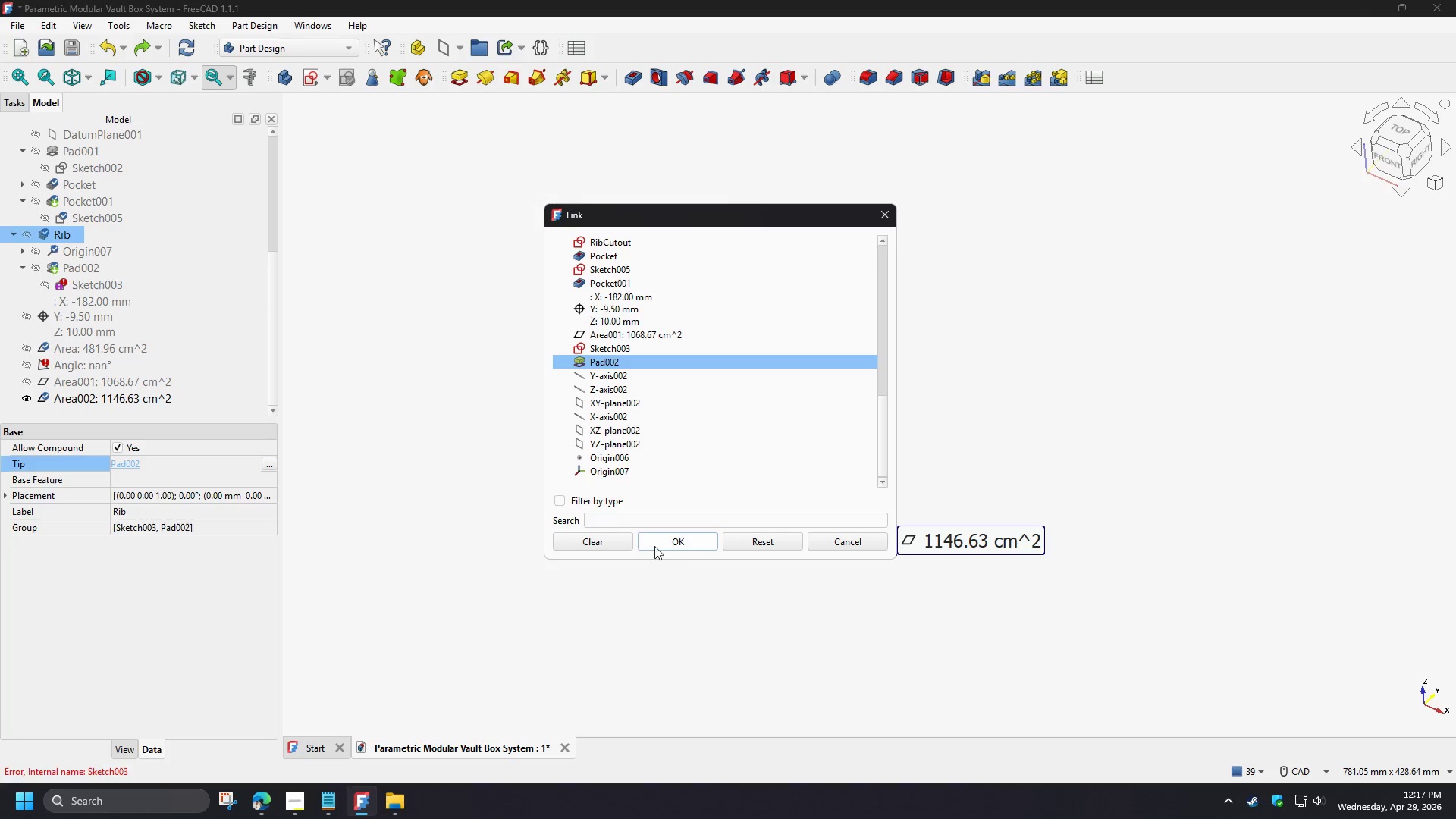 
left_click([610, 544])
 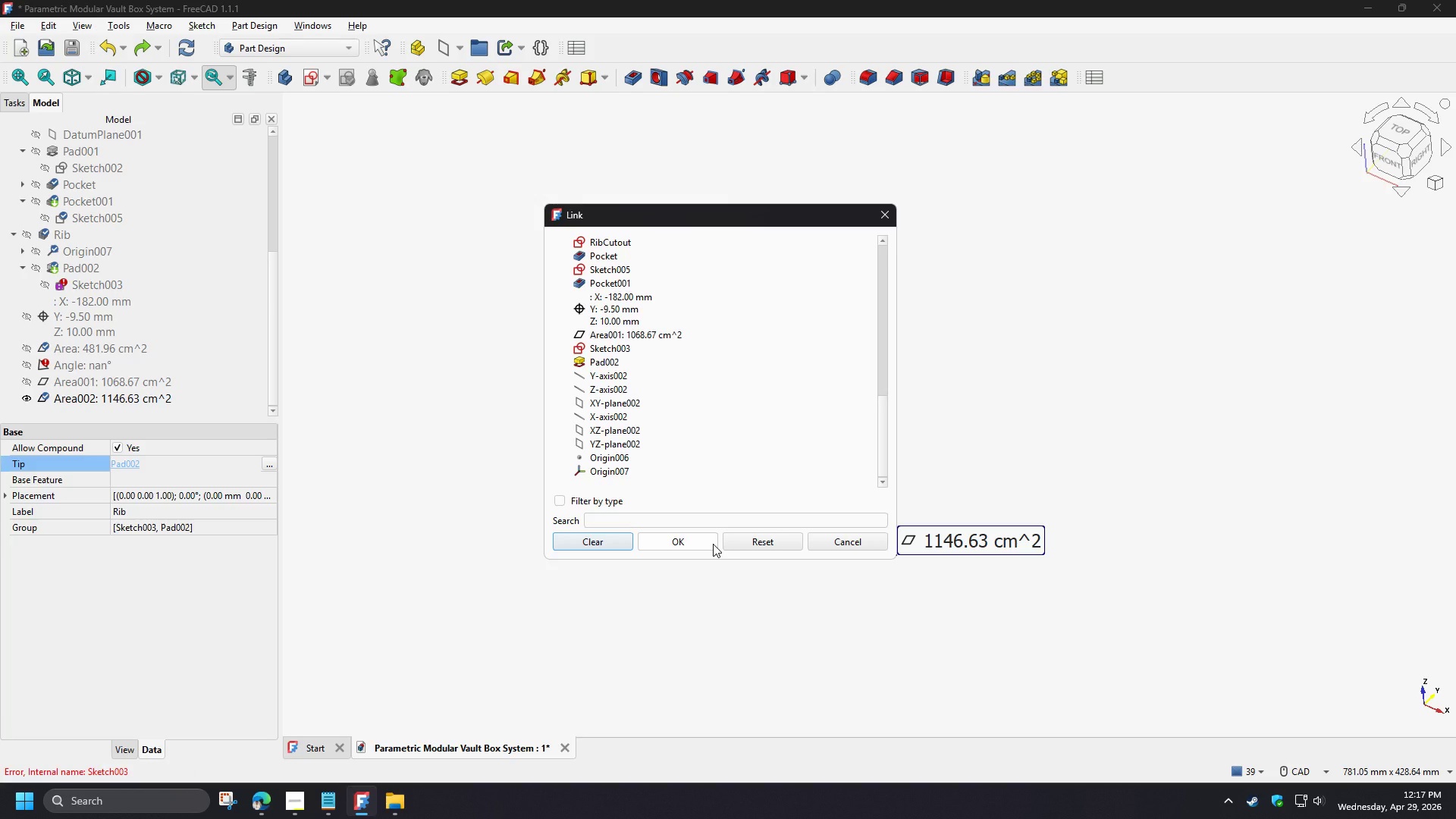 
left_click([747, 546])
 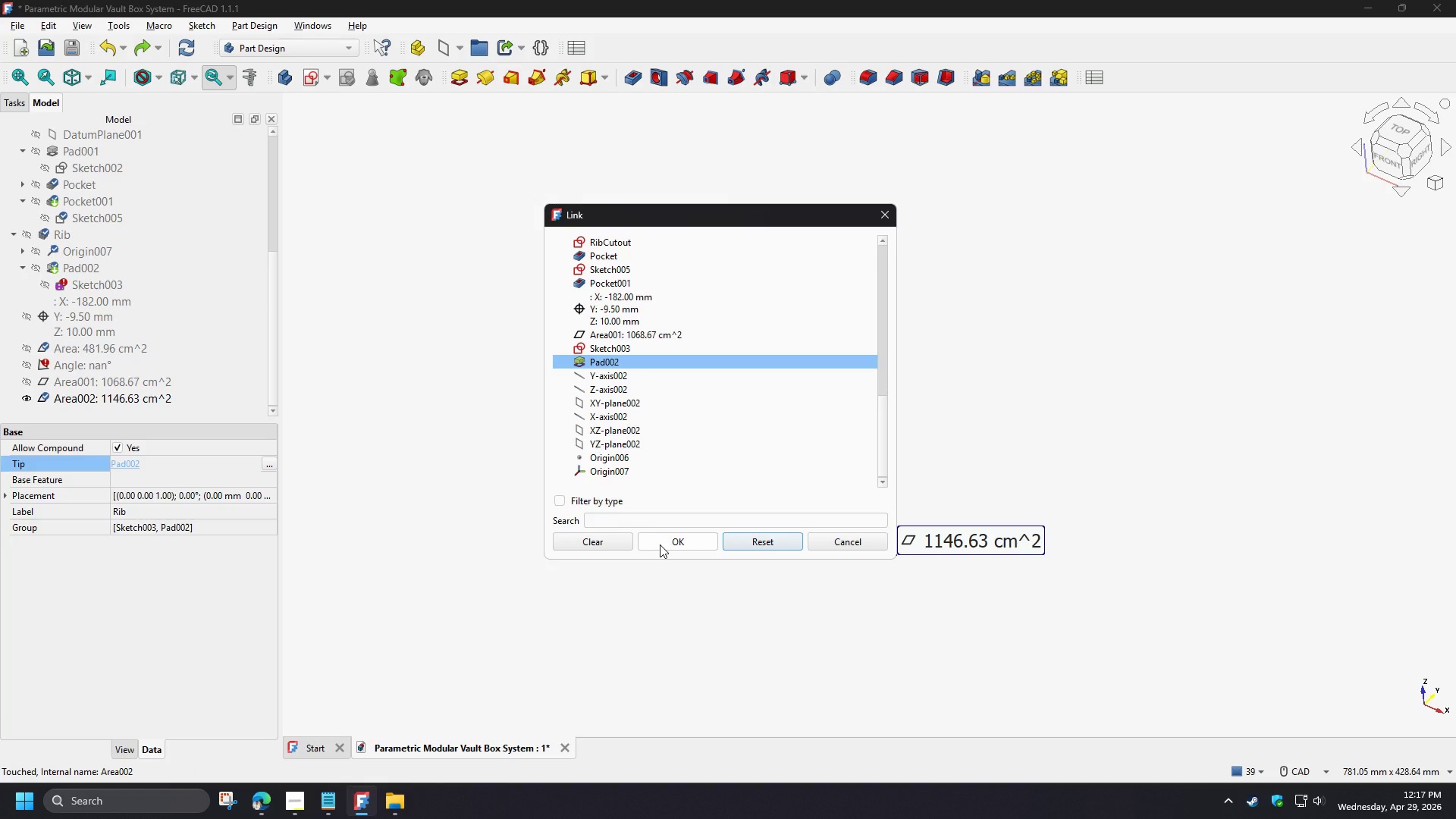 
left_click([660, 544])
 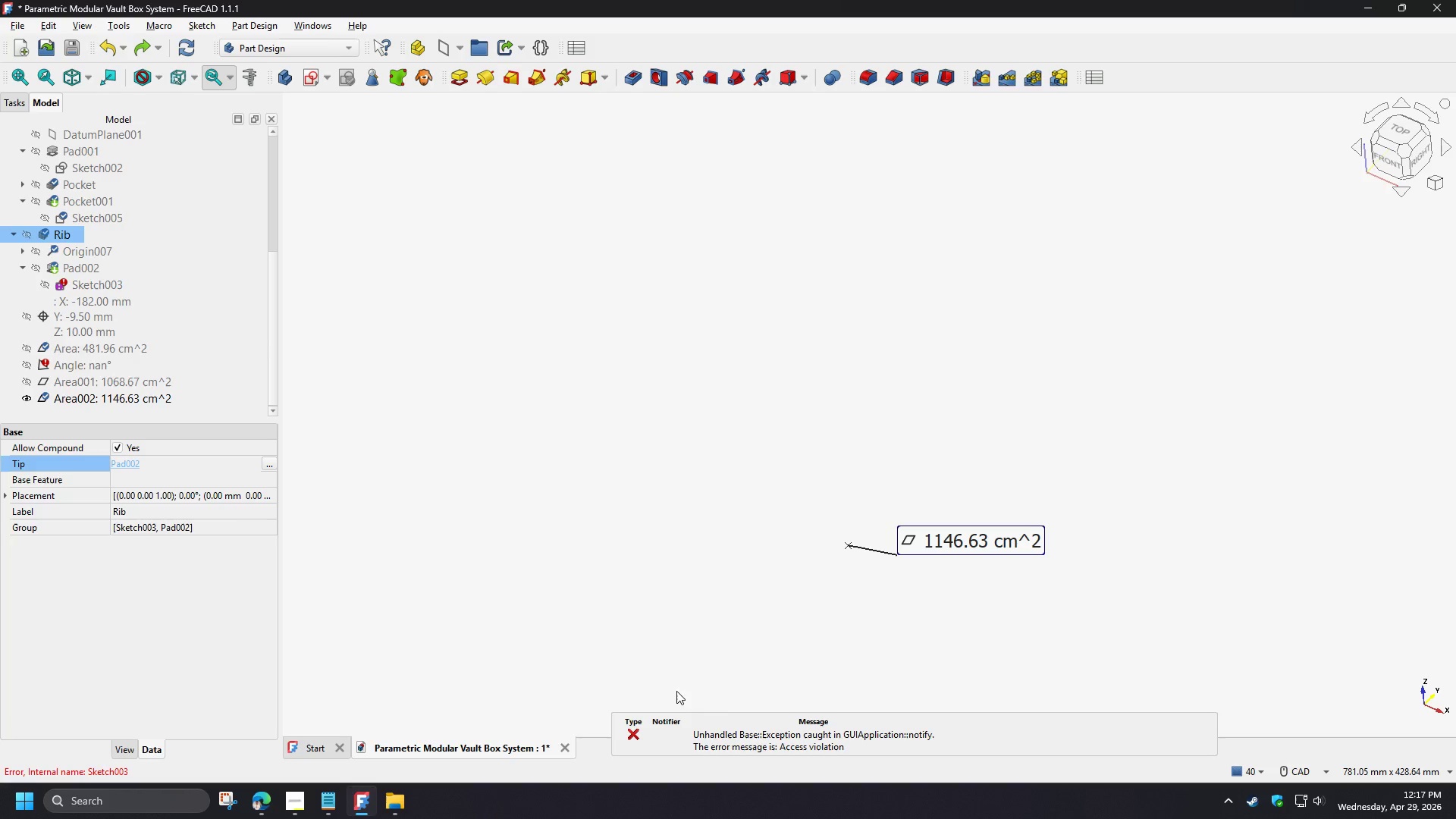 
left_click([721, 727])
 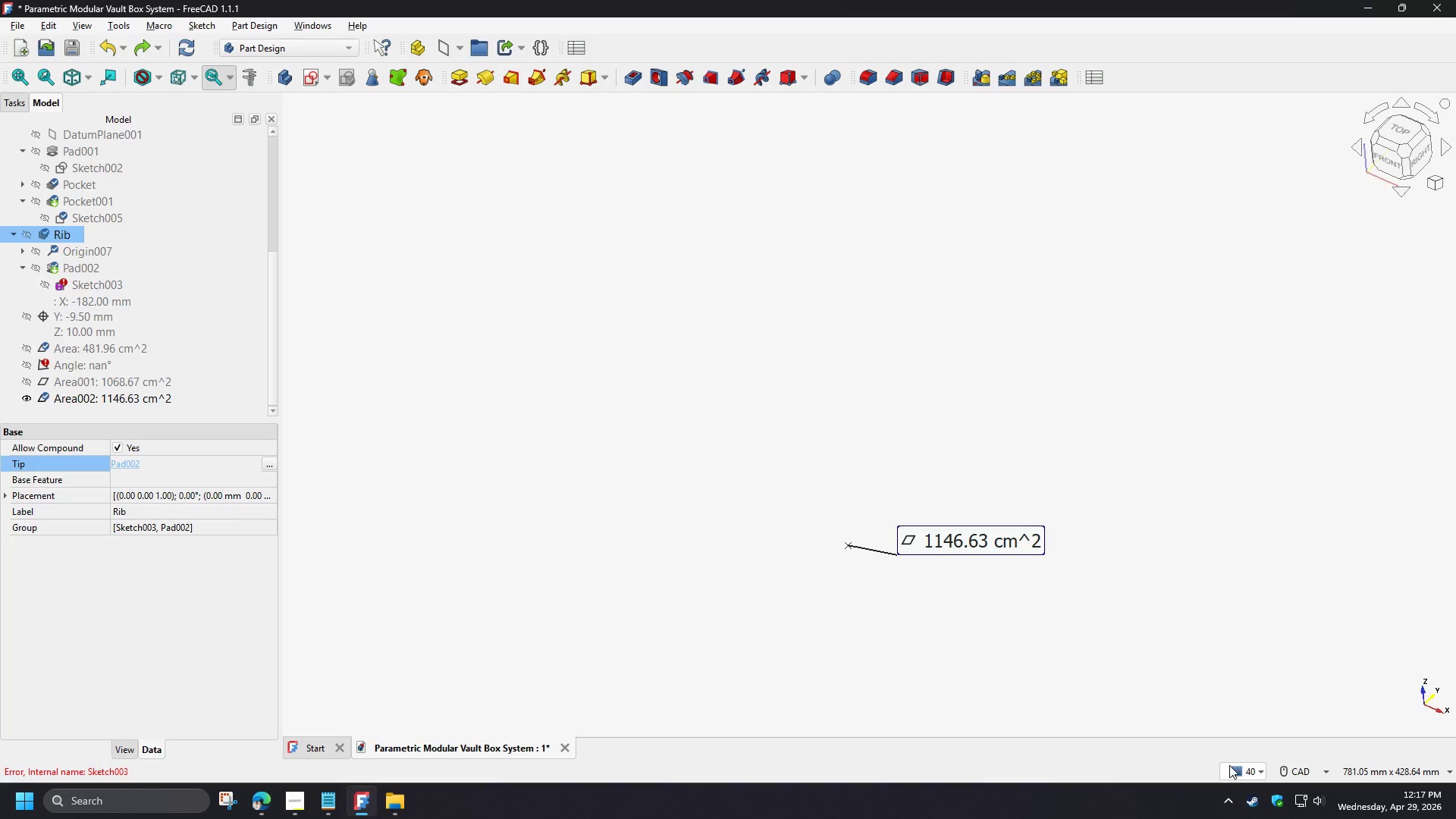 
left_click([1232, 767])
 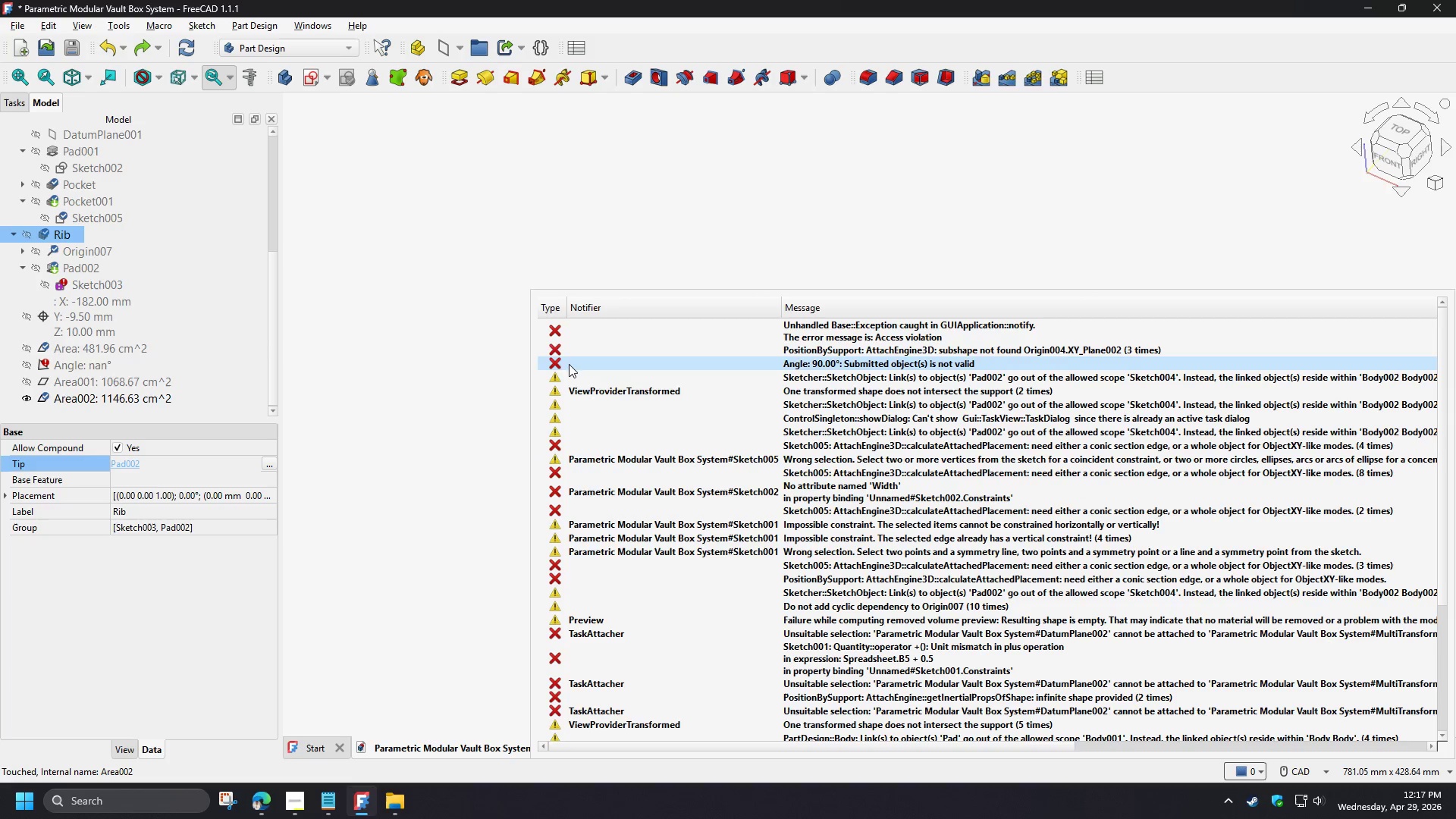 
left_click([556, 331])
 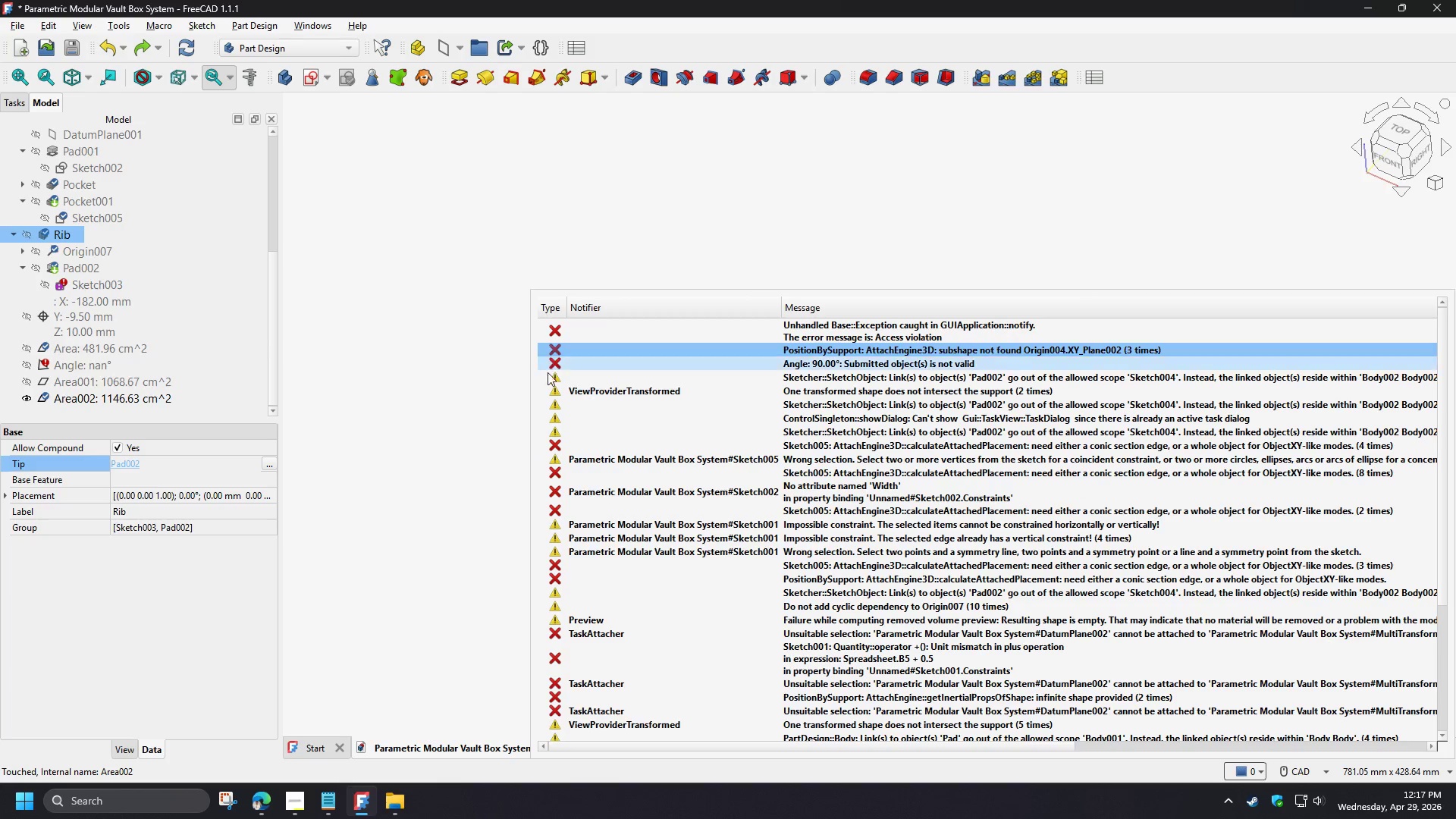 
left_click_drag(start_coordinate=[549, 389], to_coordinate=[551, 403])
 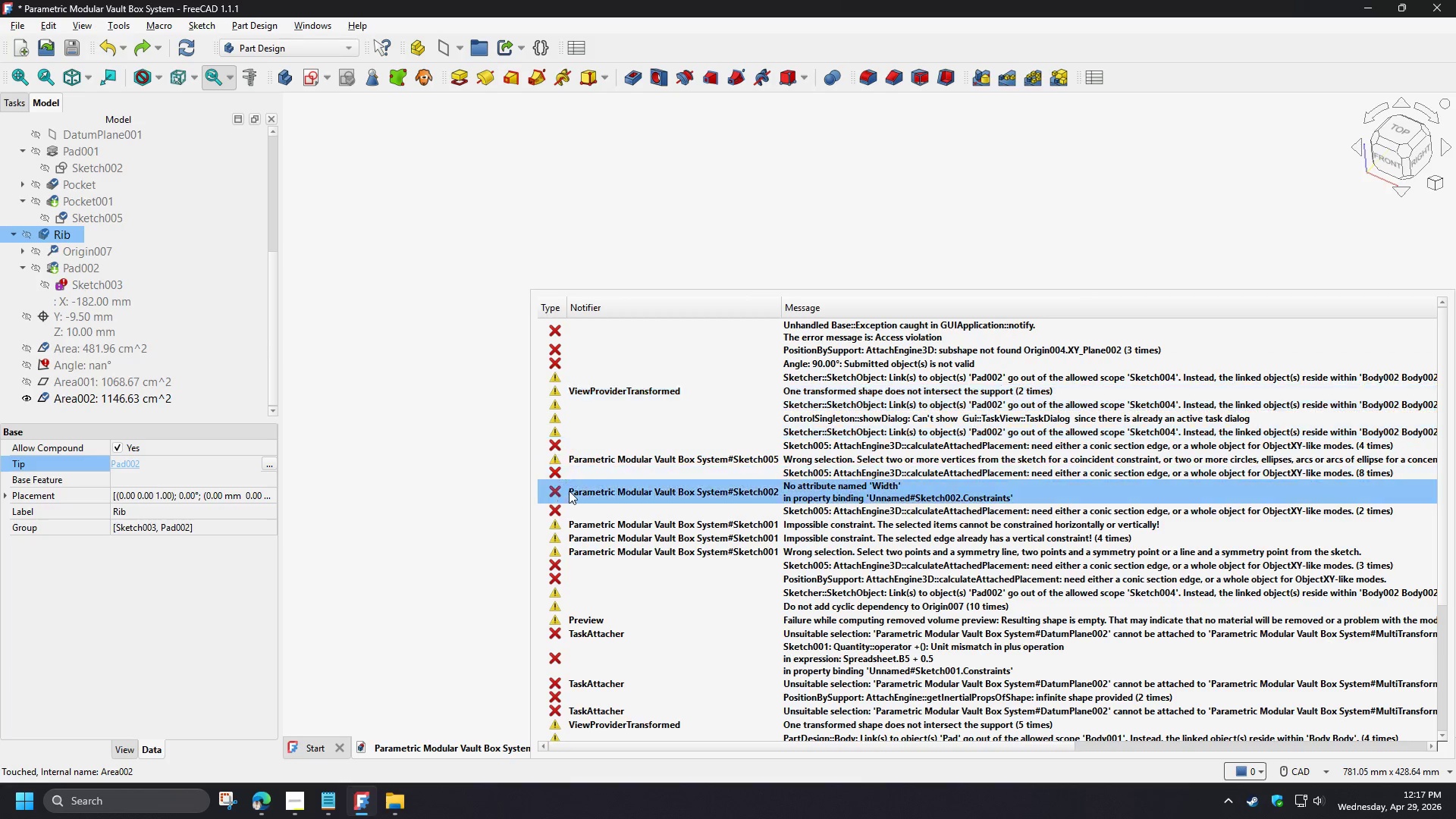 
left_click_drag(start_coordinate=[569, 485], to_coordinate=[571, 513])
 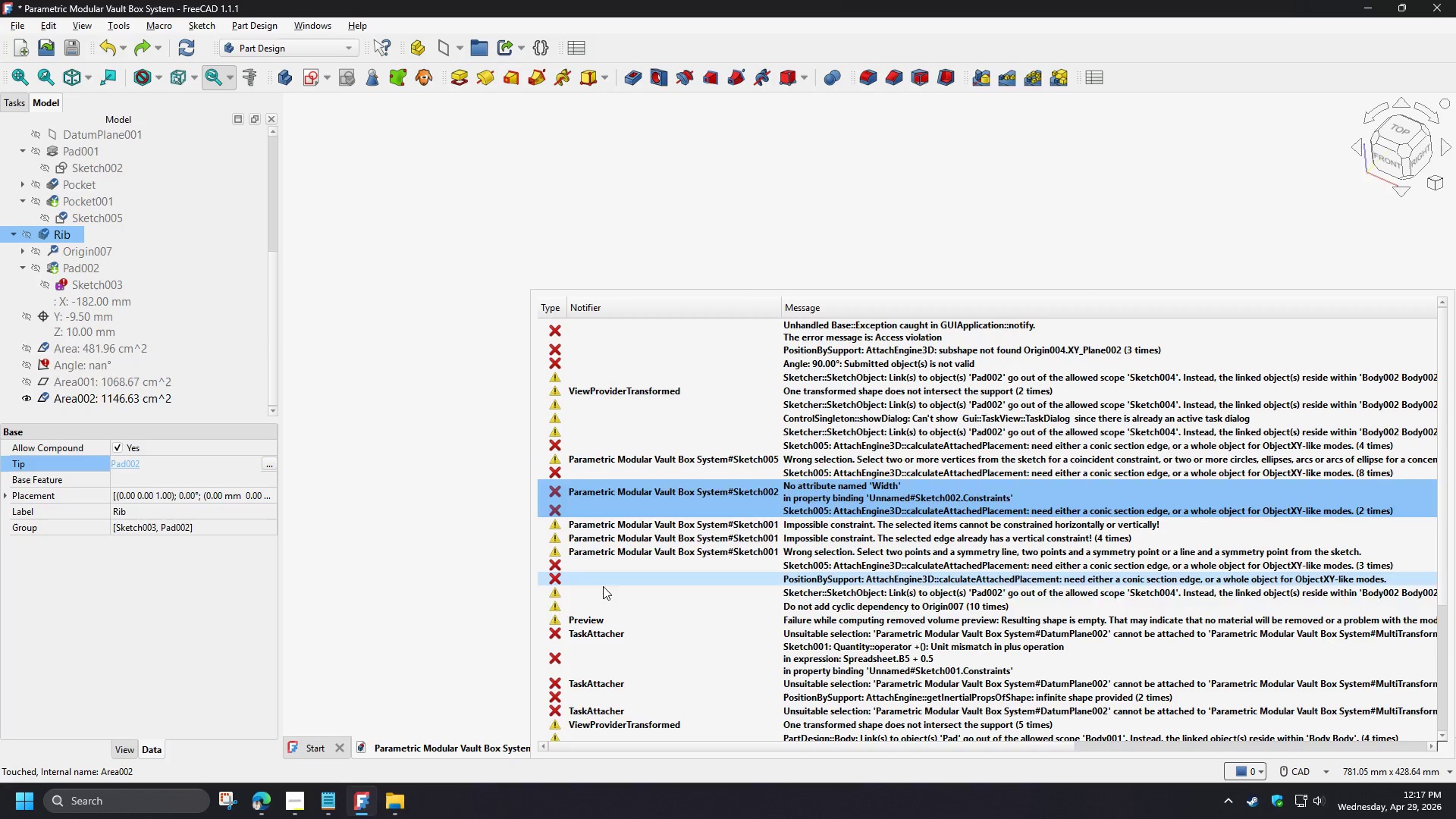 
left_click_drag(start_coordinate=[602, 583], to_coordinate=[606, 600])
 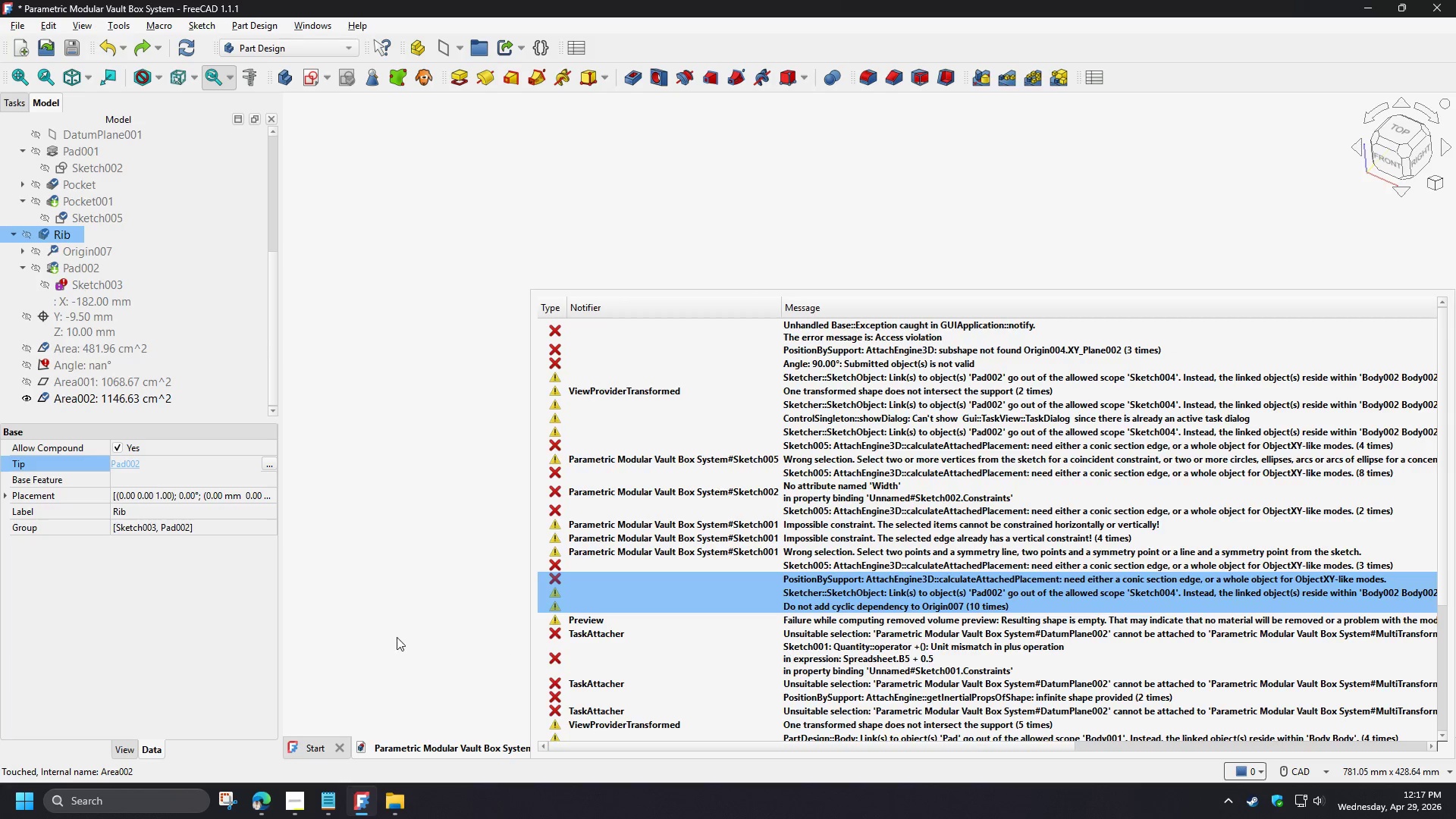 
triple_click([397, 637])
 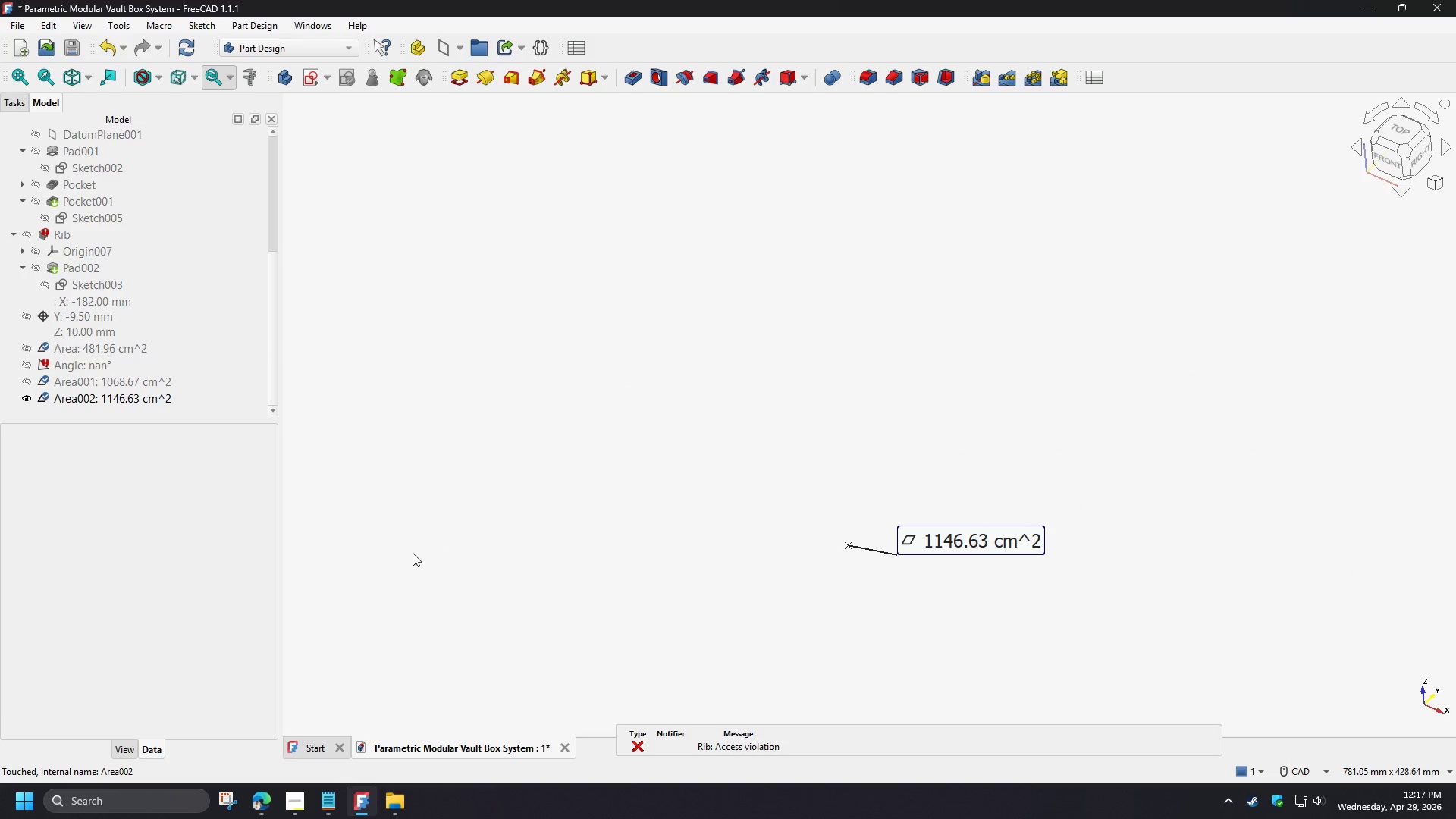 
left_click([506, 646])
 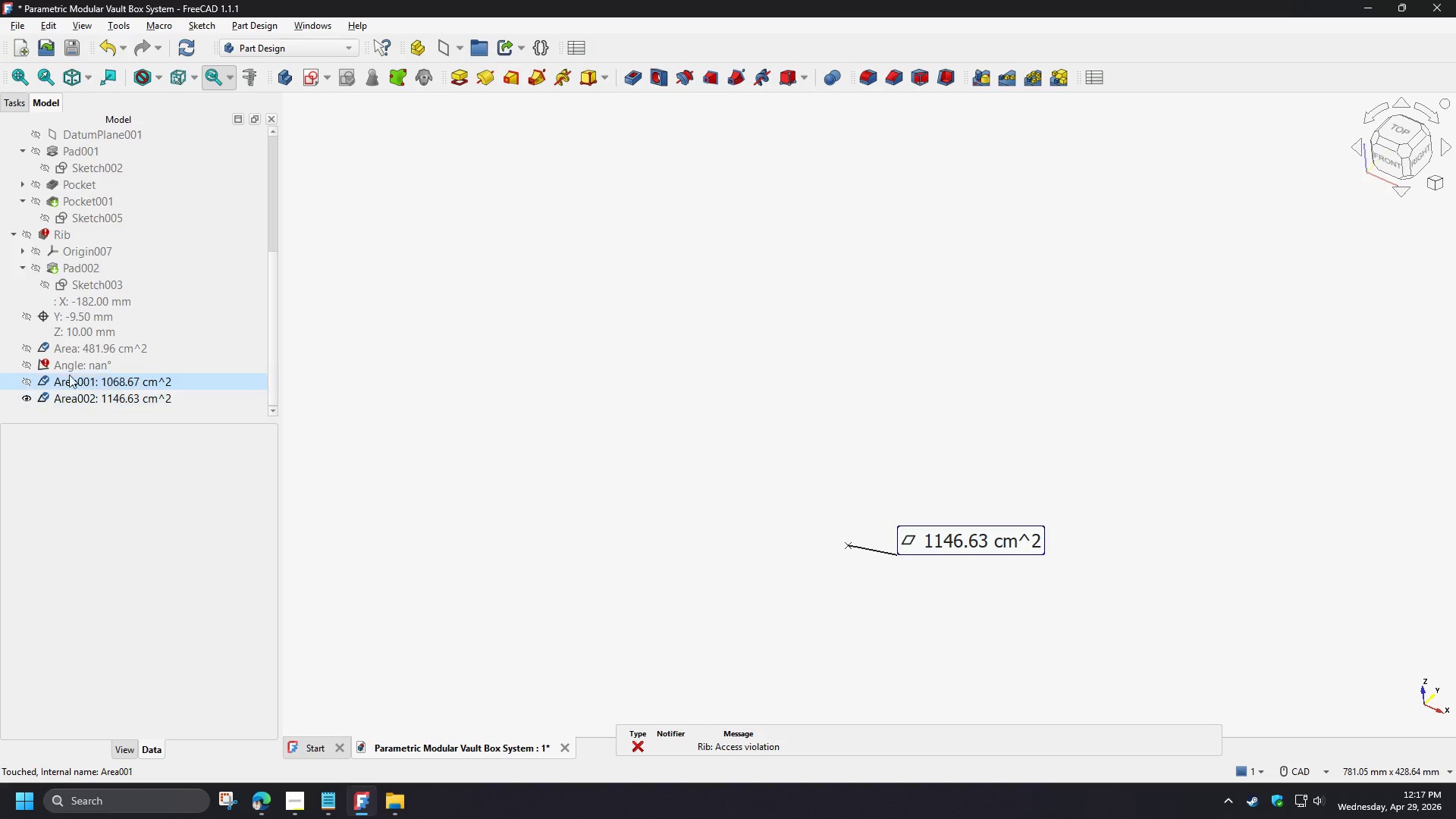 
left_click([68, 362])
 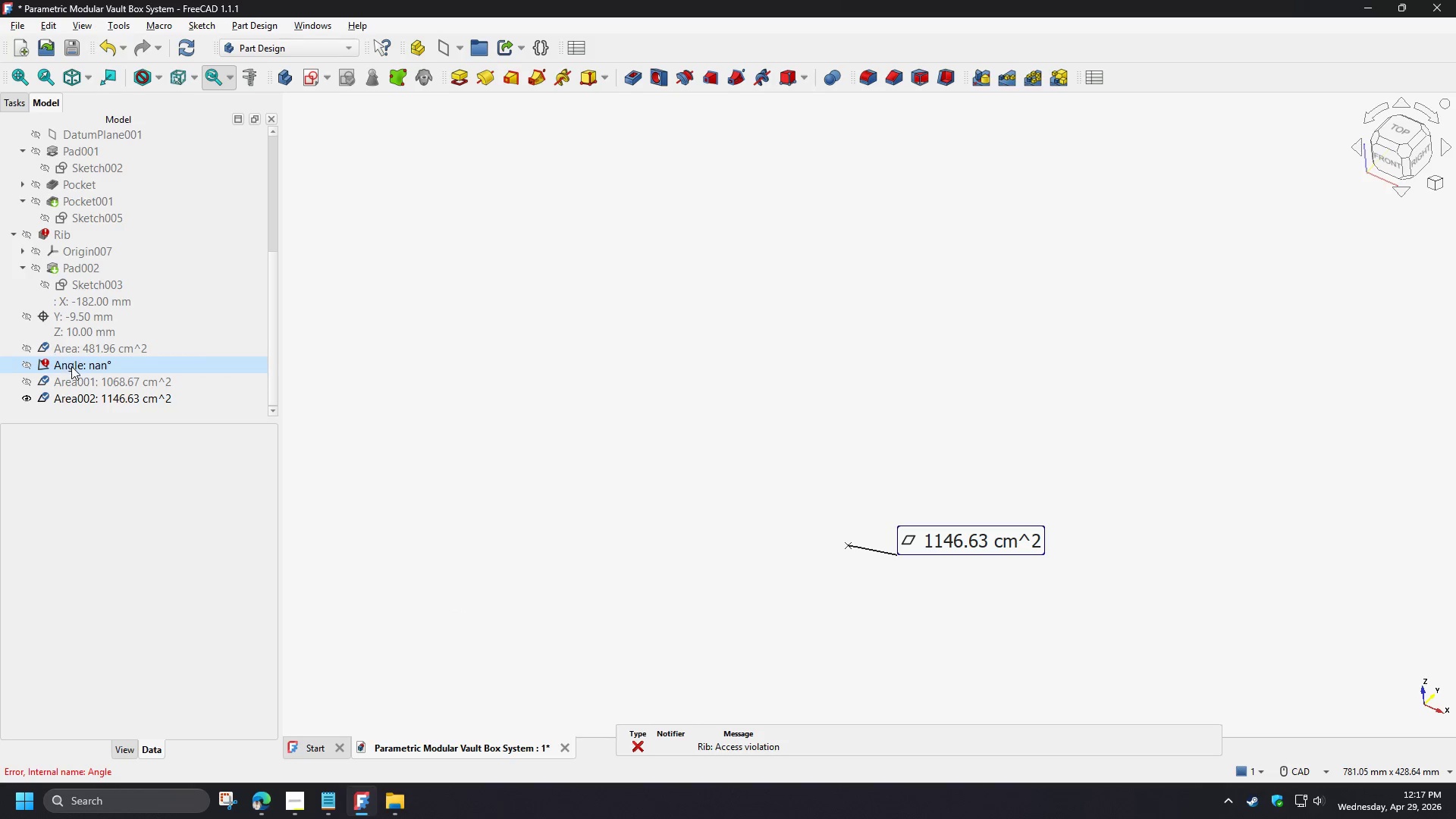 
key(Delete)
 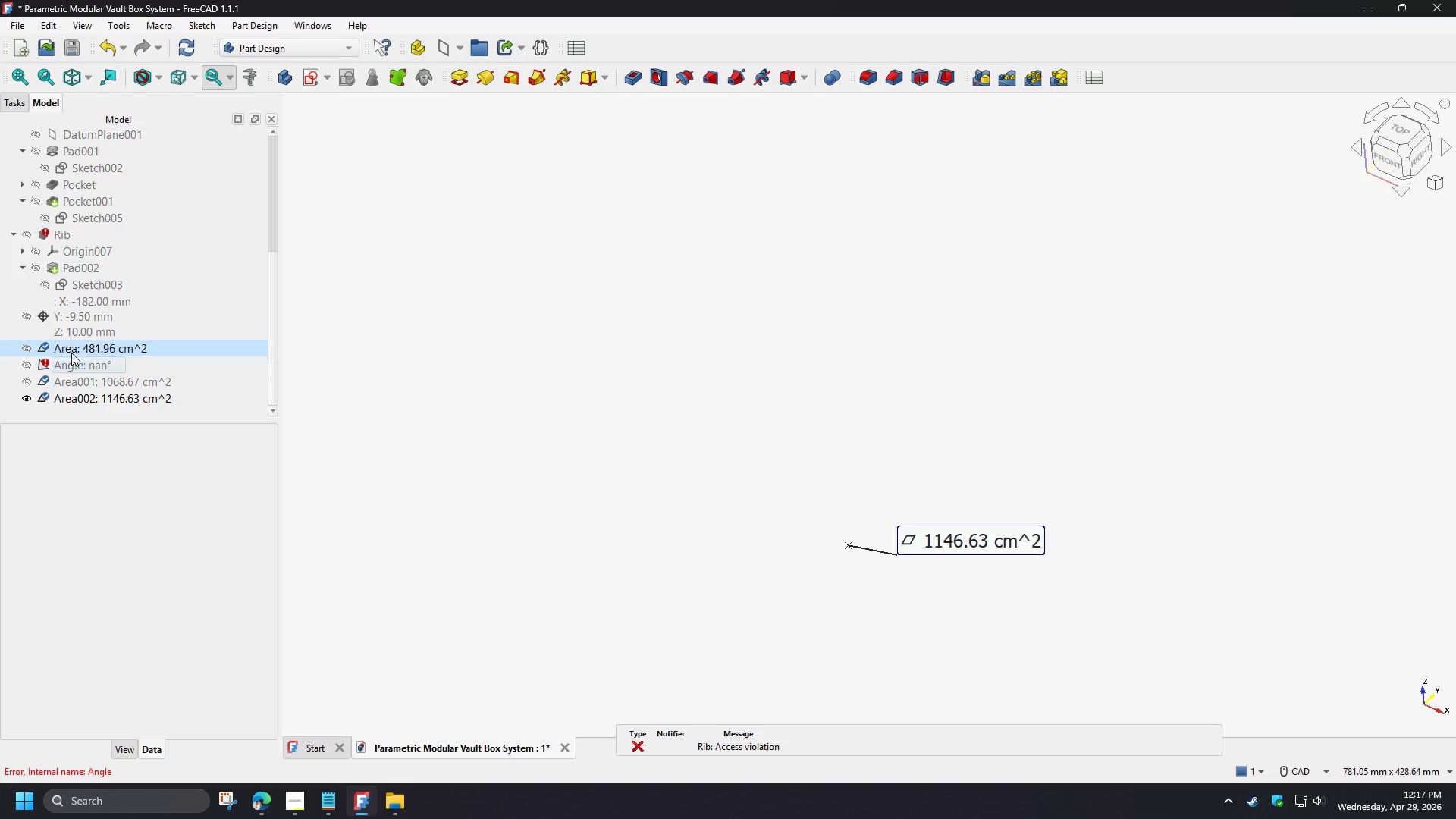 
left_click([71, 353])
 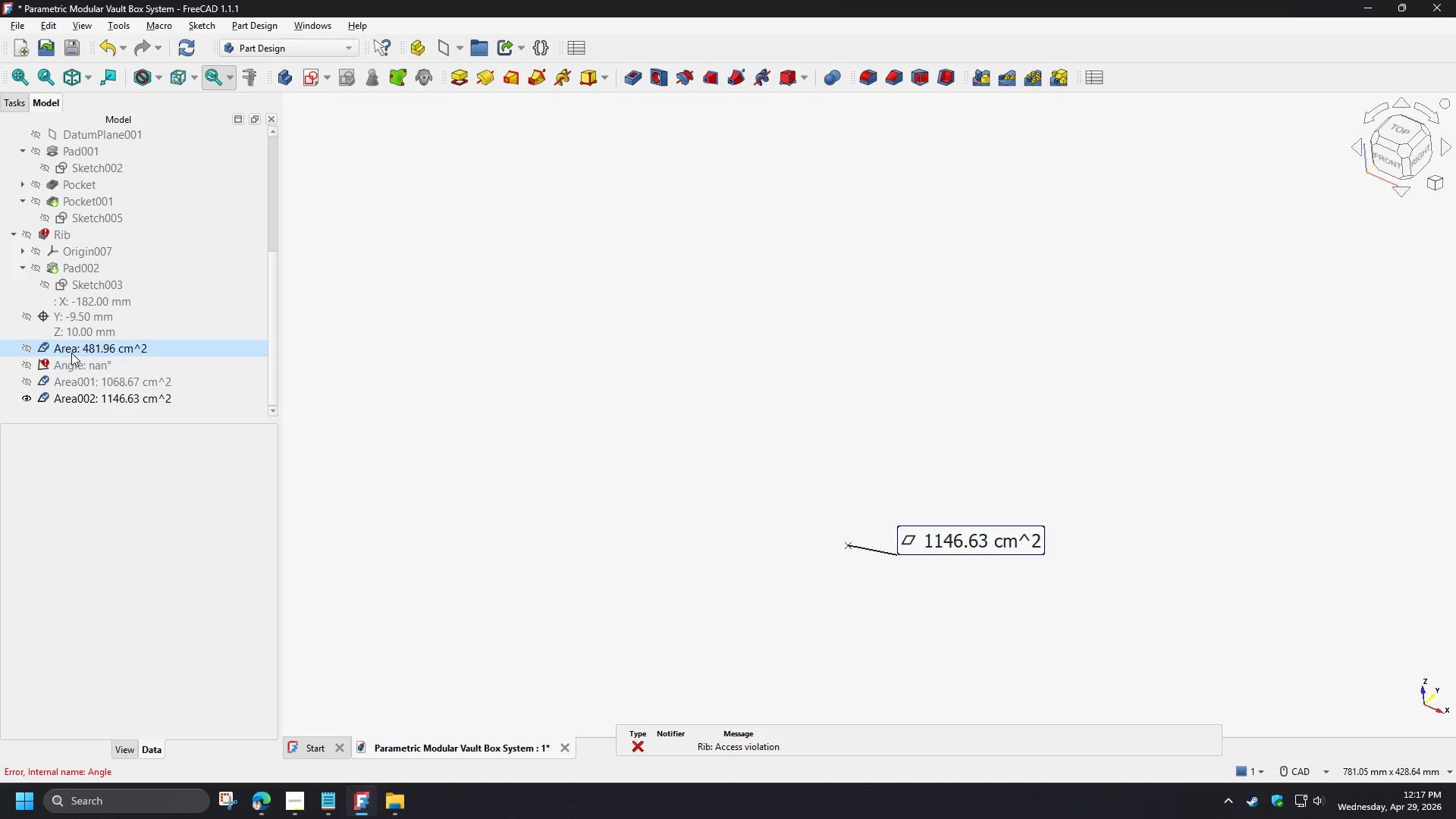 
key(Delete)
 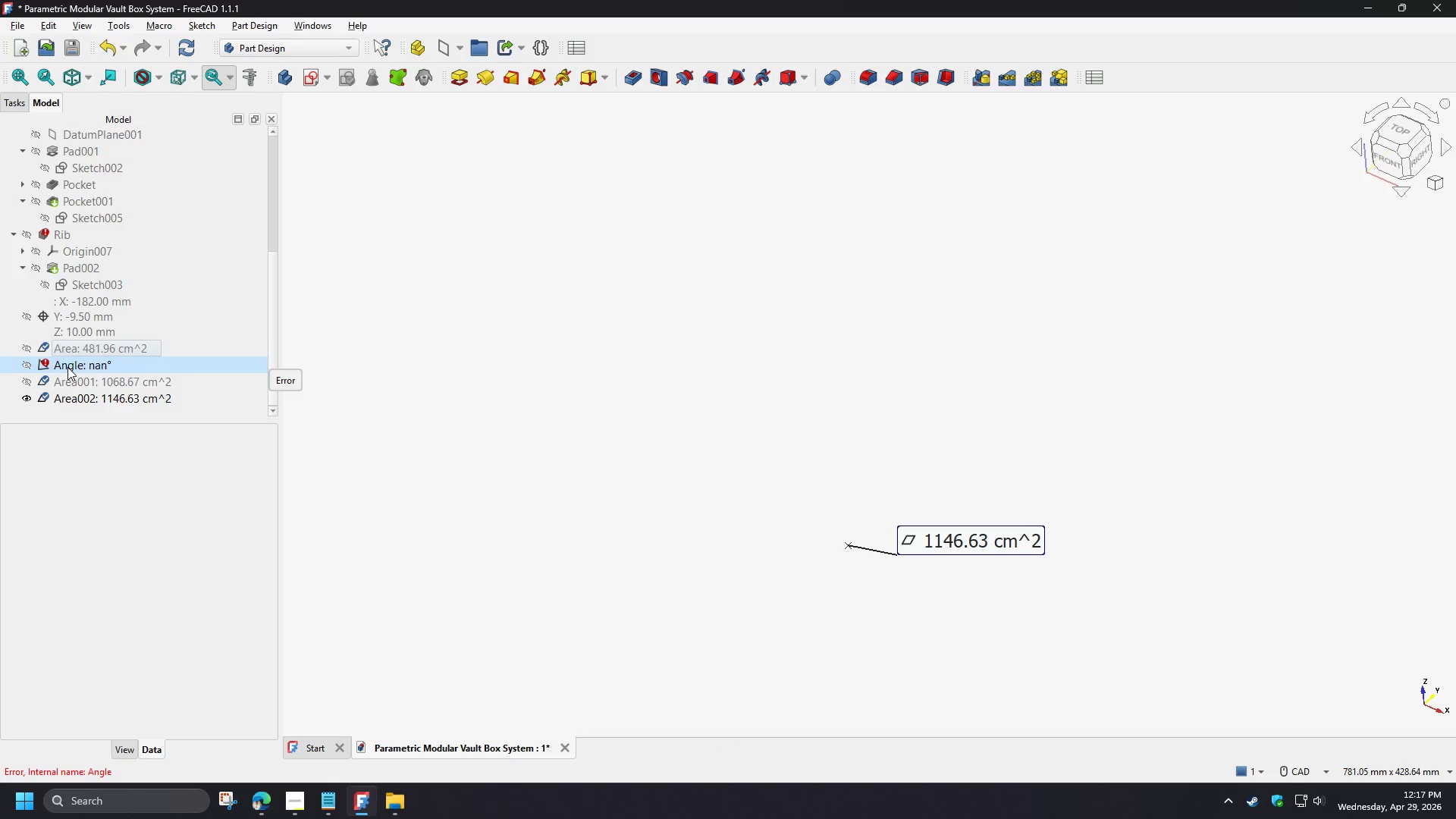 
double_click([67, 367])
 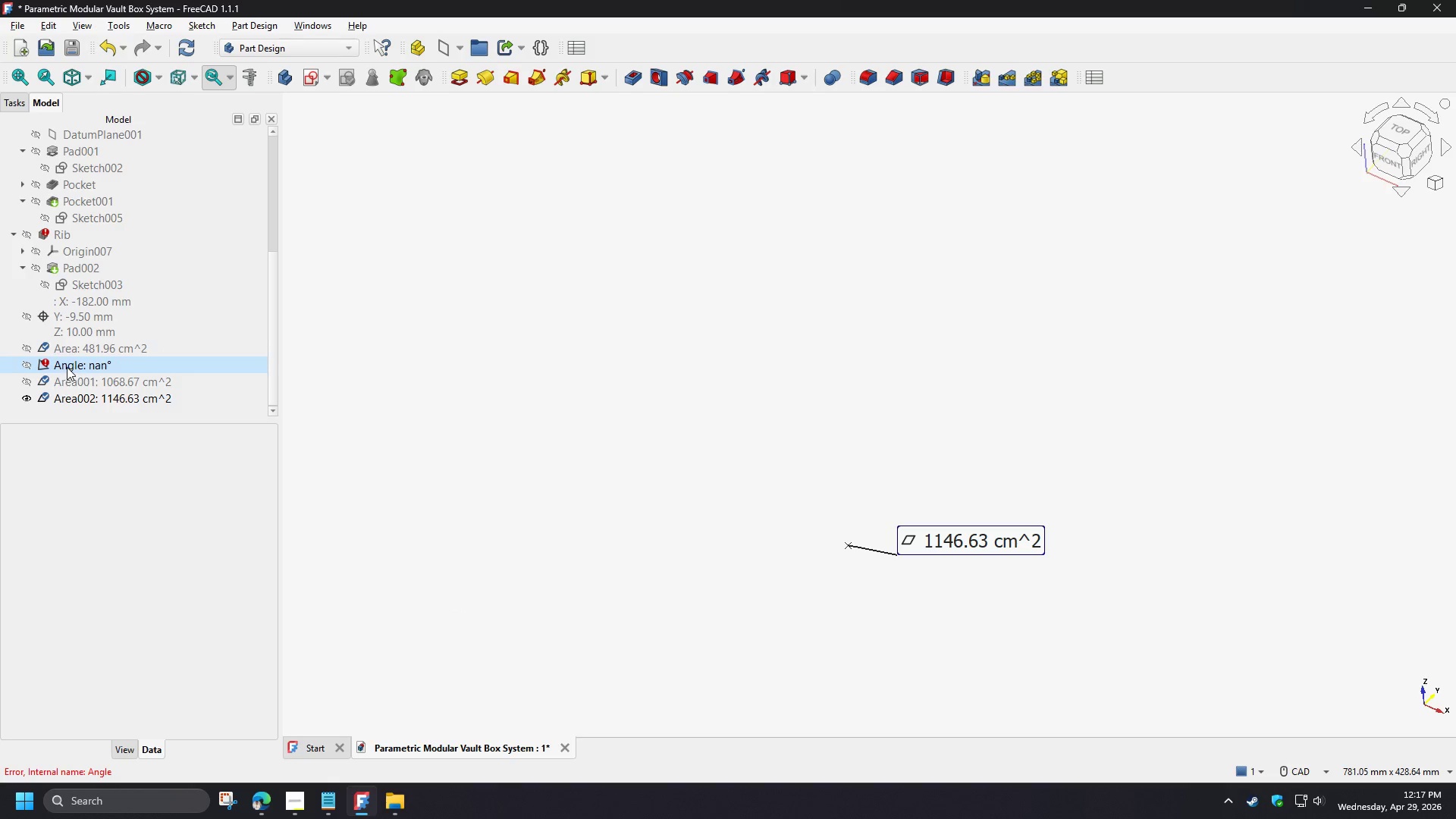 
key(Delete)
 